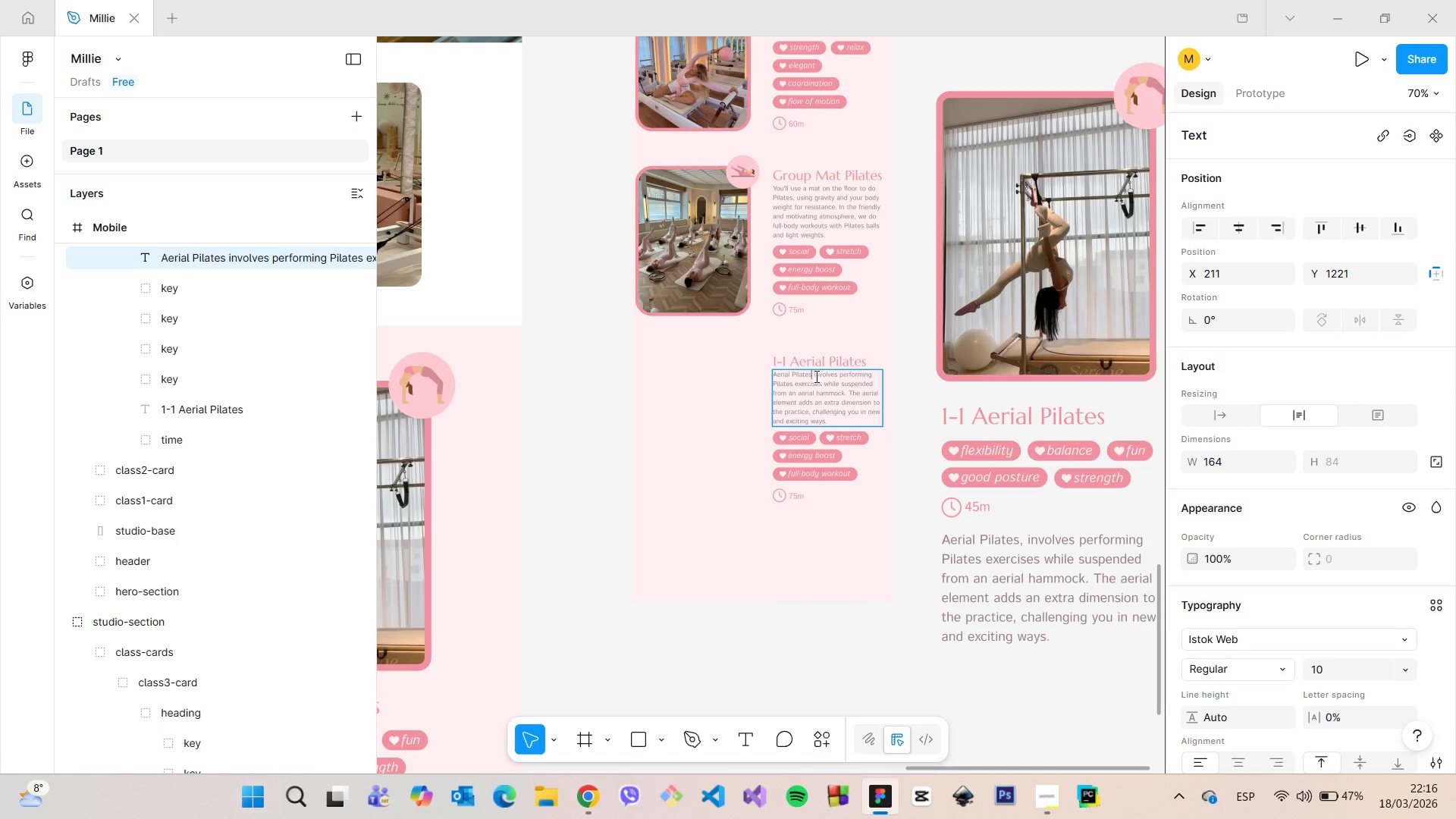 
left_click([814, 375])
 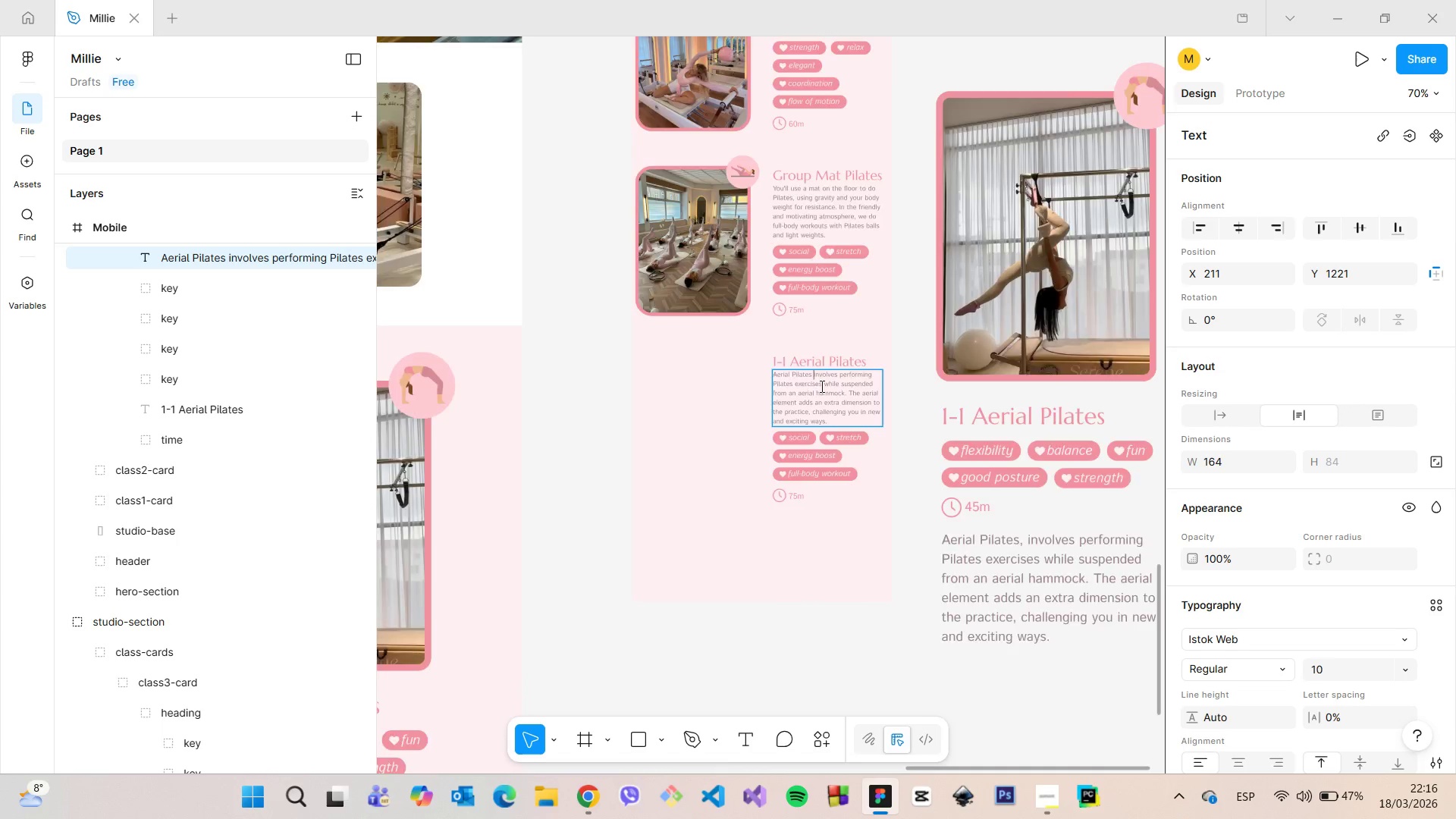 
scroll: coordinate [670, 526], scroll_direction: none, amount: 0.0
 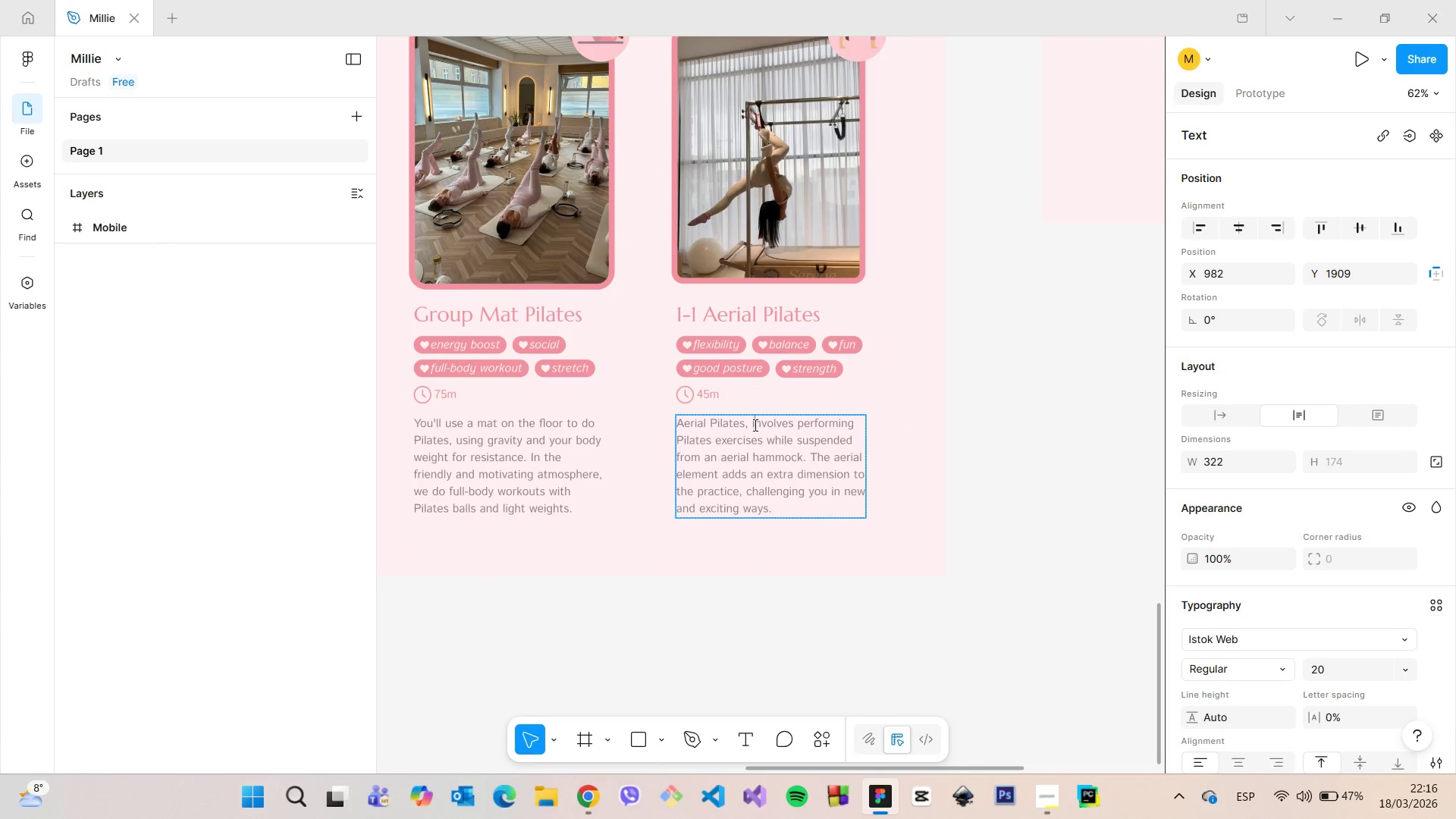 
left_click([752, 425])
 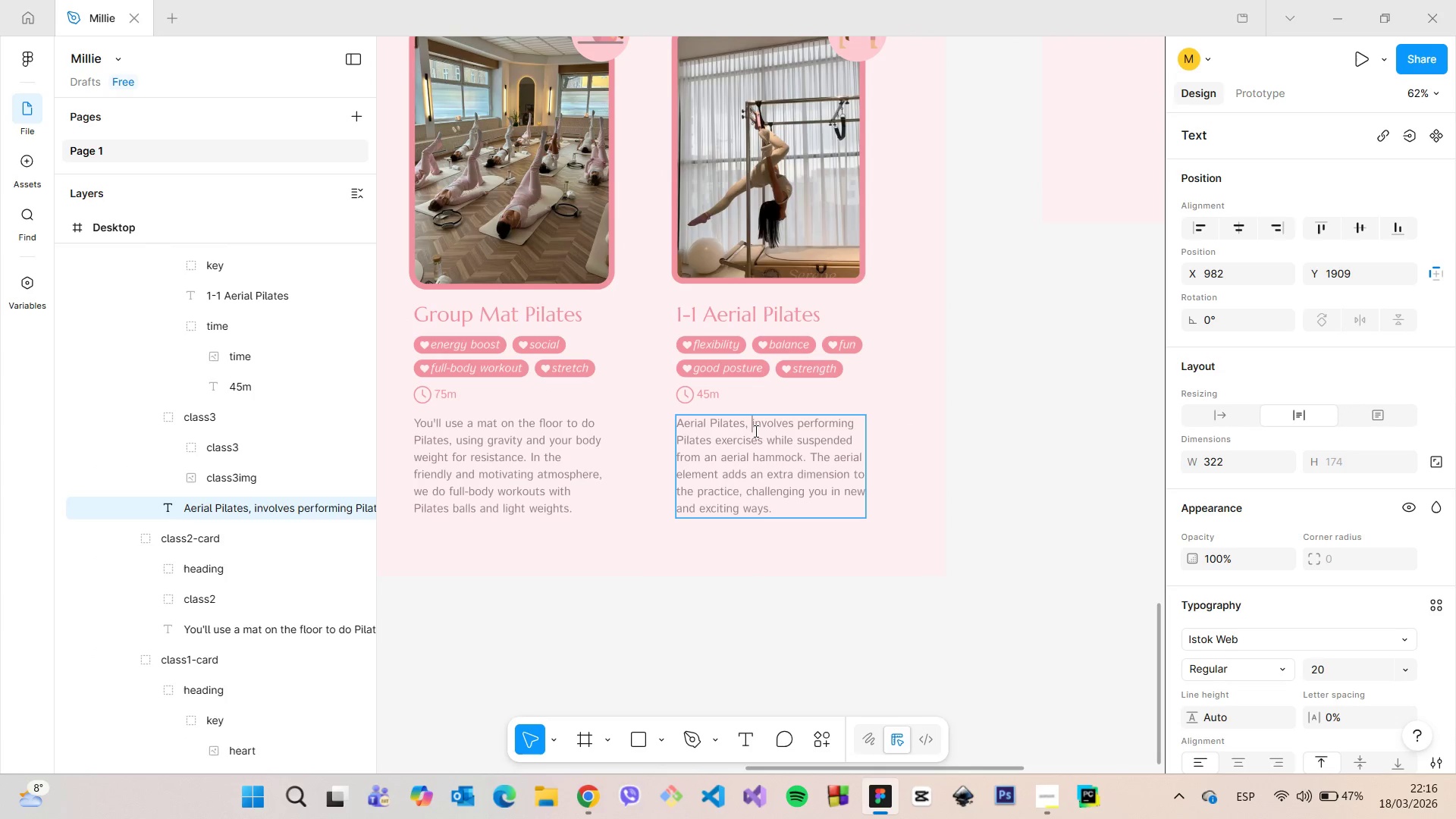 
key(Backspace)
 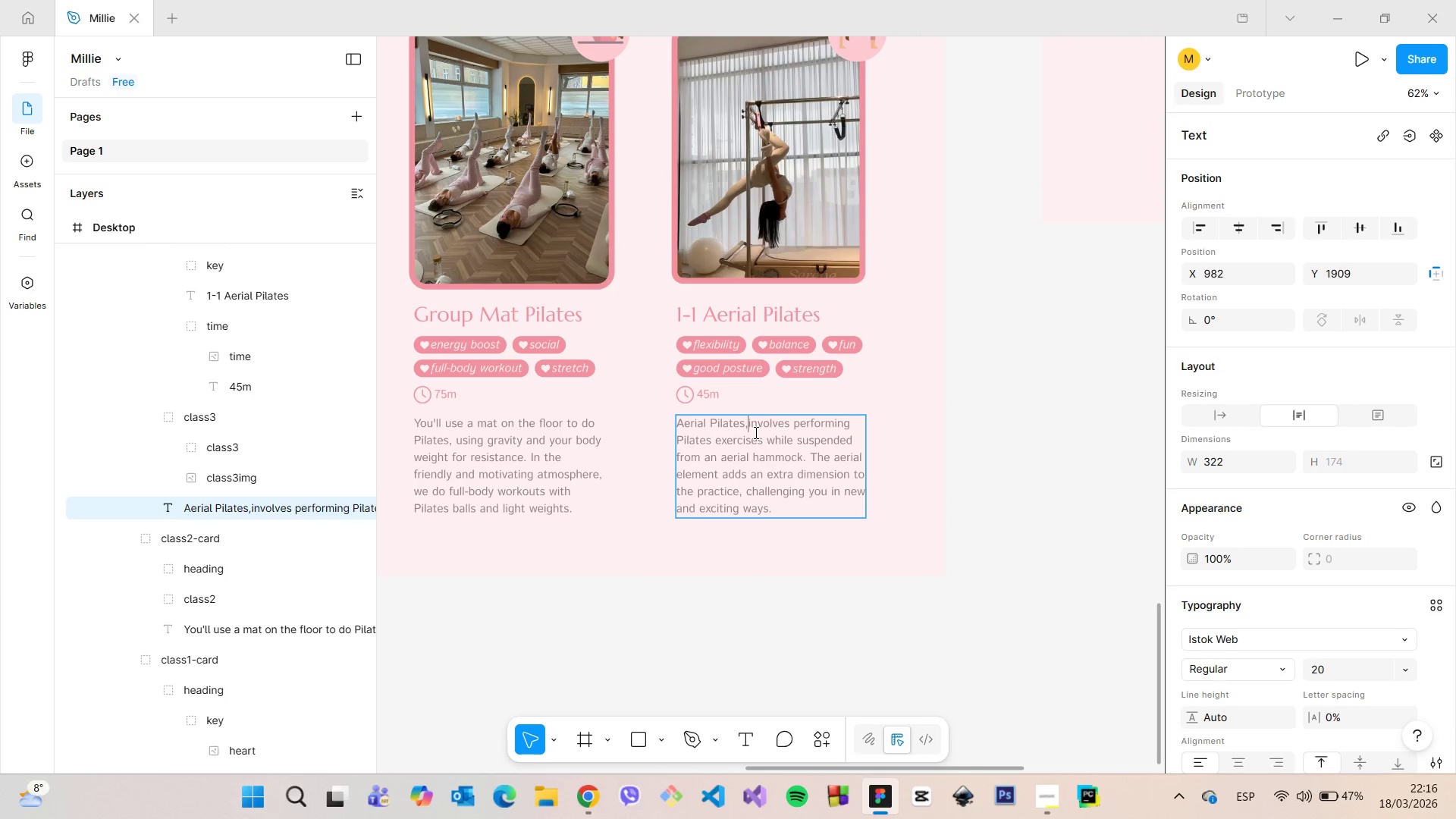 
key(Backspace)
 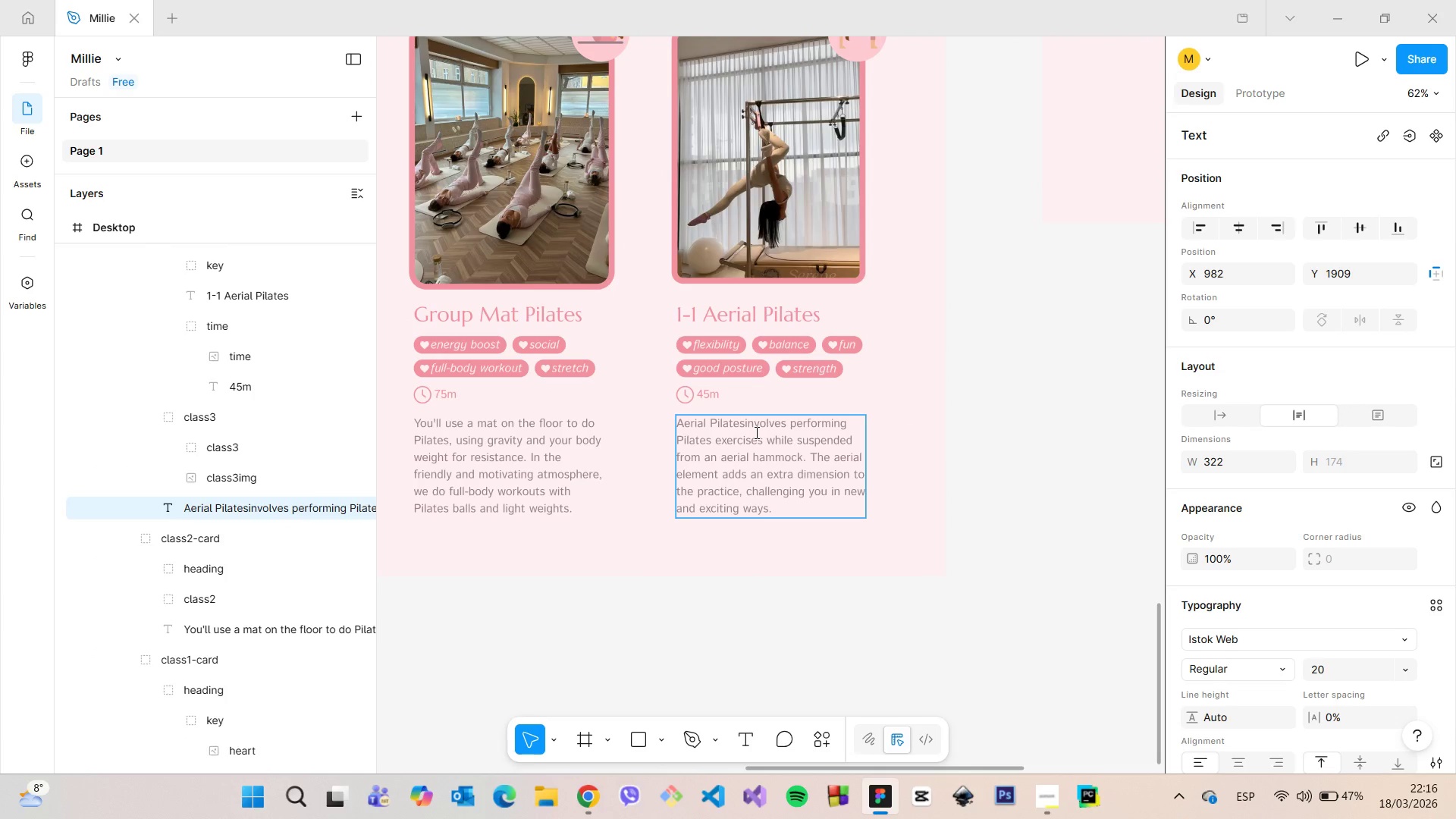 
key(Space)
 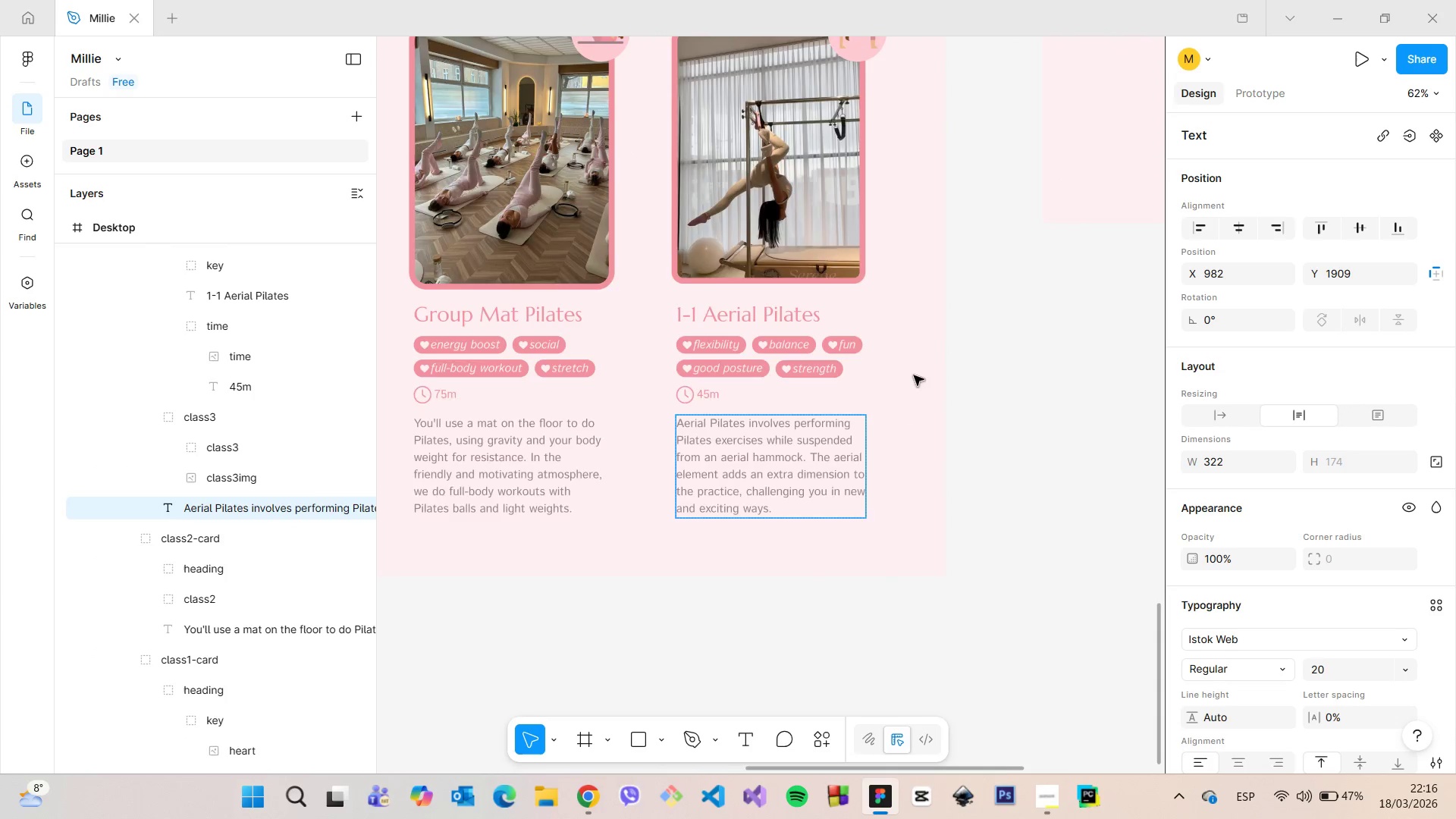 
scroll: coordinate [1037, 284], scroll_direction: down, amount: 9.0
 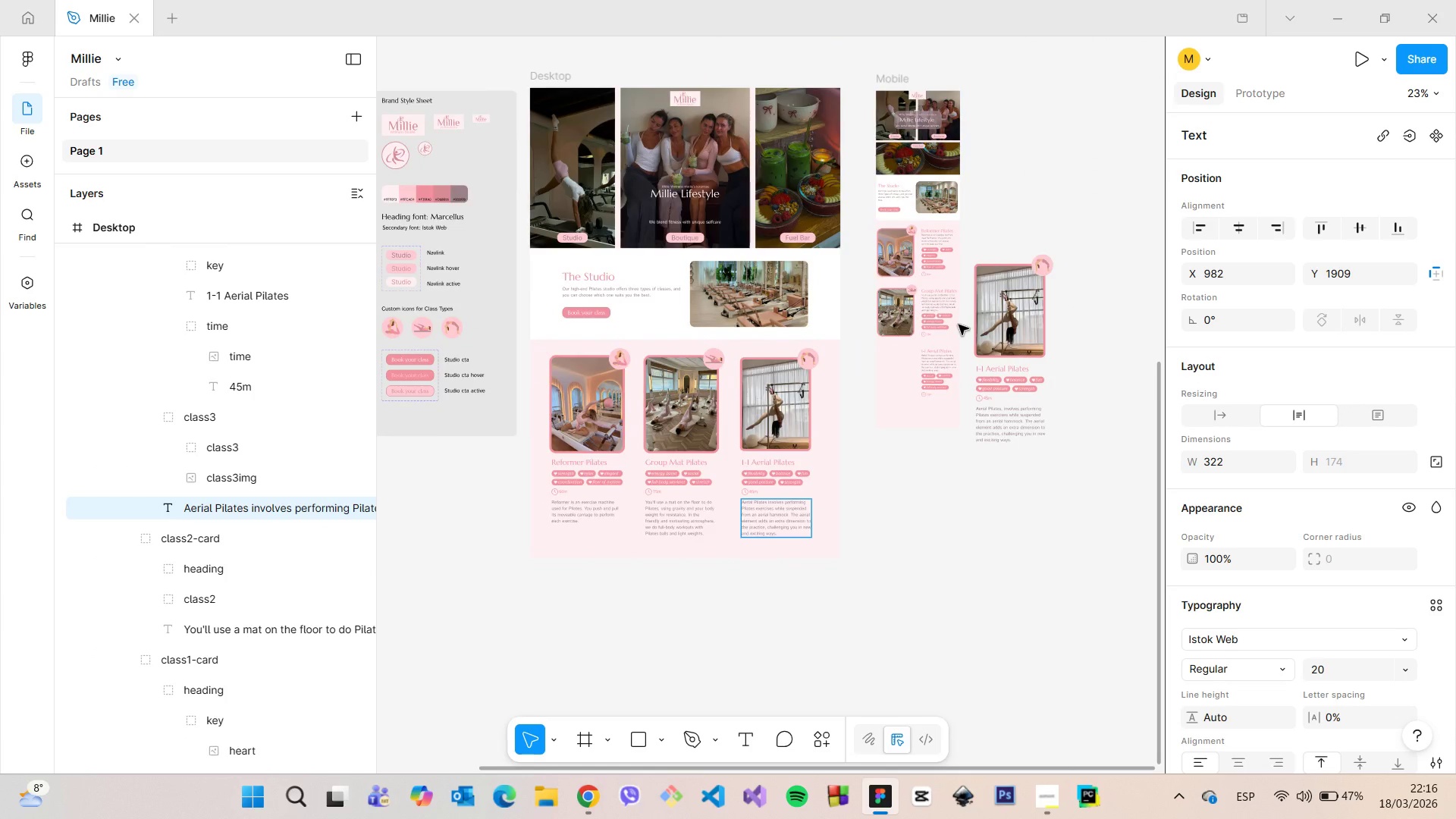 
scroll: coordinate [981, 356], scroll_direction: up, amount: 12.0
 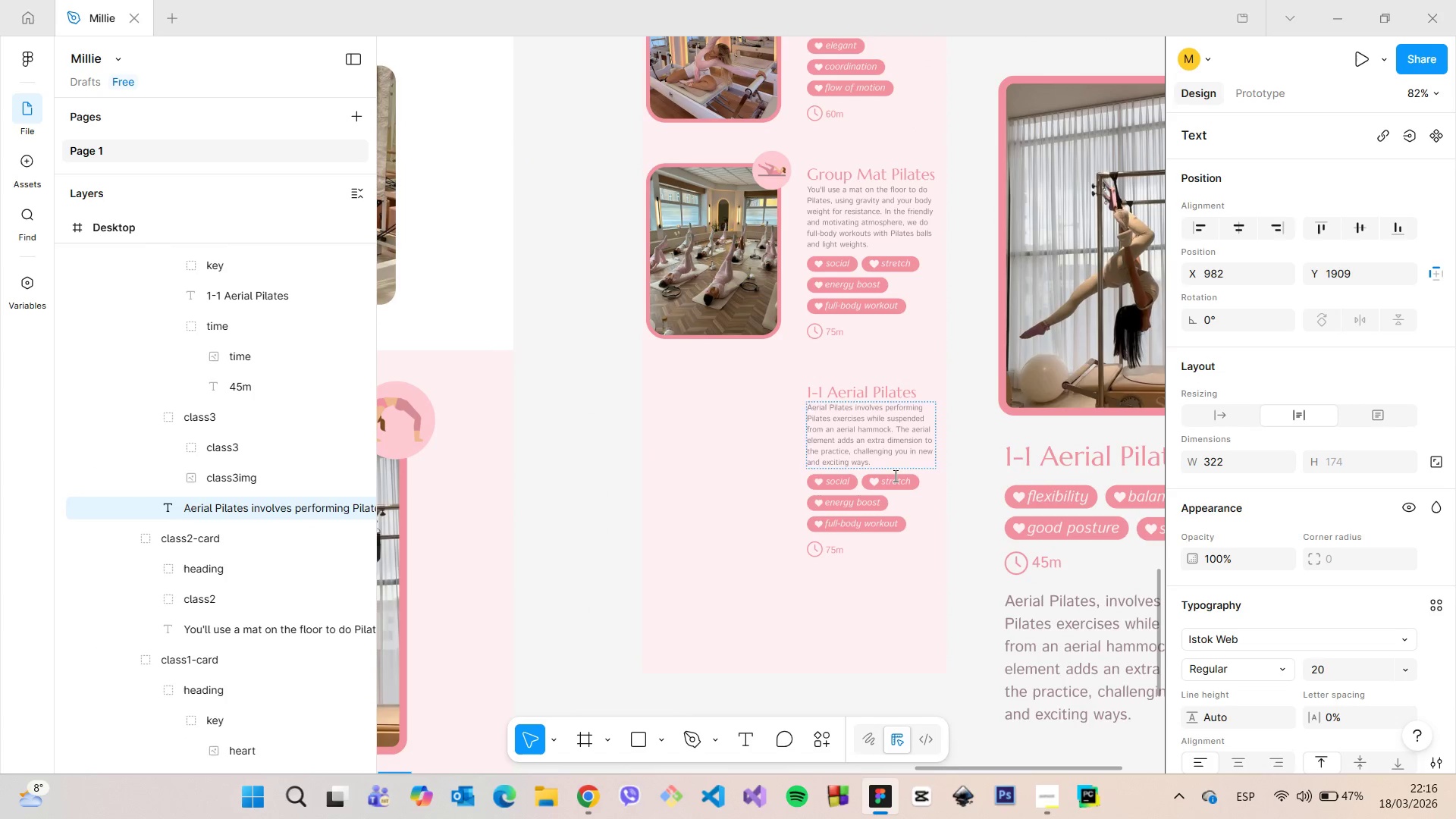 
scroll: coordinate [956, 550], scroll_direction: down, amount: 5.0
 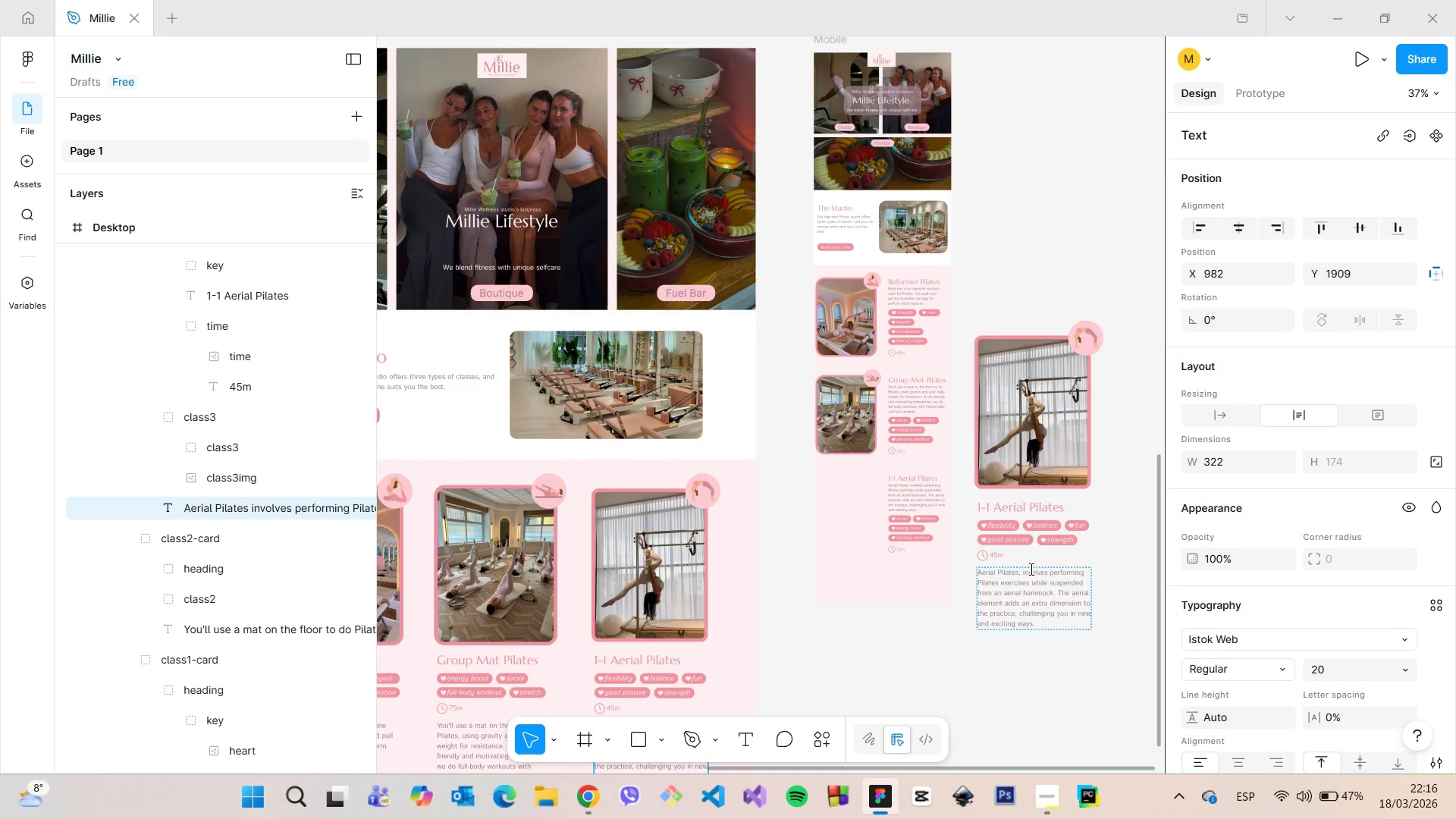 
scroll: coordinate [1027, 571], scroll_direction: up, amount: 12.0
 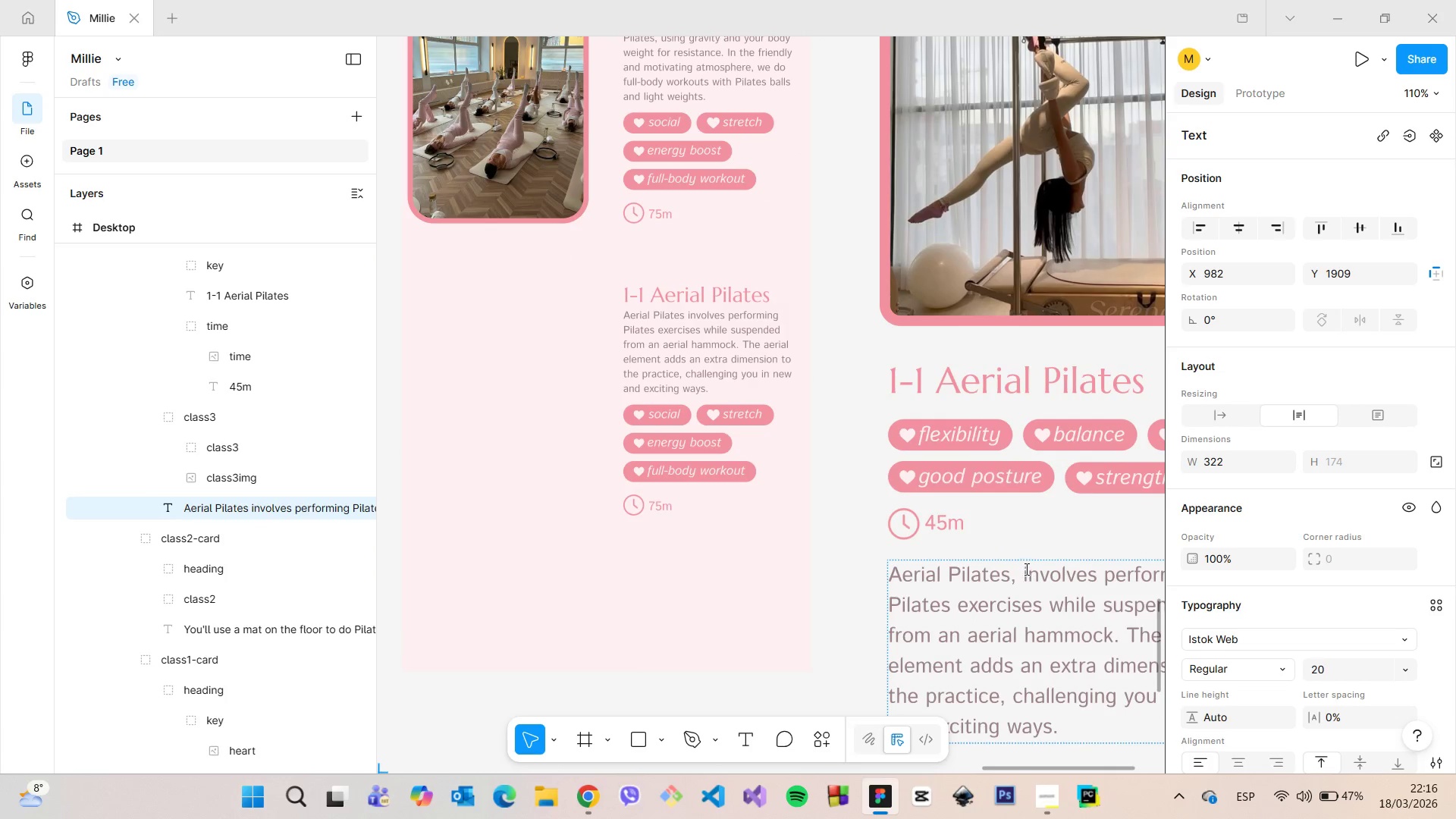 
scroll: coordinate [1024, 569], scroll_direction: down, amount: 6.0
 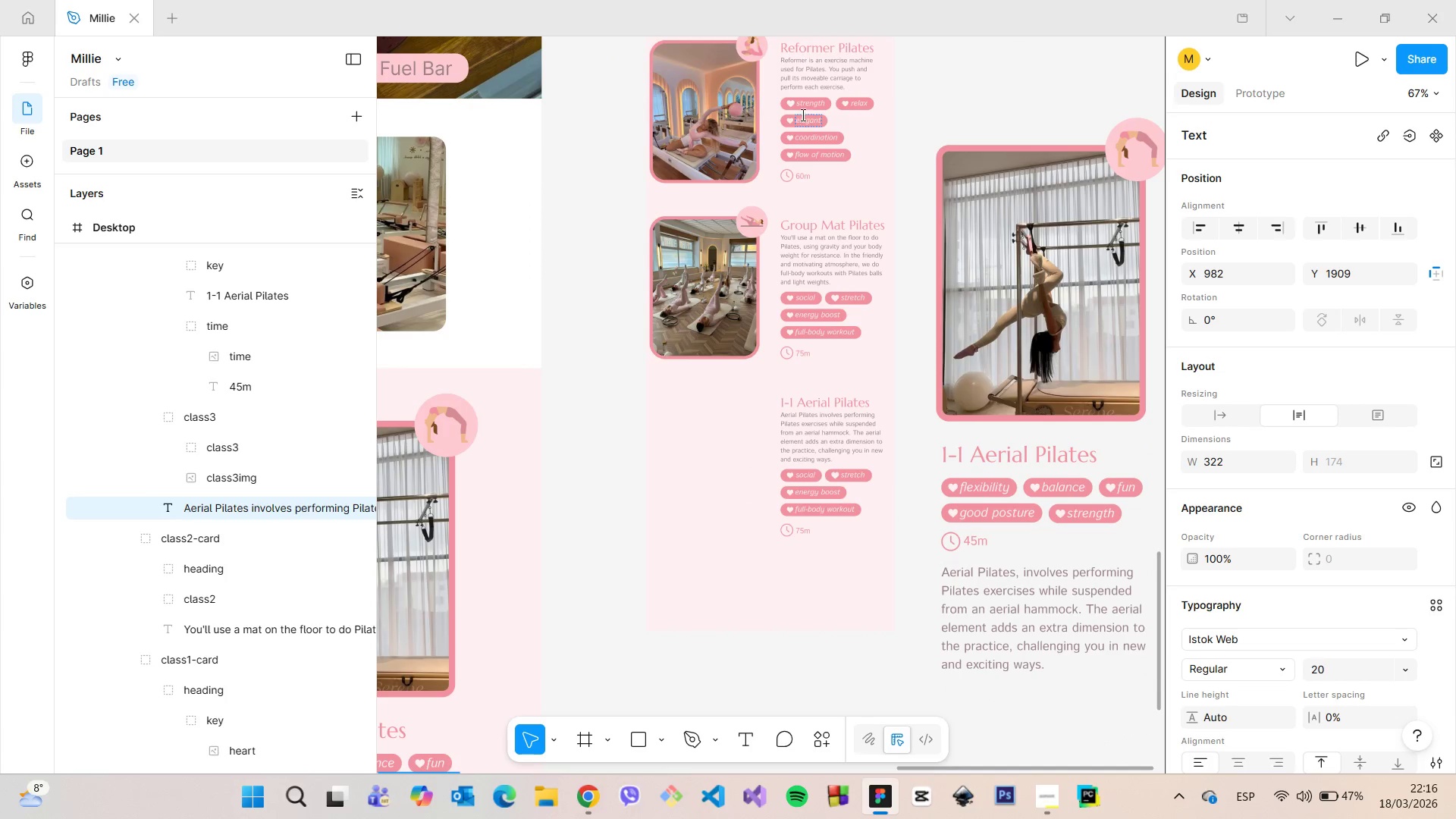 
left_click([807, 106])
 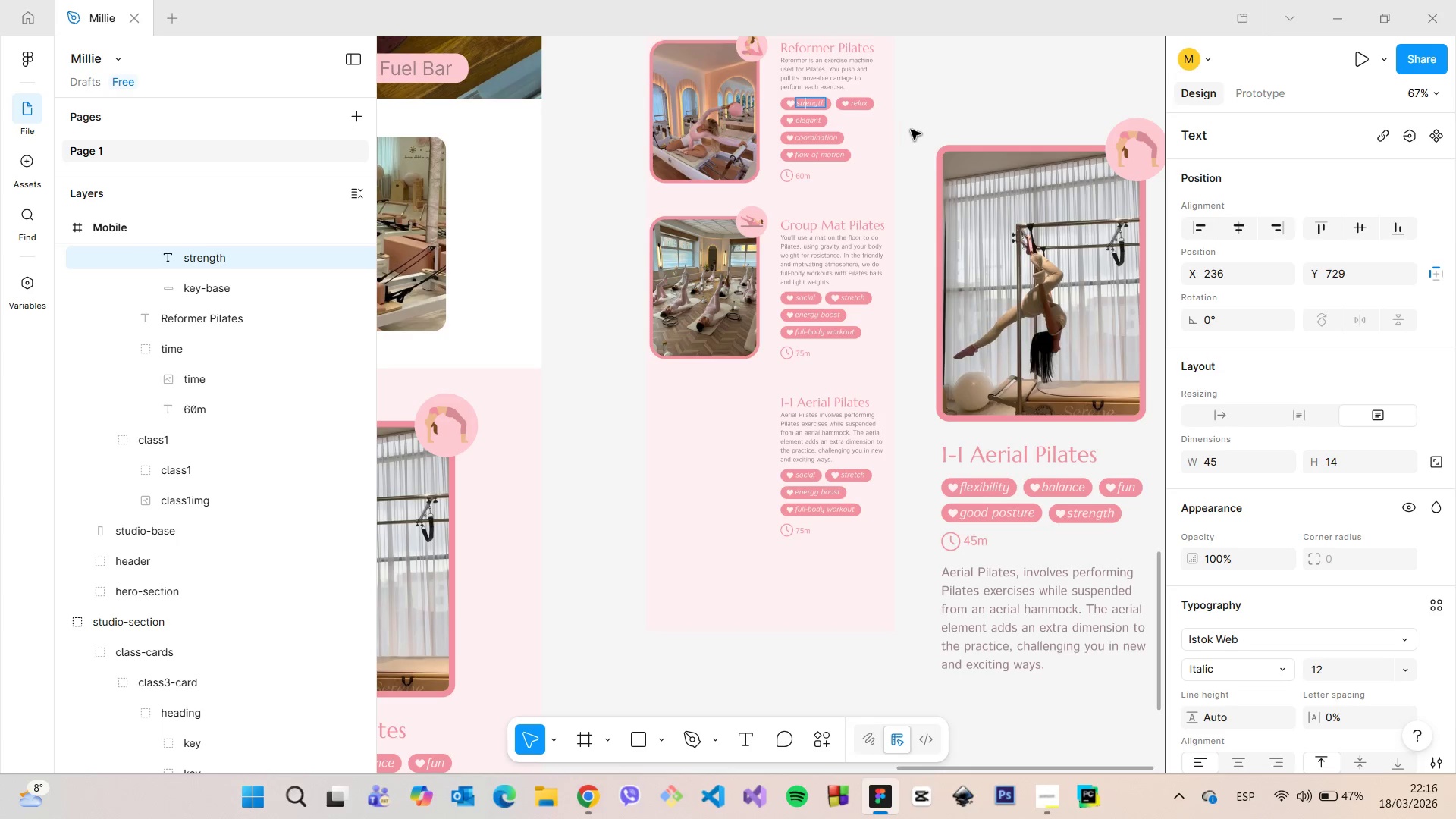 
left_click([911, 130])
 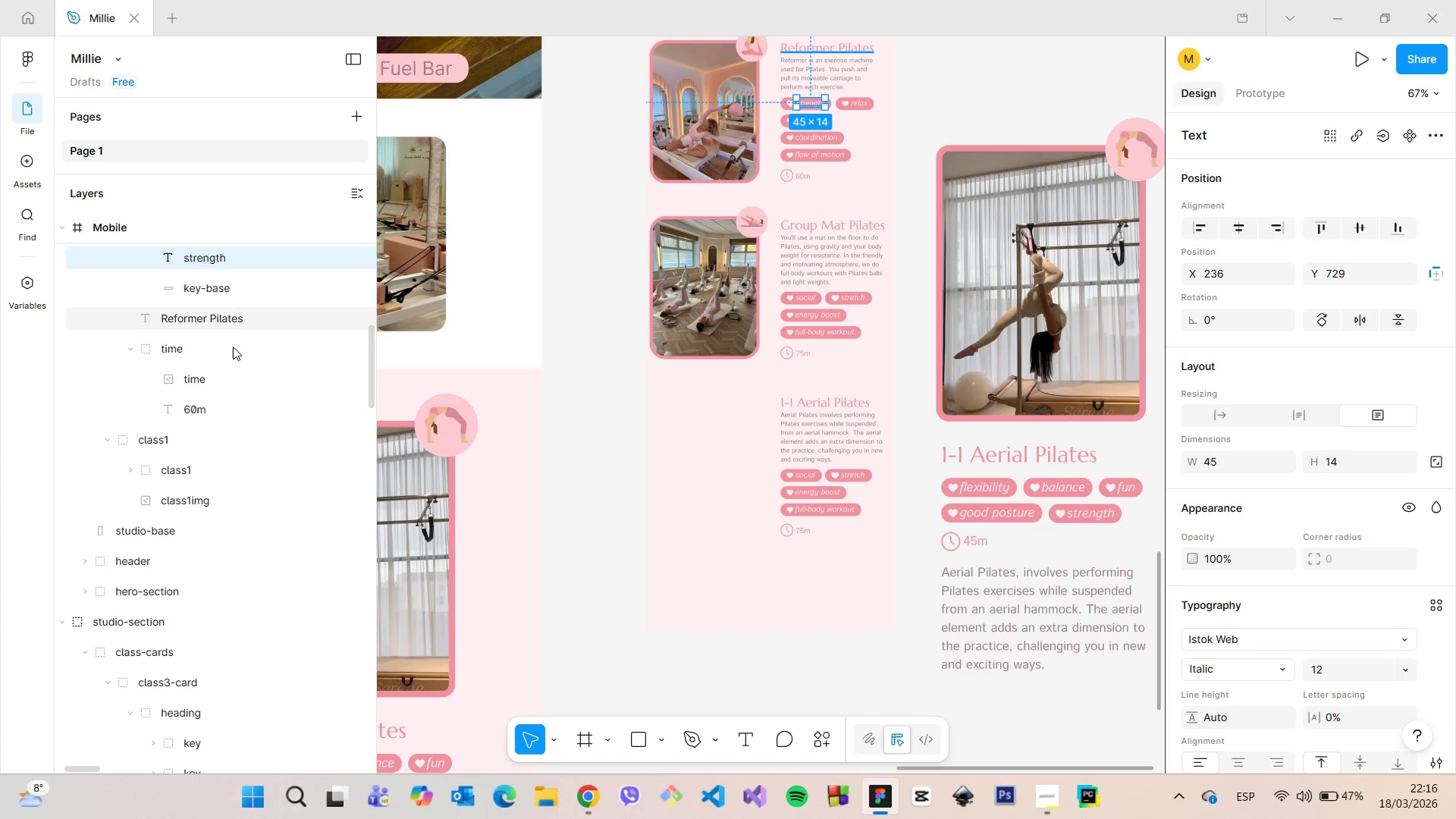 
scroll: coordinate [174, 308], scroll_direction: up, amount: 1.0
 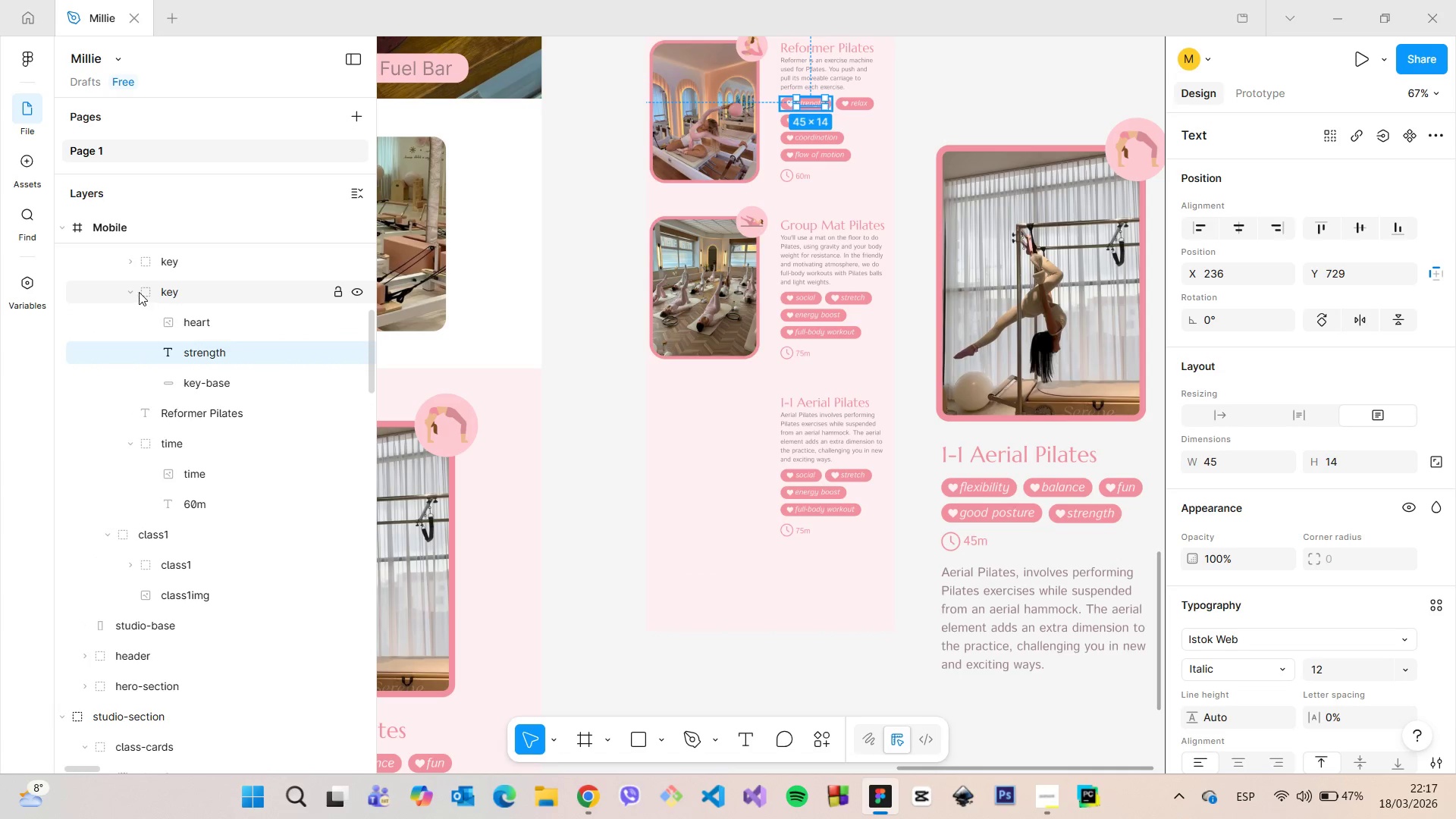 
left_click([133, 290])
 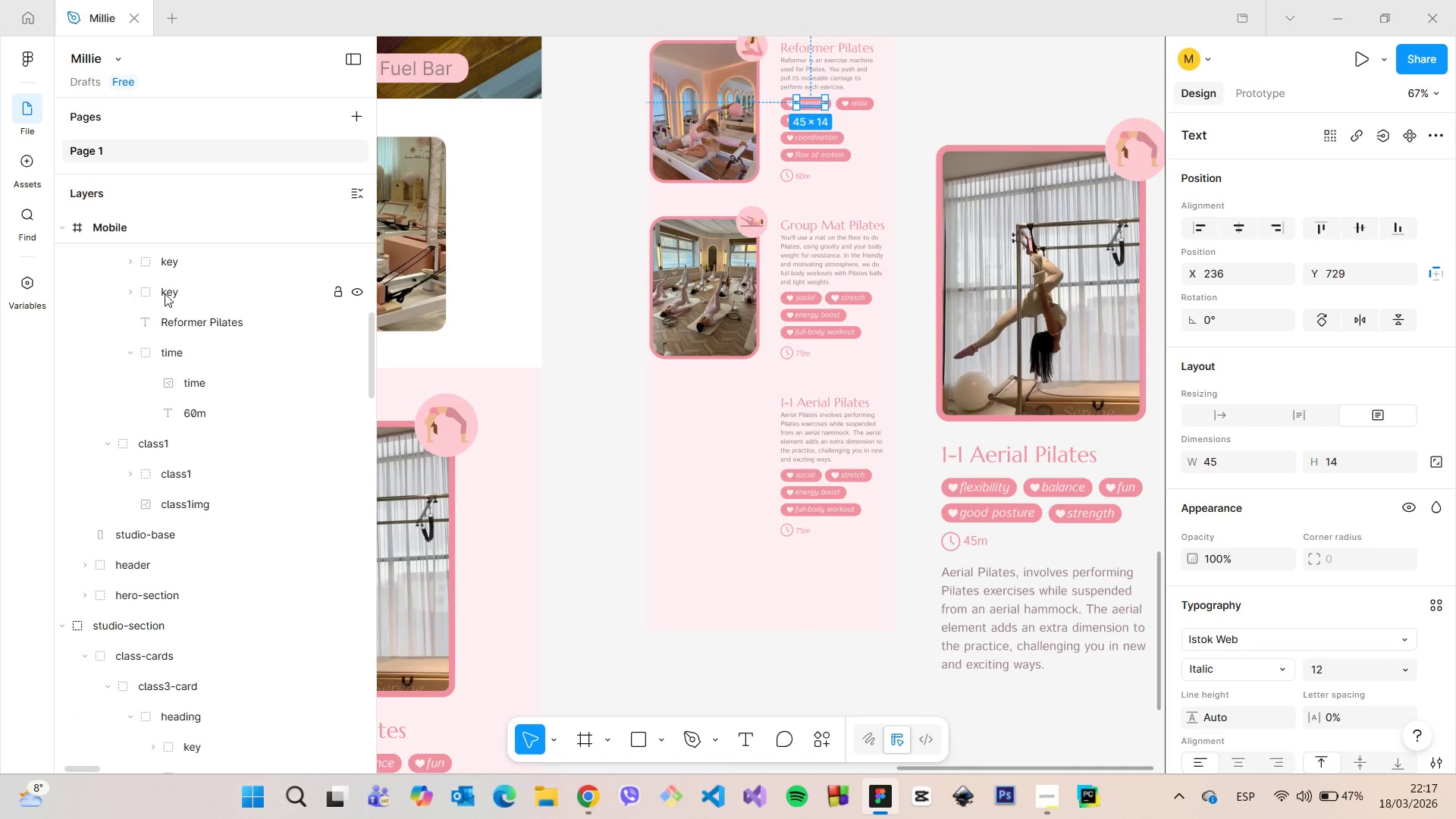 
left_click([165, 293])
 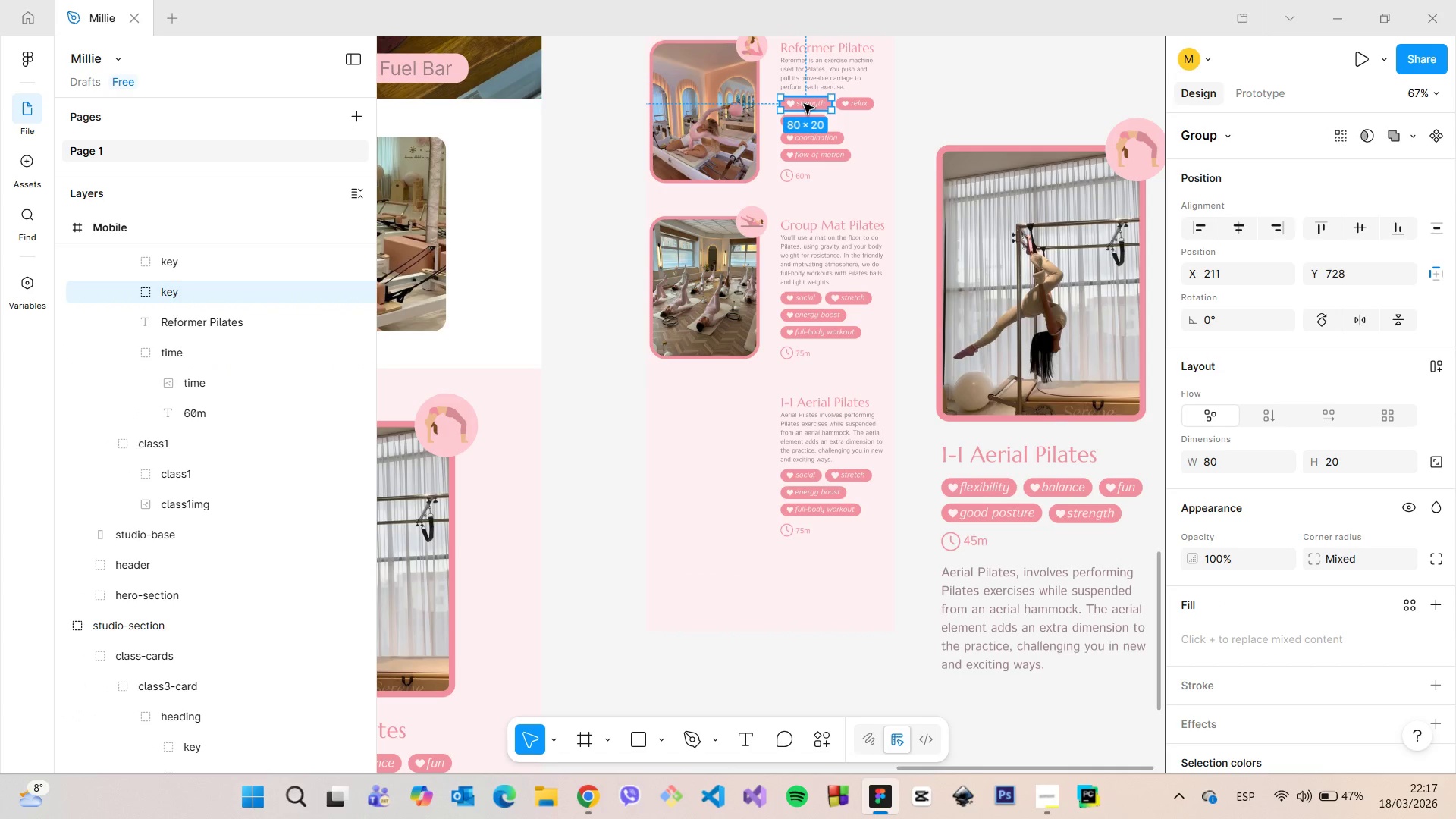 
hold_key(key=AltLeft, duration=1.5)
left_click_drag(start_coordinate=[804, 104], to_coordinate=[856, 496])
 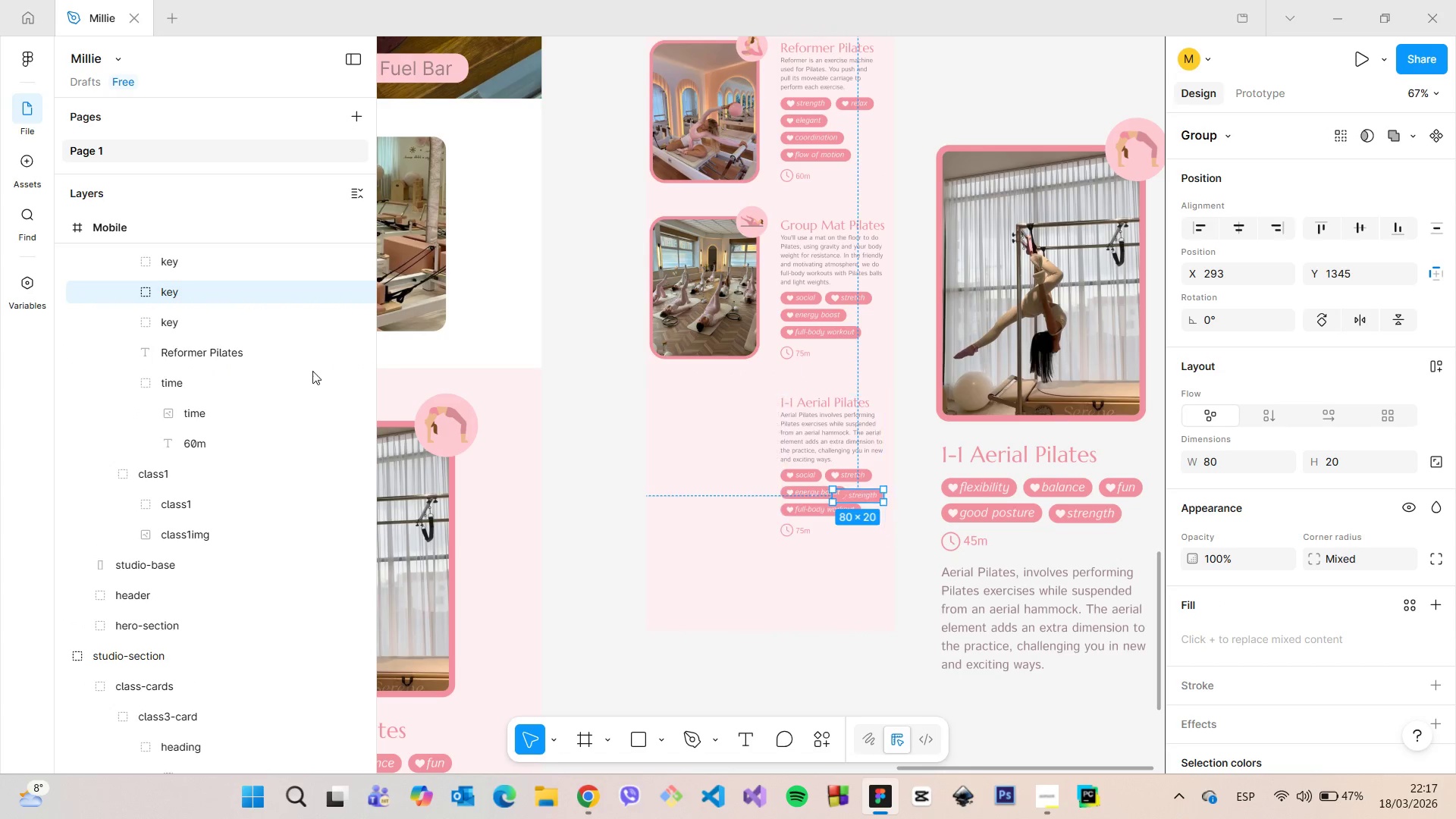 
key(Alt+AltLeft)
 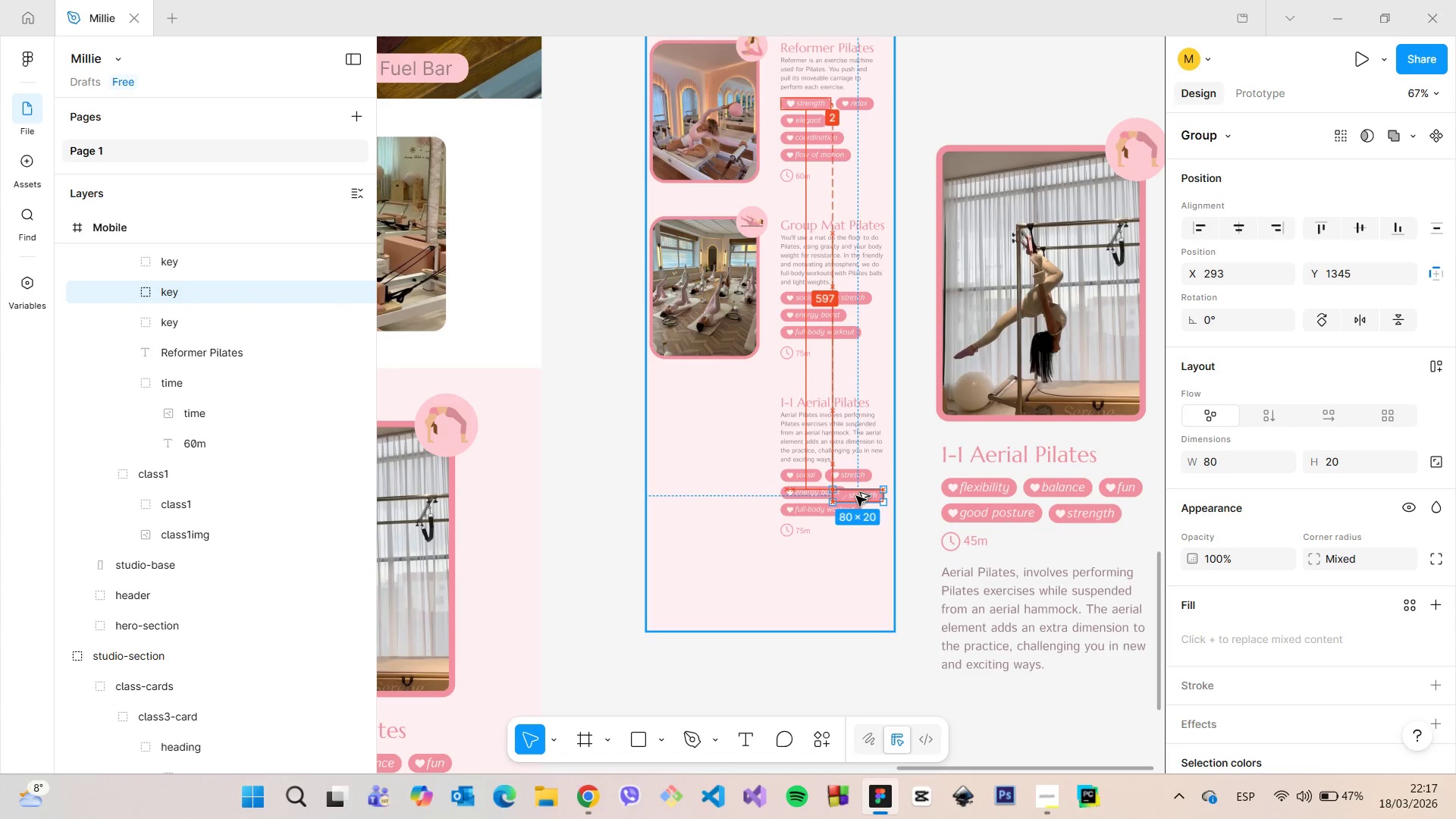 
key(Alt+AltLeft)
 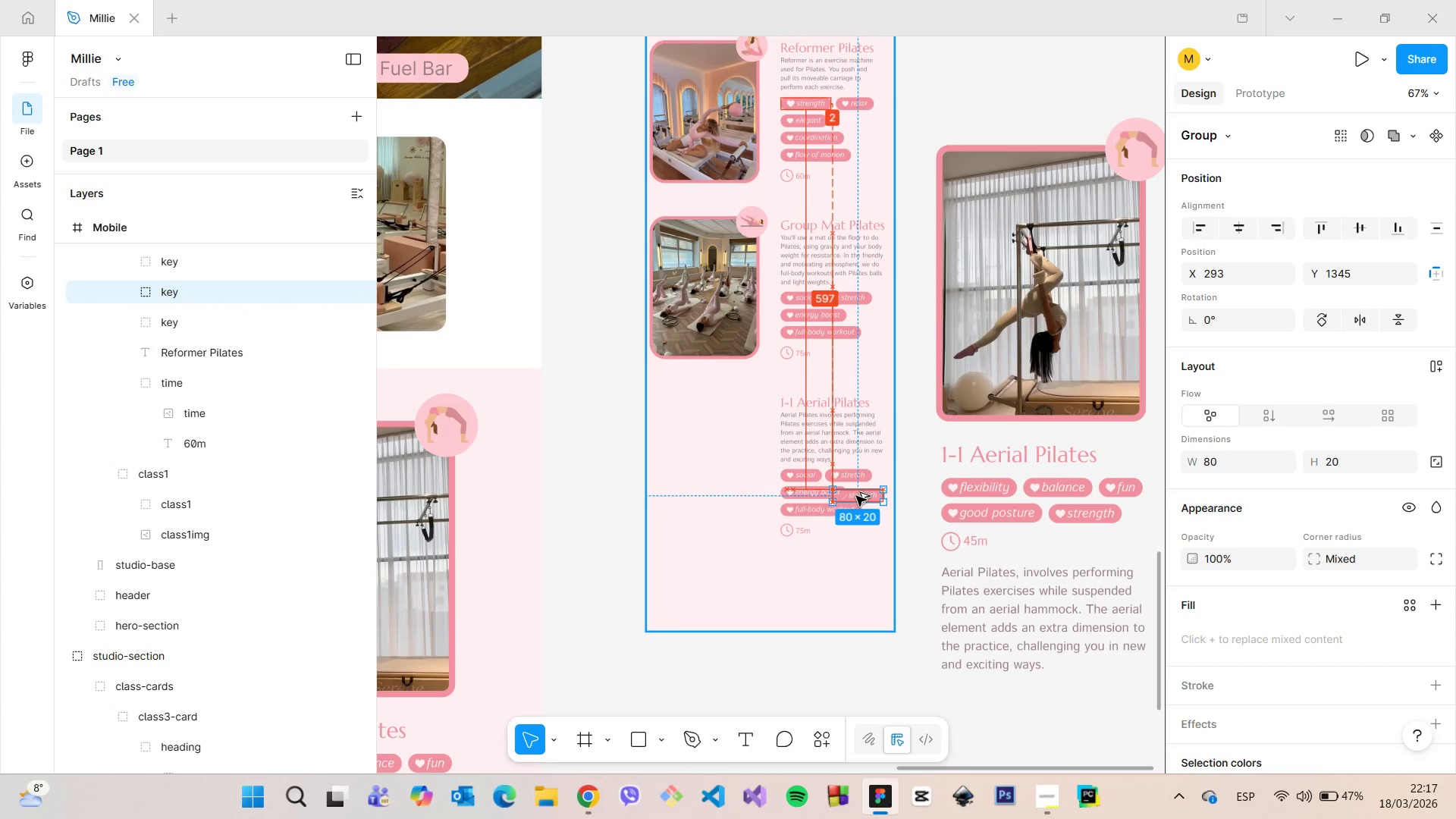 
key(Alt+AltLeft)
 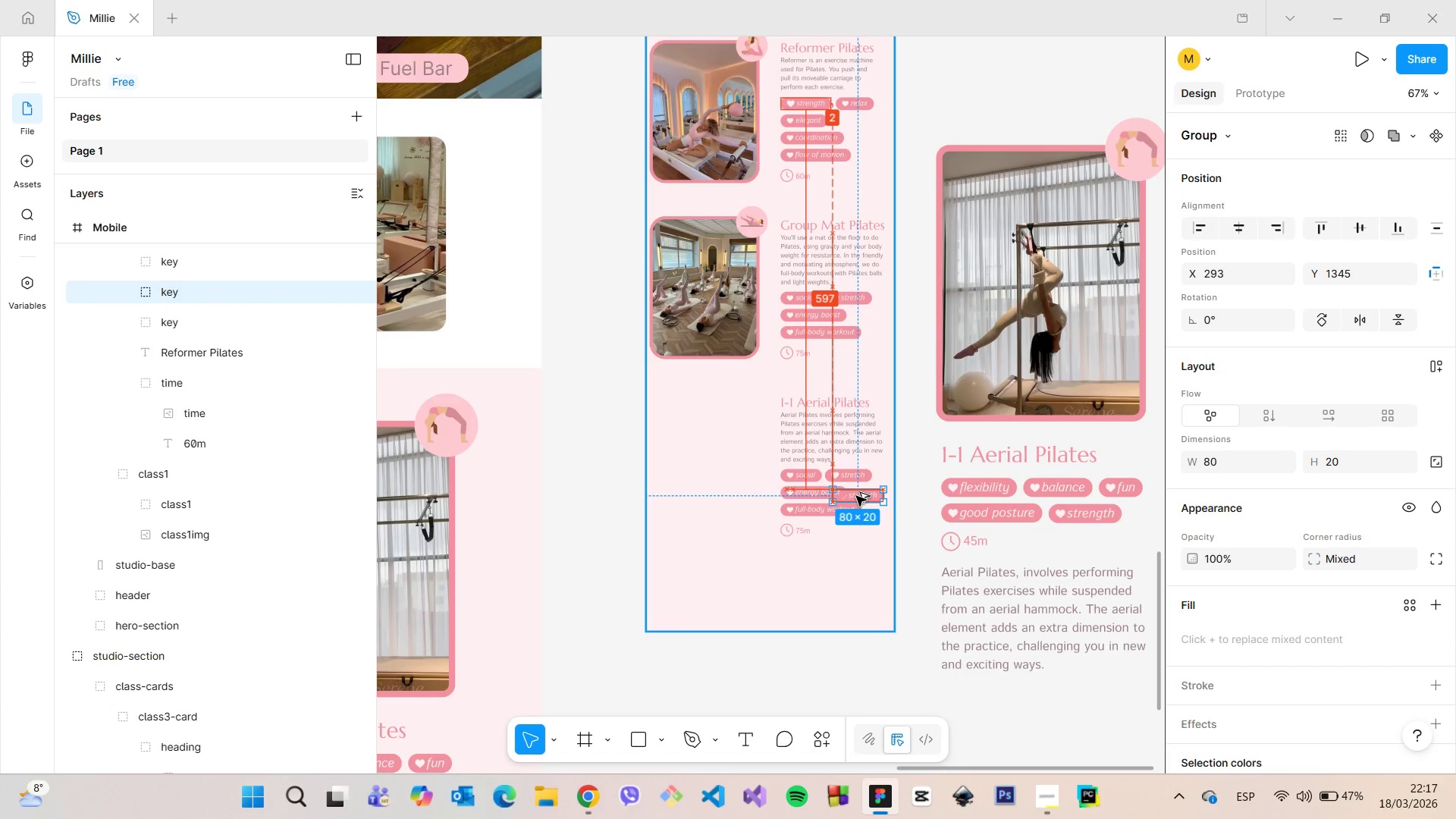 
key(Alt+AltLeft)
 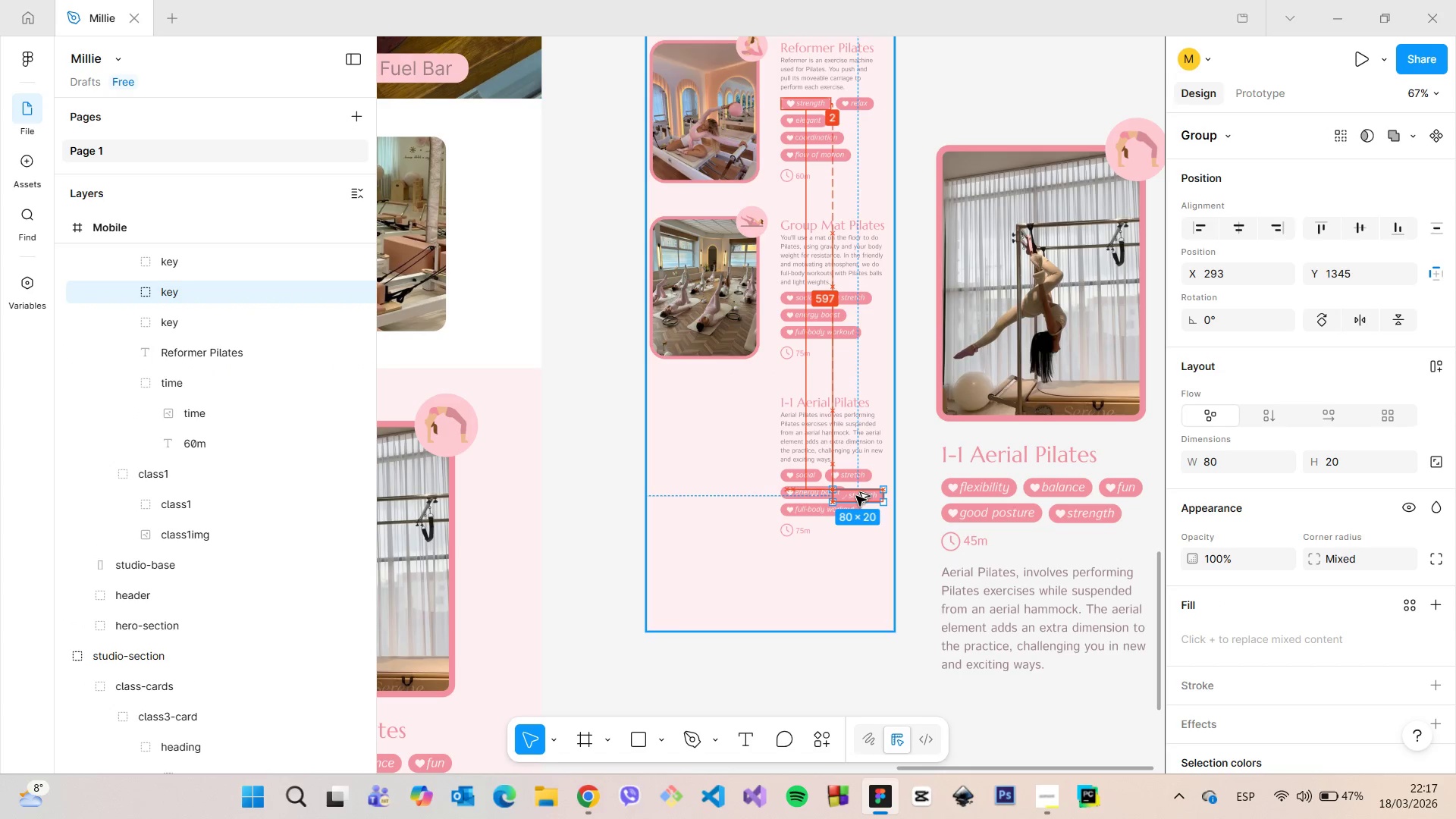 
key(Alt+AltLeft)
 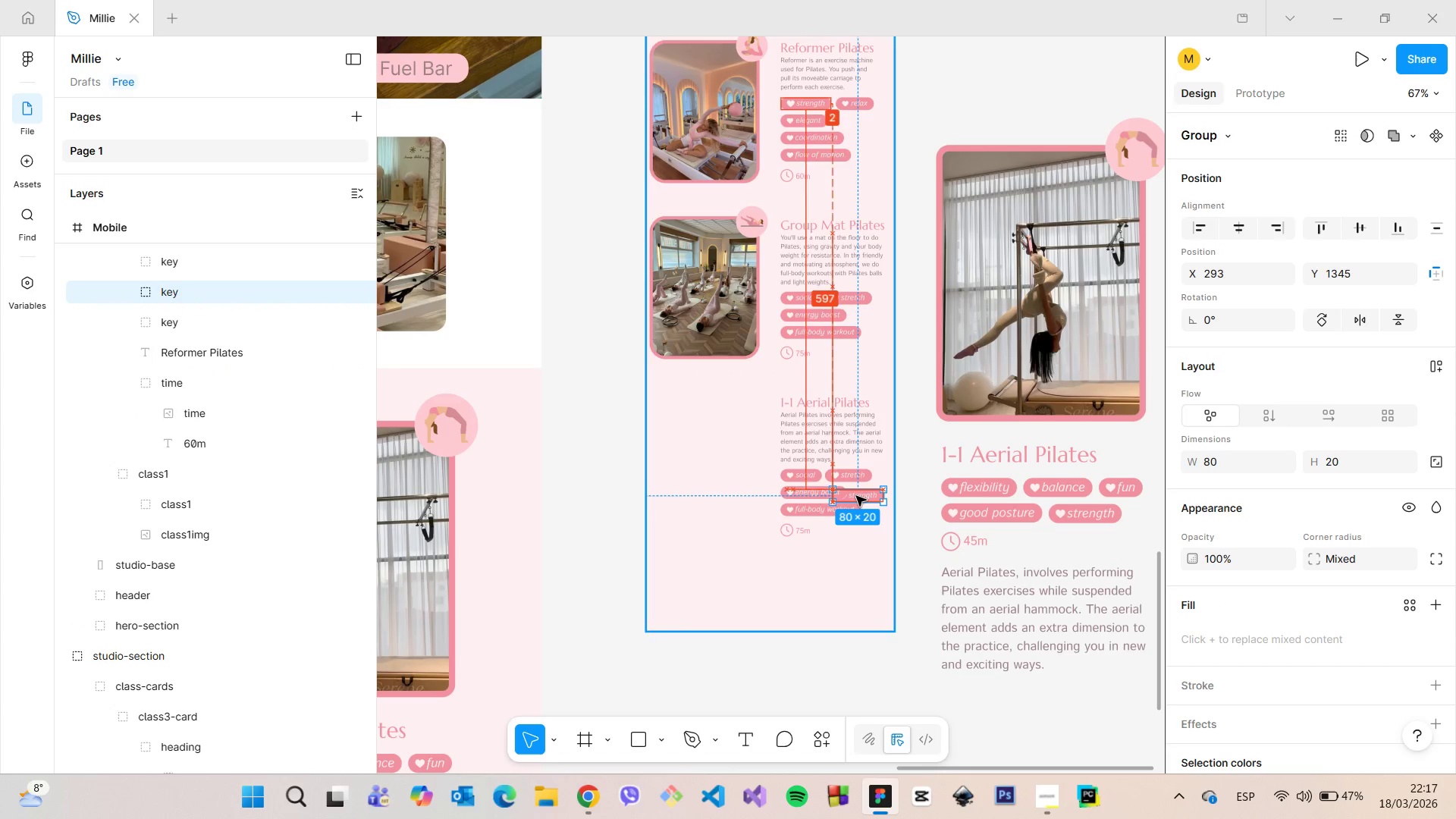 
key(Alt+AltLeft)
 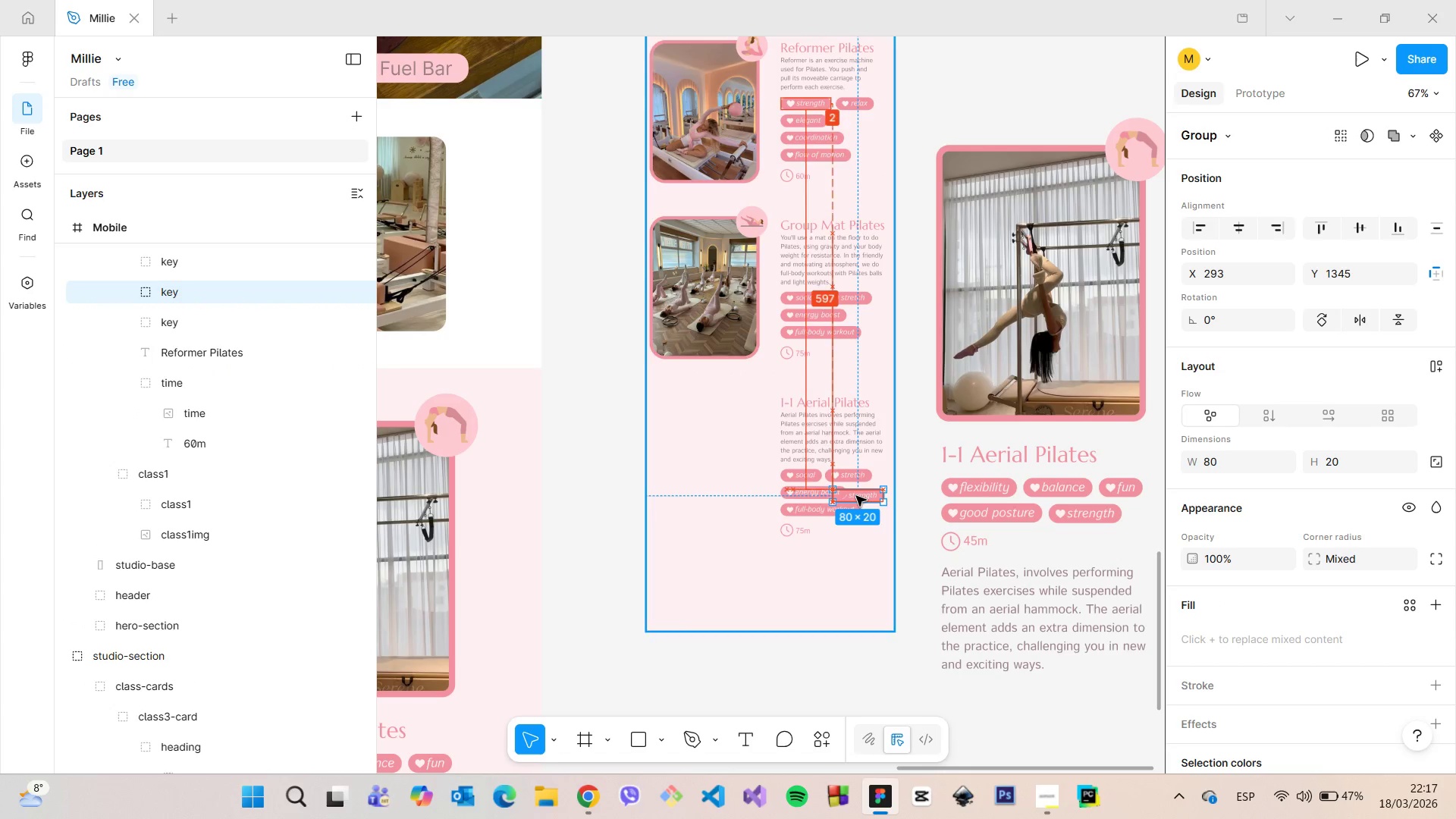 
key(Alt+AltLeft)
 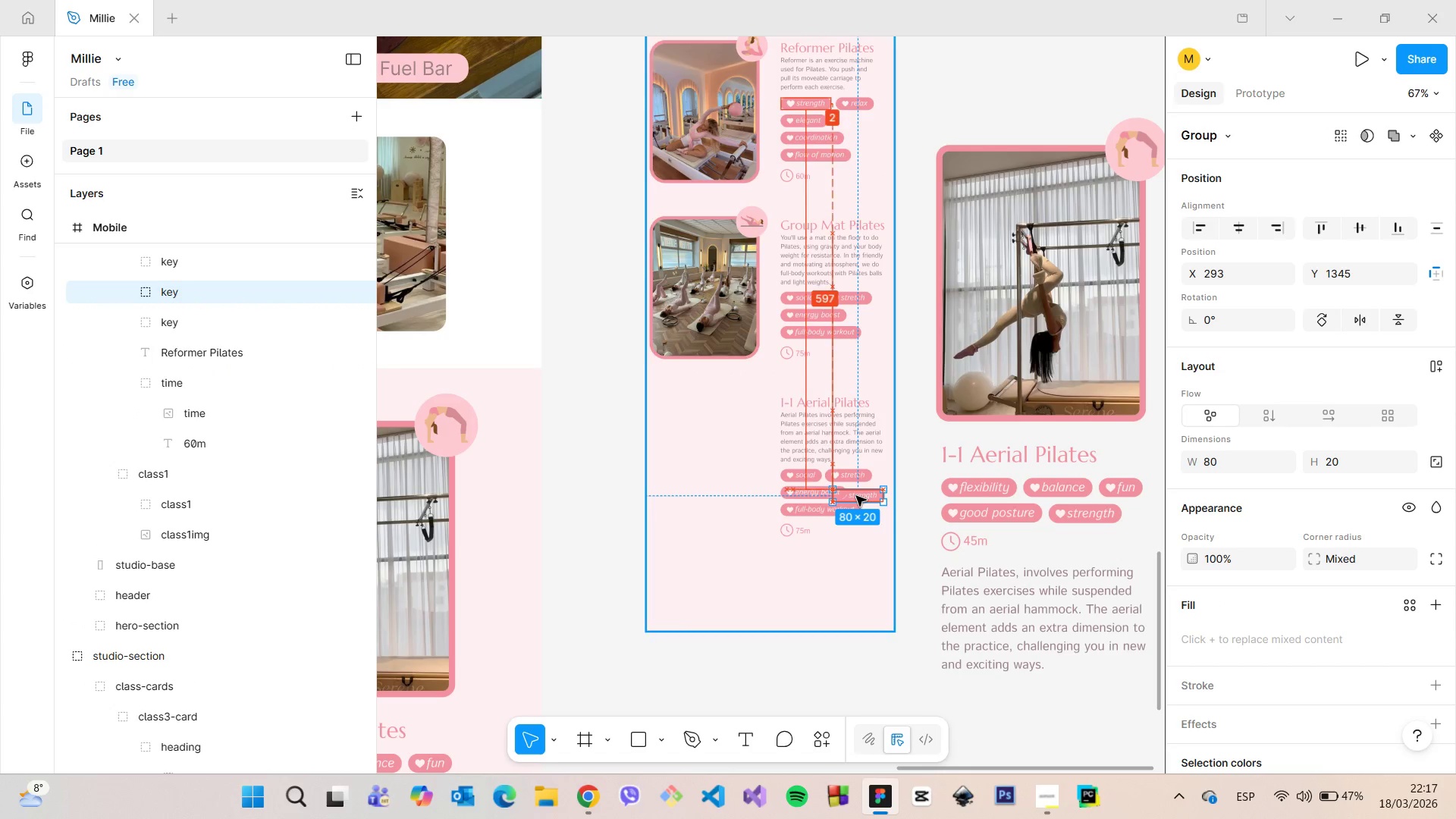 
key(Alt+AltLeft)
 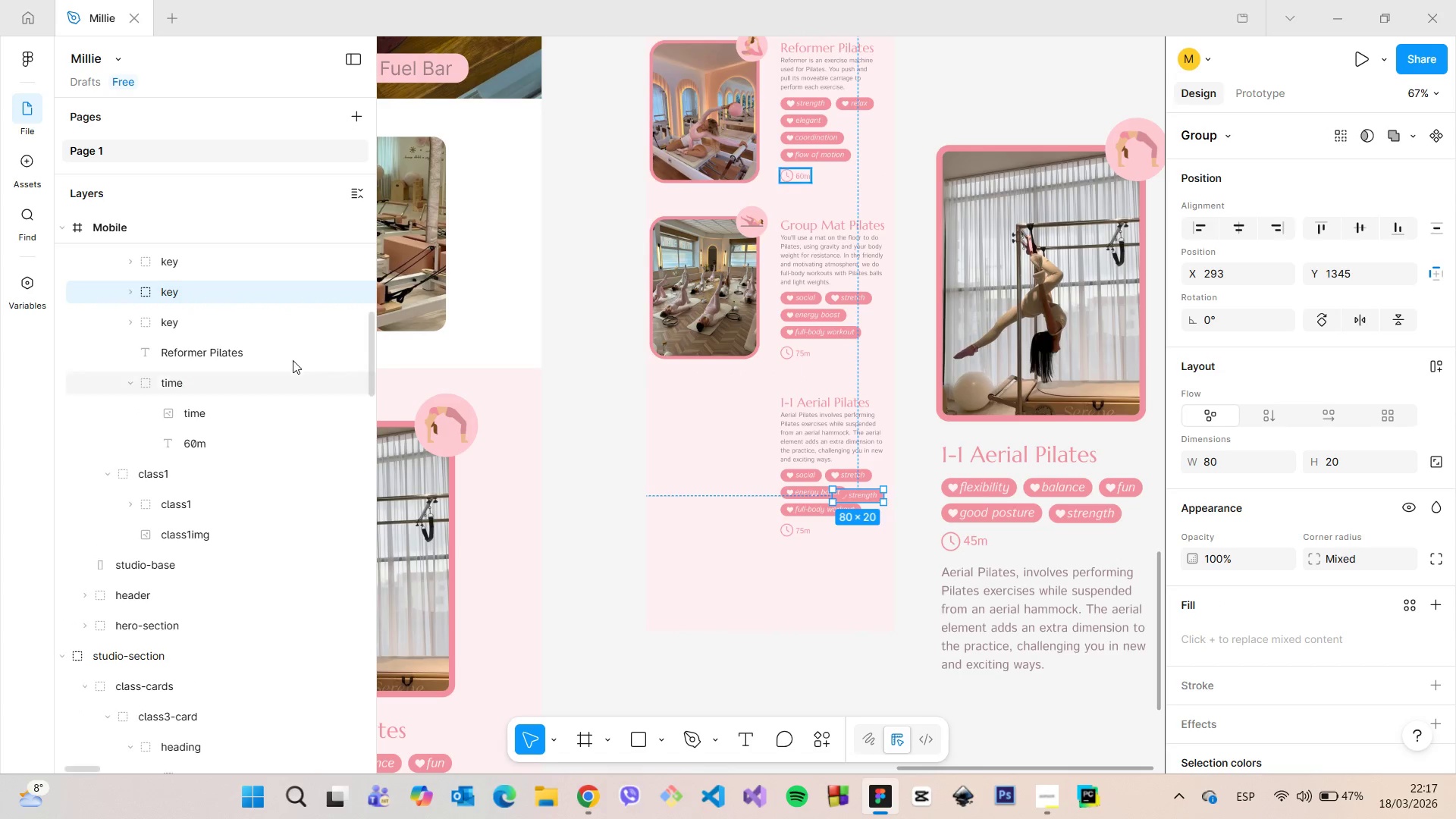 
scroll: coordinate [287, 361], scroll_direction: up, amount: 2.0
 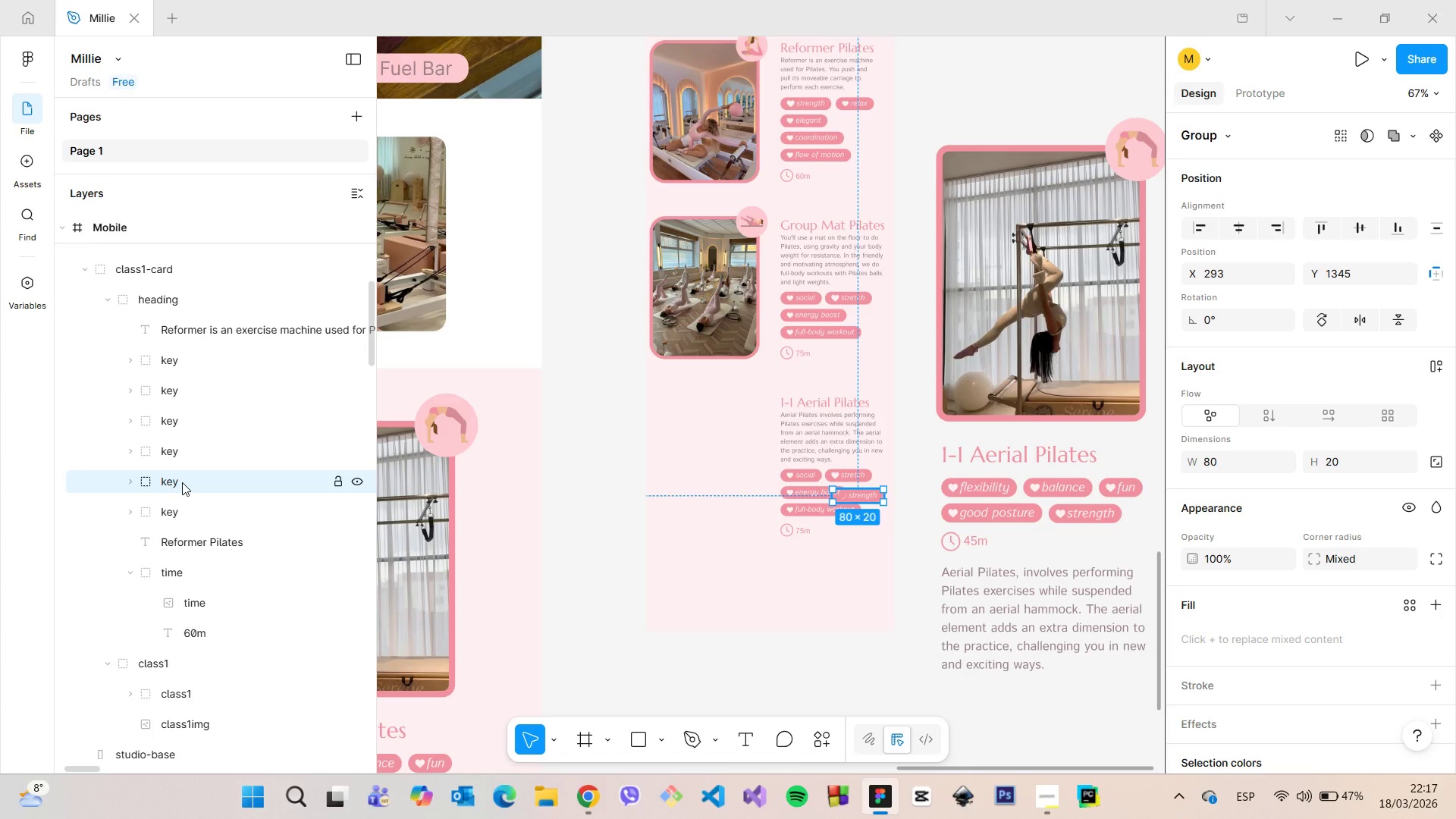 
left_click_drag(start_coordinate=[182, 482], to_coordinate=[219, 429])
 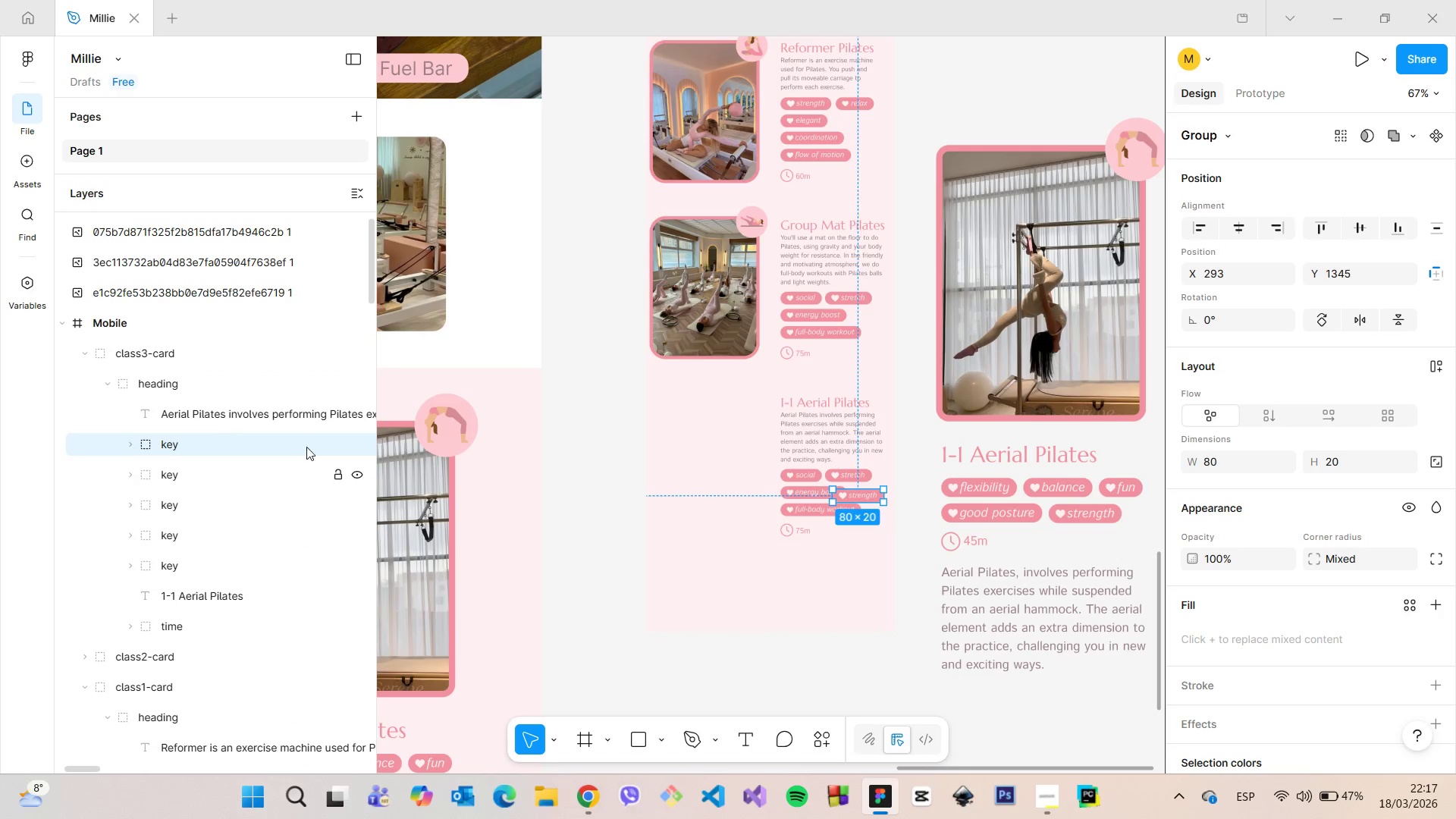 
scroll: coordinate [221, 239], scroll_direction: up, amount: 4.0
 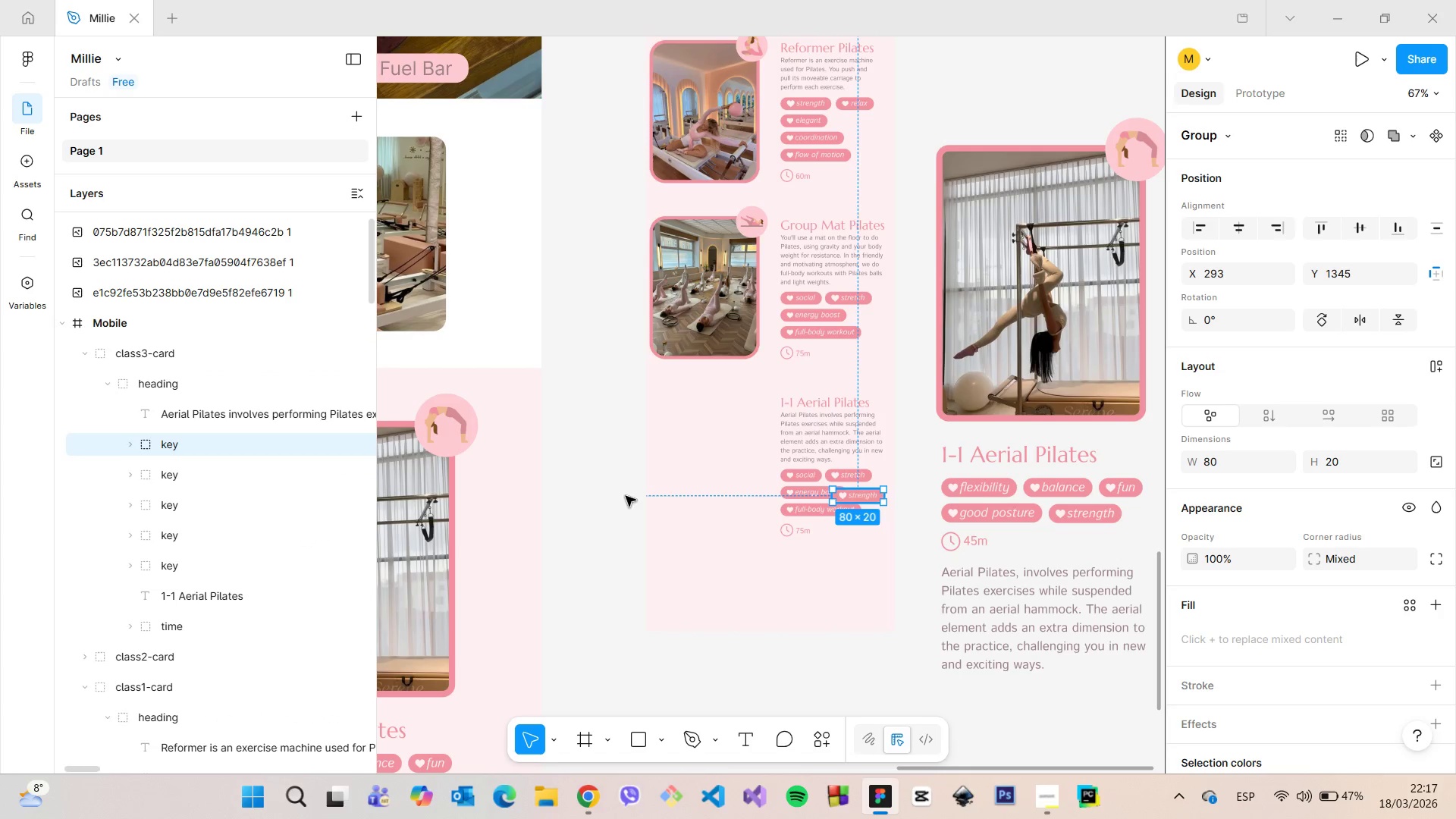 
scroll: coordinate [1031, 524], scroll_direction: down, amount: 6.0
 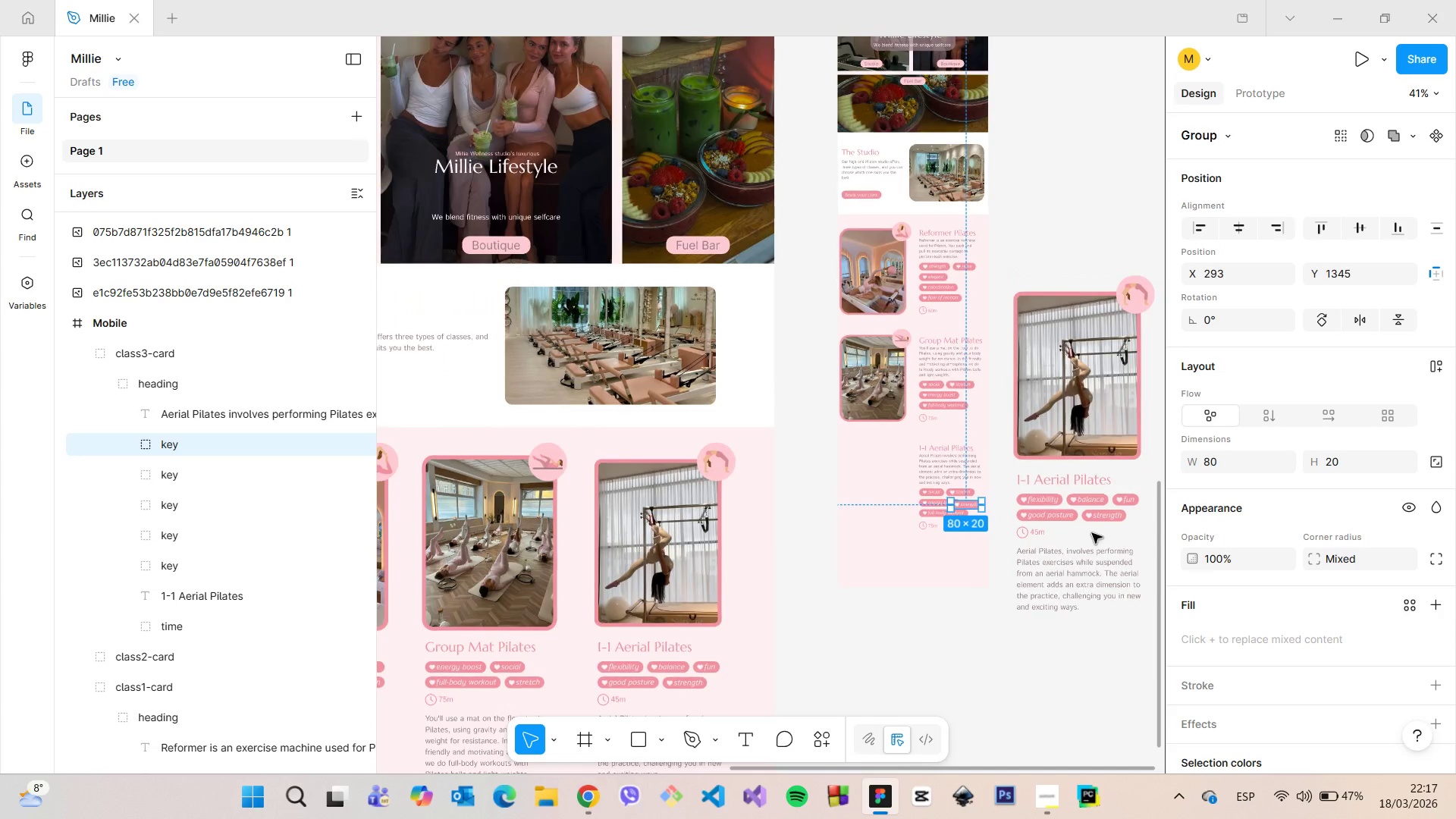 
scroll: coordinate [1094, 533], scroll_direction: up, amount: 9.0
 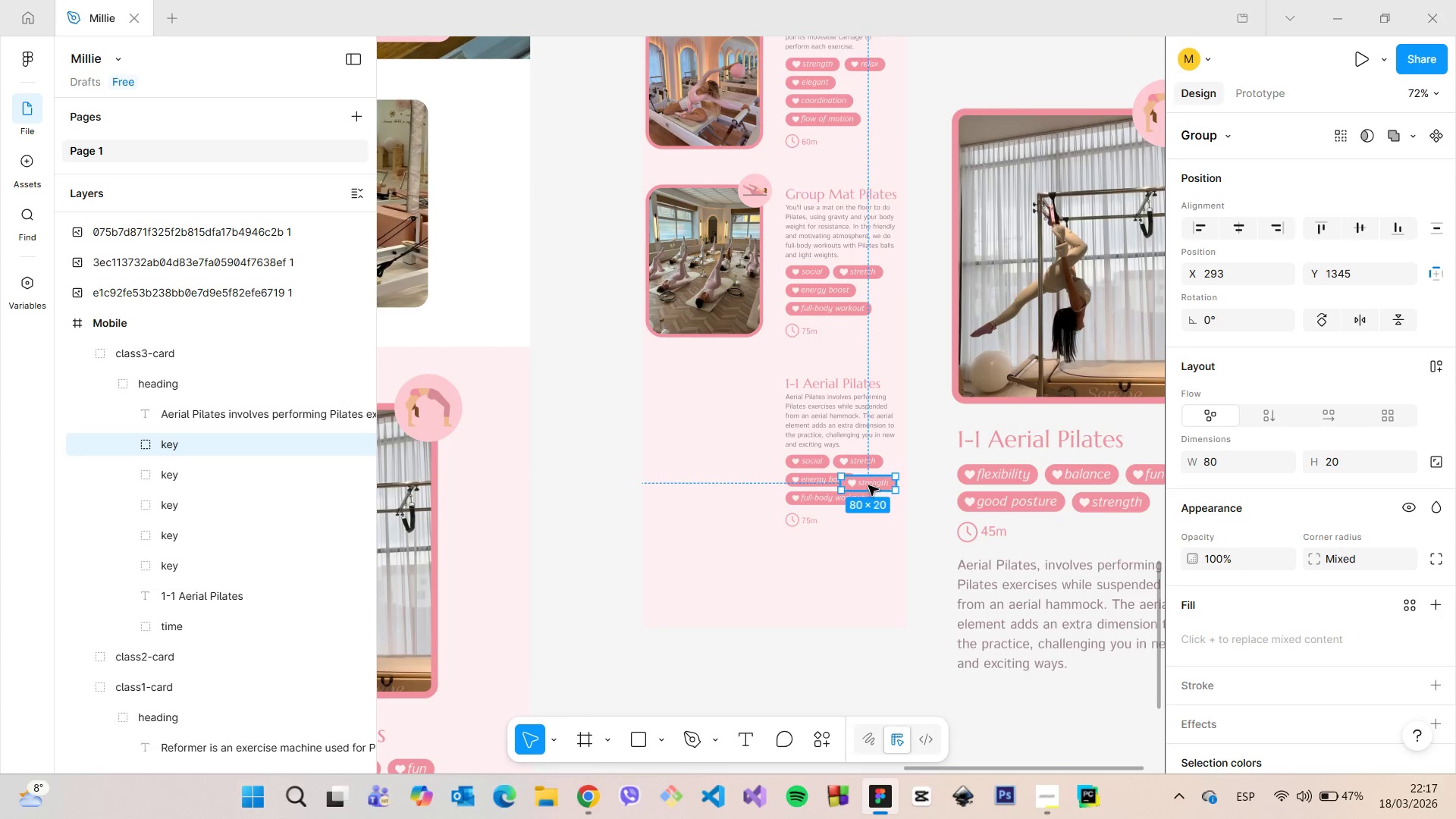 
left_click_drag(start_coordinate=[868, 485], to_coordinate=[858, 517])
 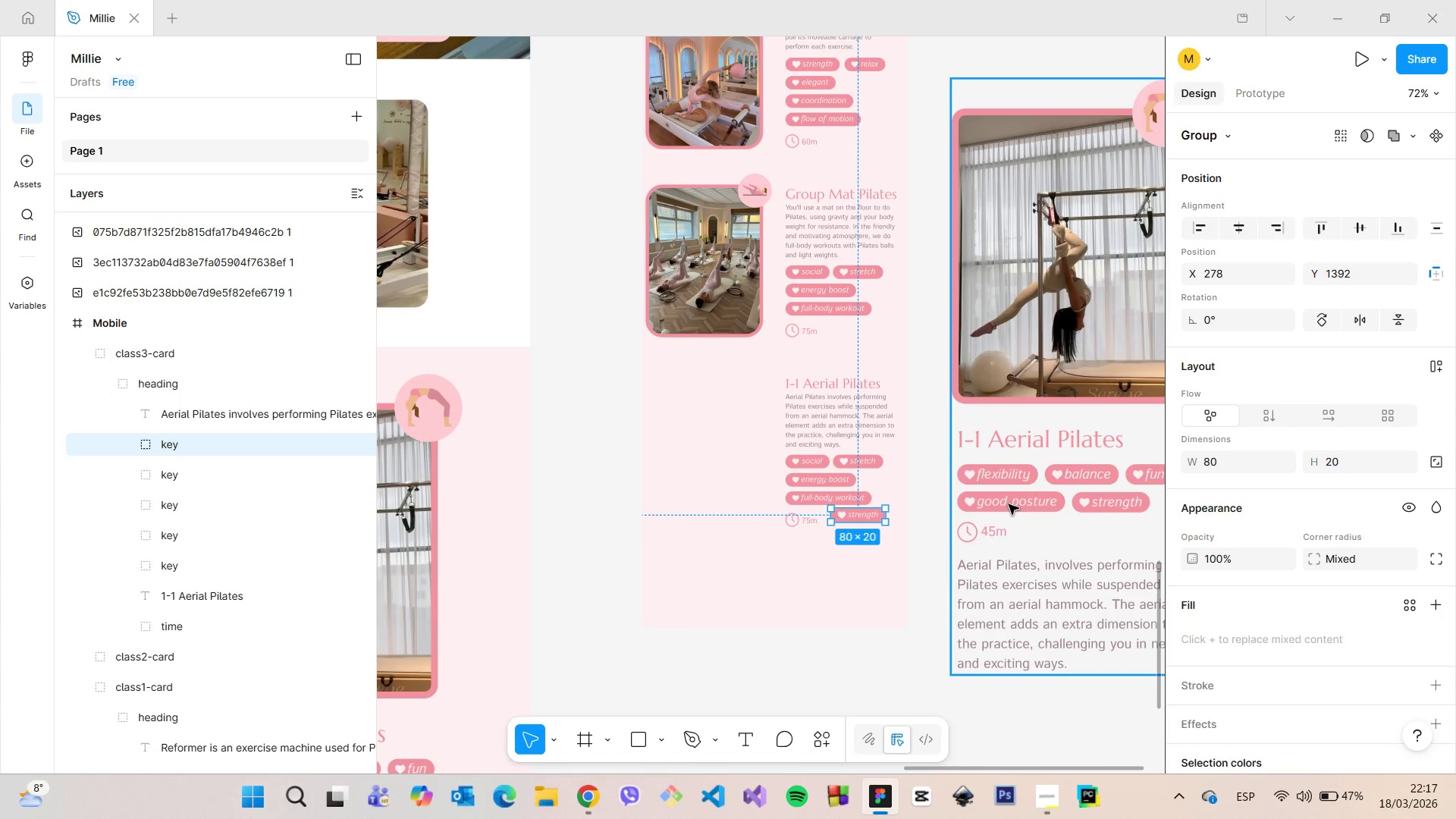 
scroll: coordinate [1010, 496], scroll_direction: up, amount: 4.0
 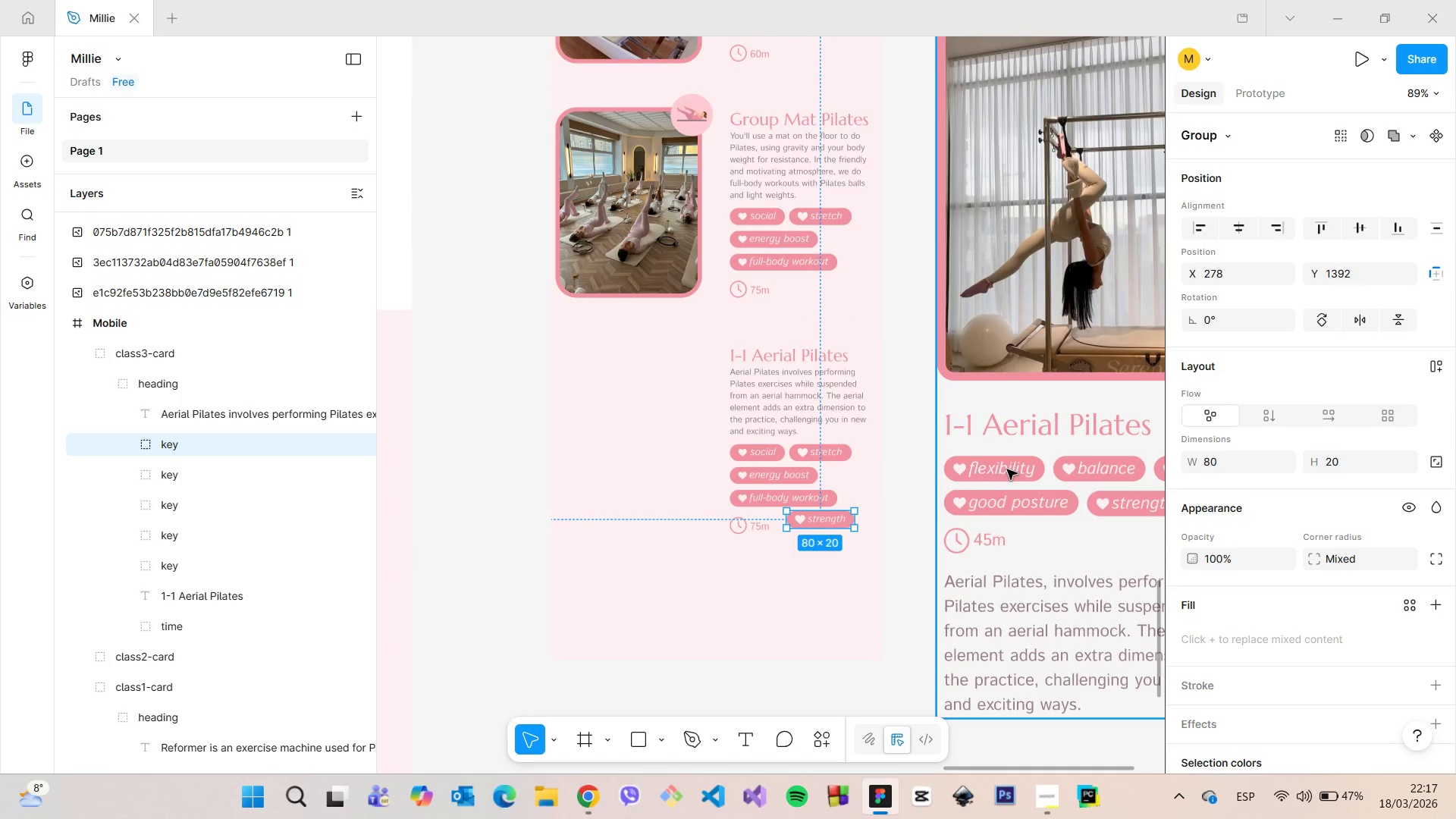 
double_click([1007, 469])
 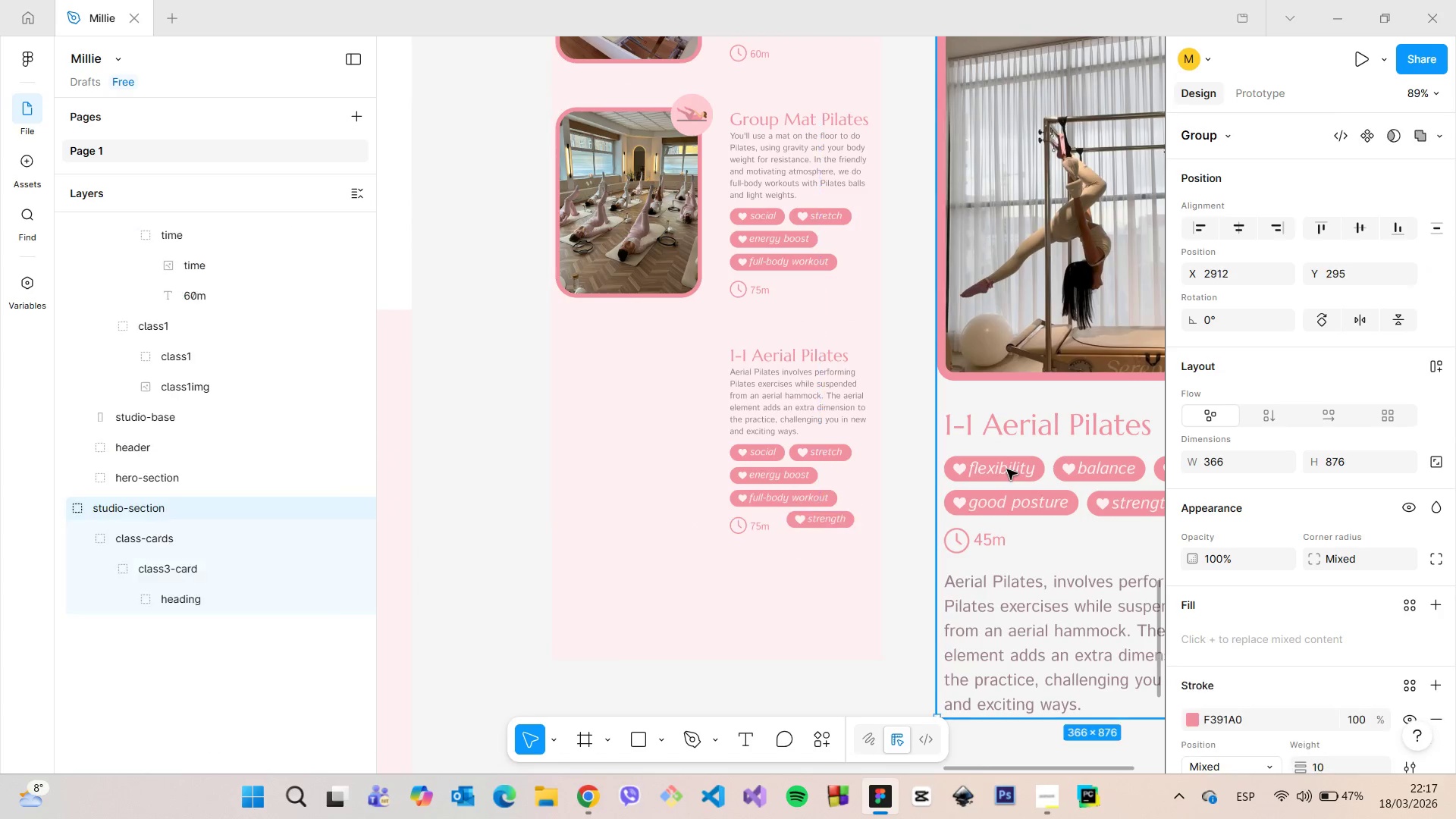 
triple_click([1007, 469])
 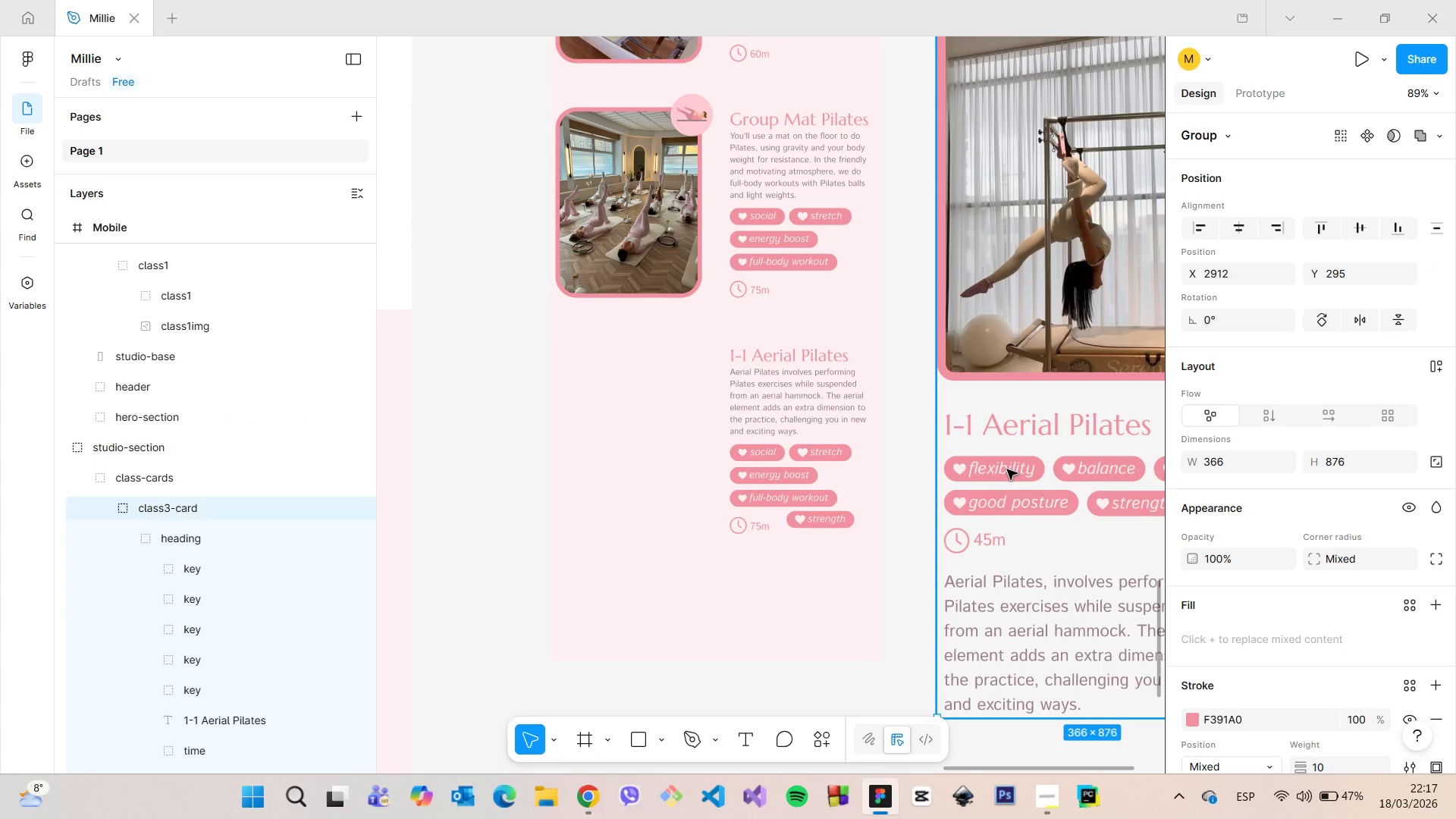 
double_click([1007, 469])
 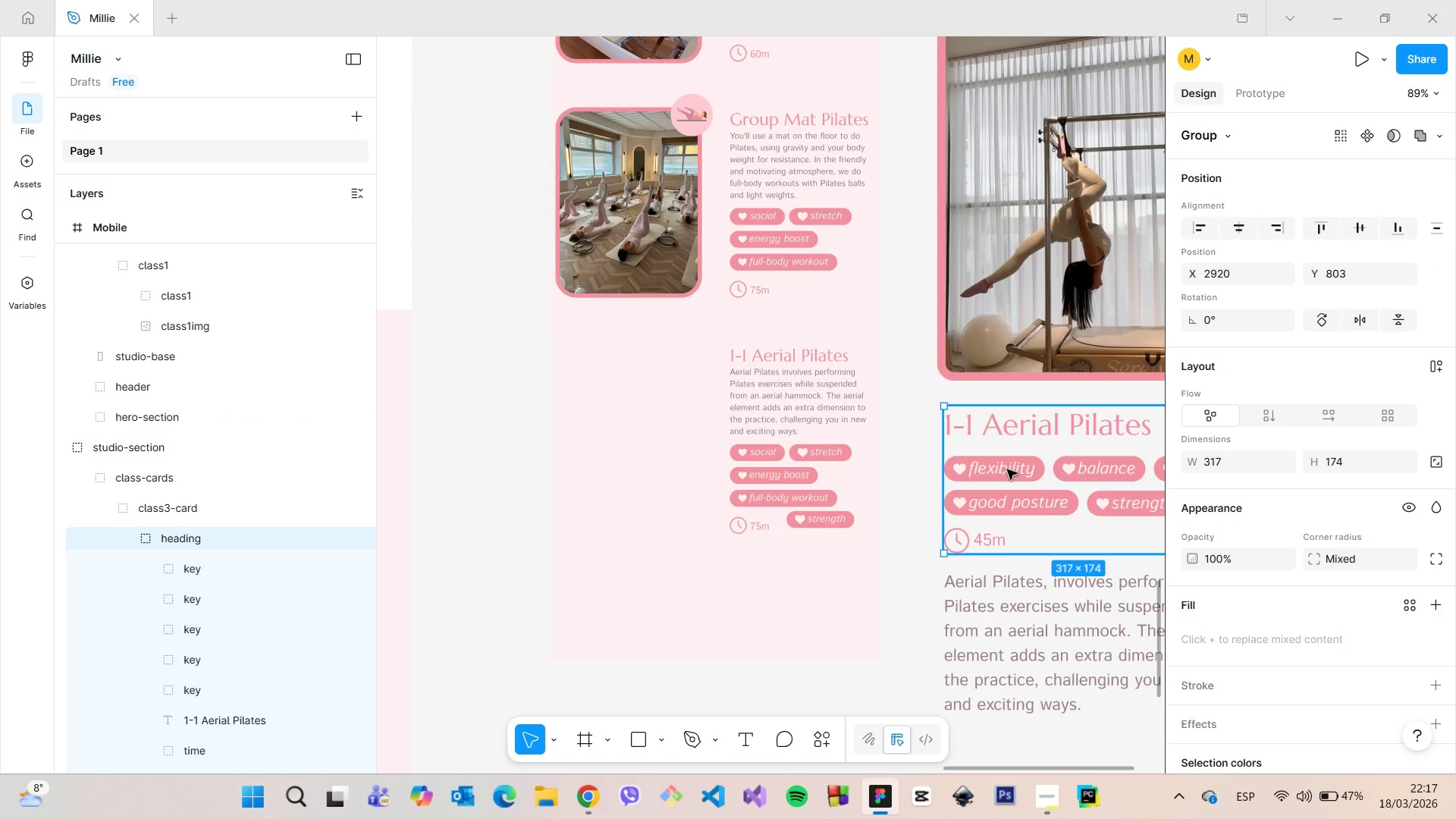 
double_click([1007, 469])
 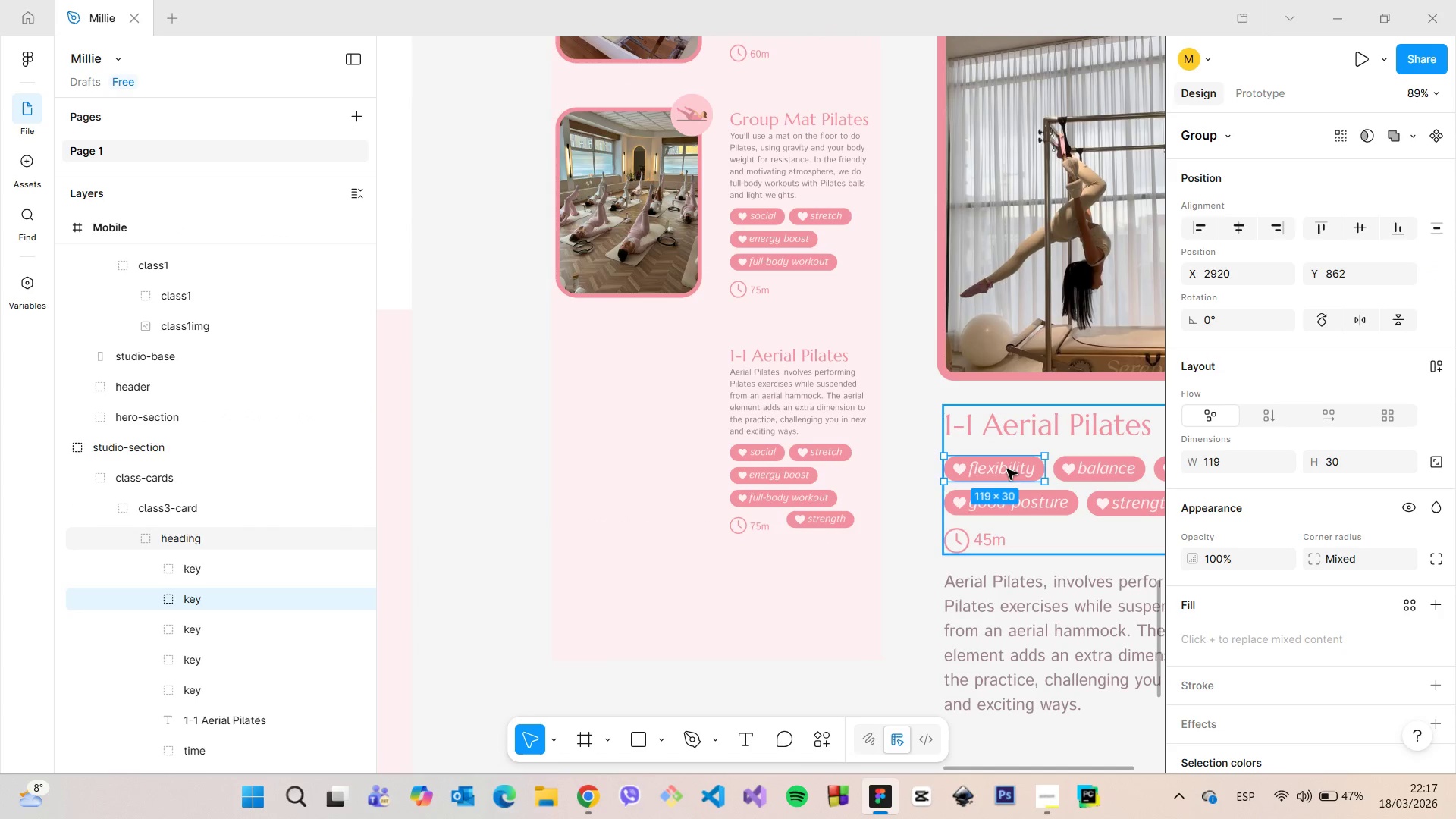 
triple_click([1007, 469])
 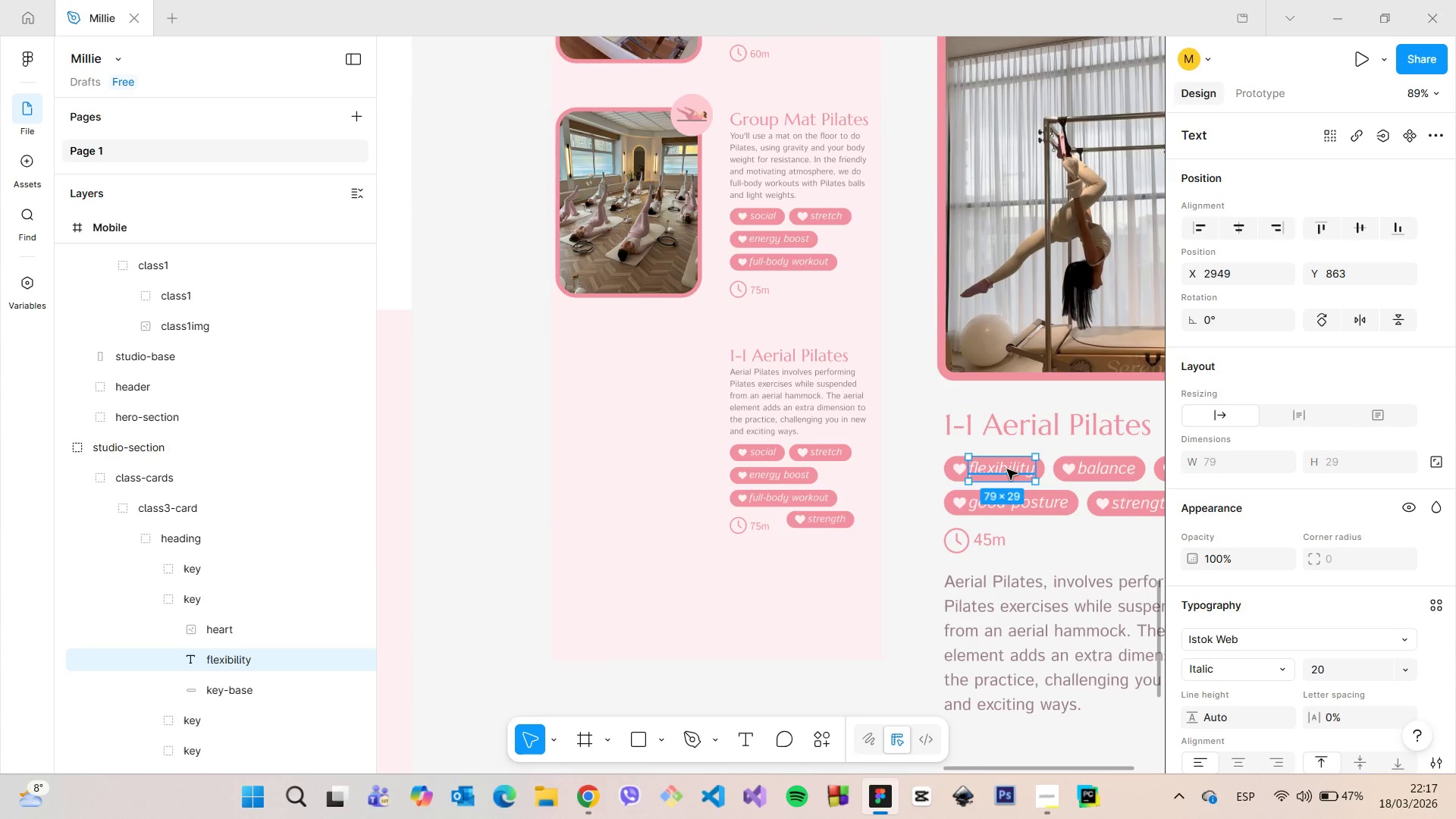 
double_click([1007, 469])
 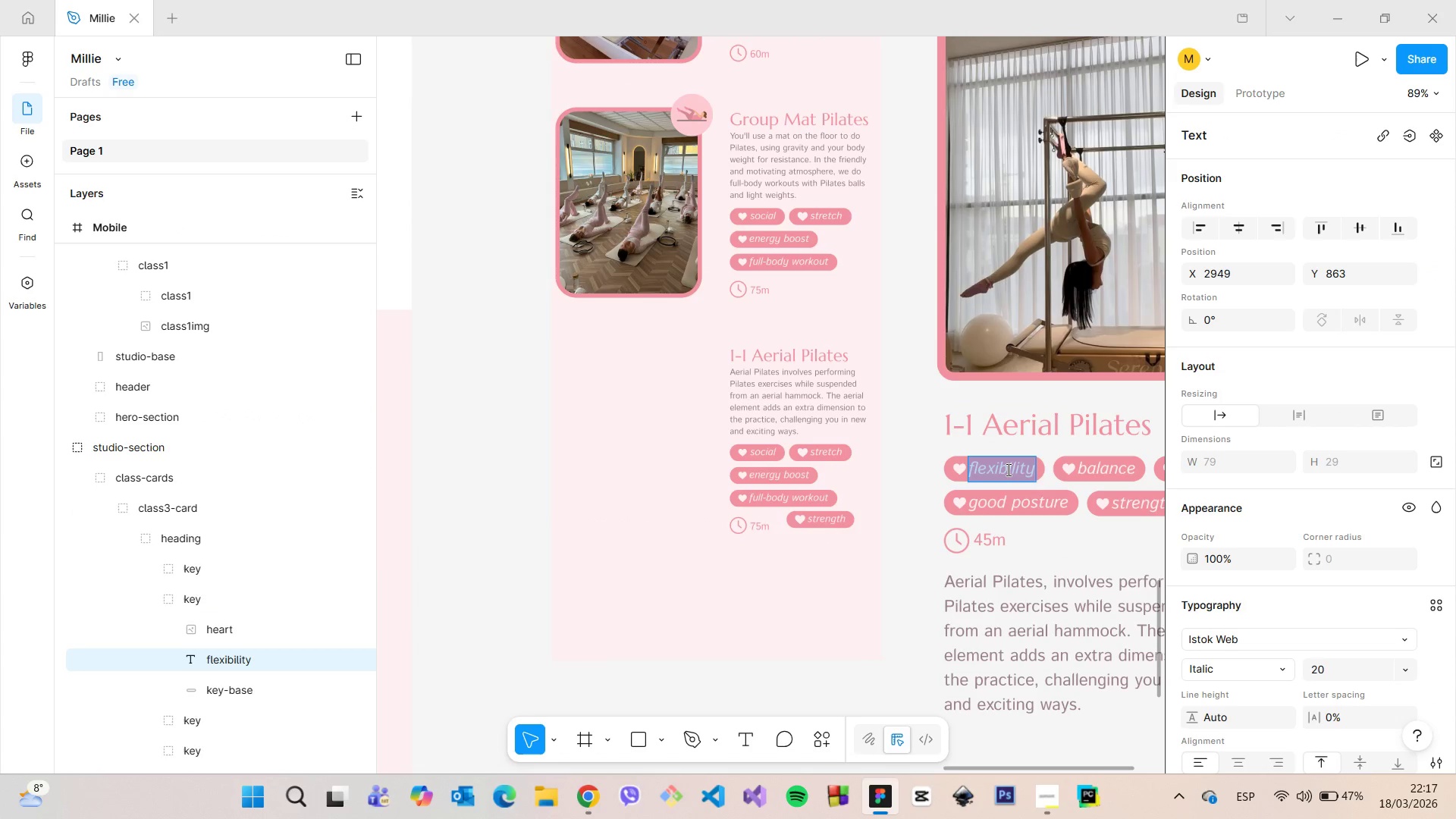 
key(Control+C)
 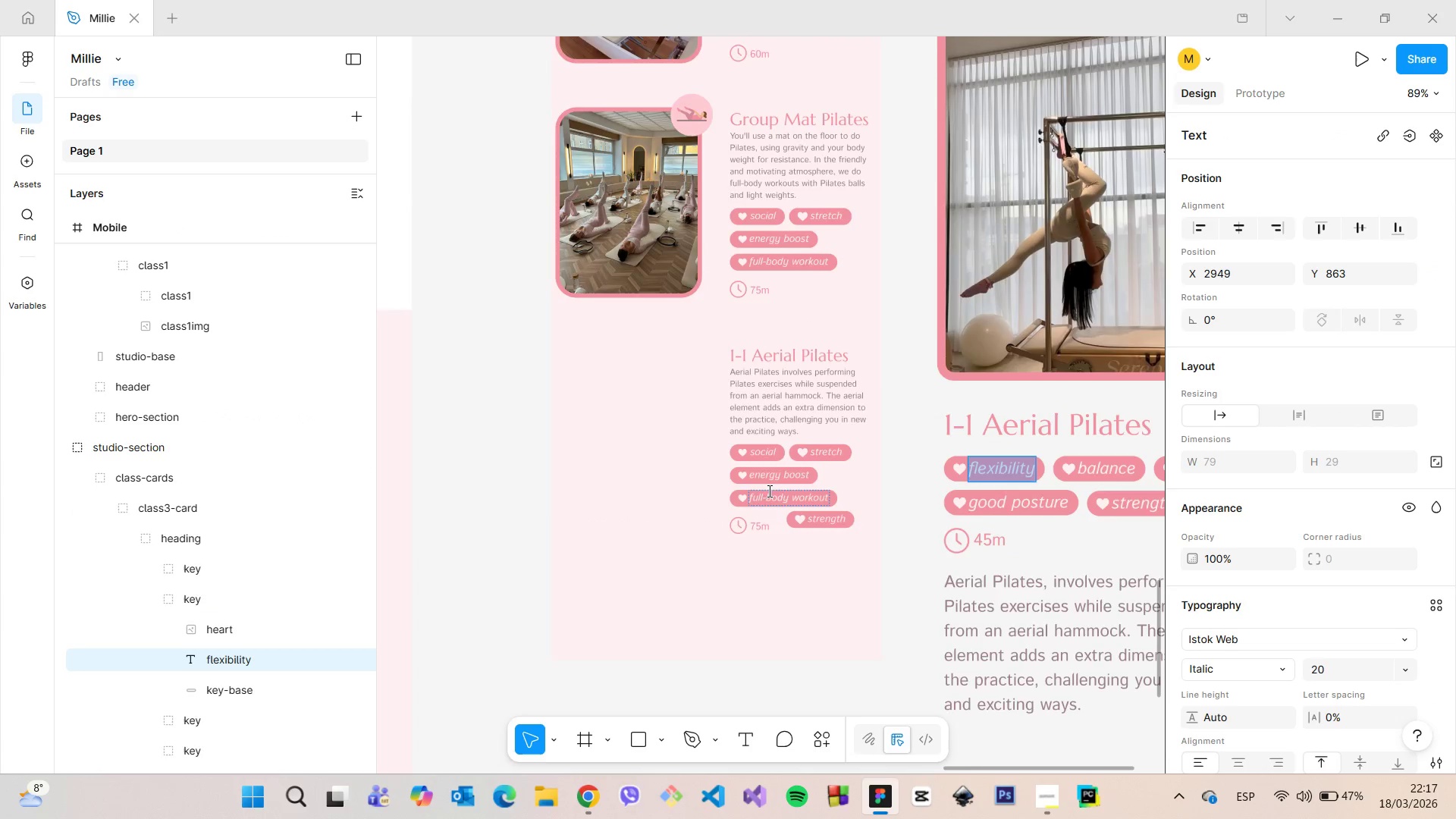 
scroll: coordinate [768, 491], scroll_direction: up, amount: 4.0
 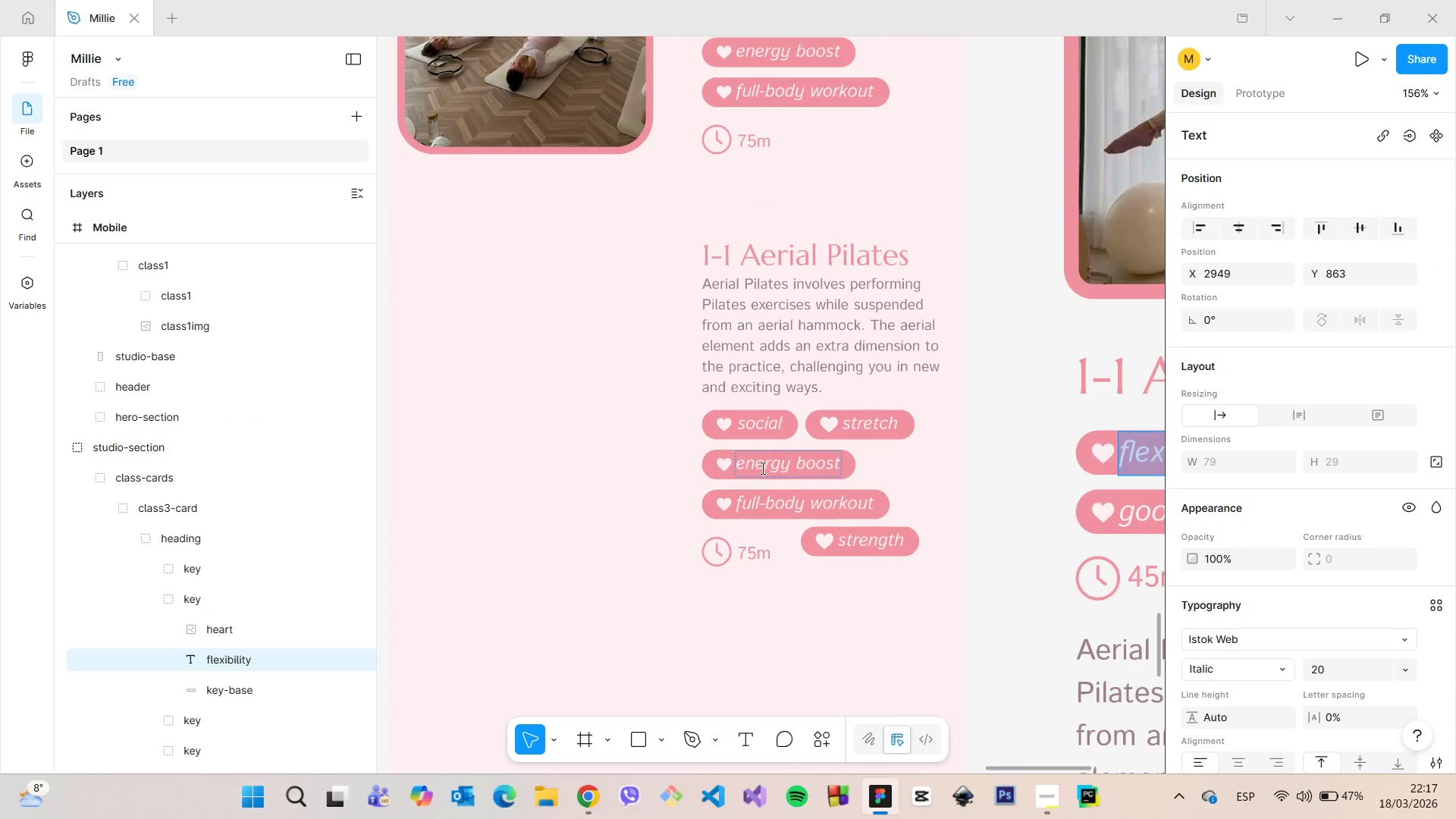 
left_click([761, 468])
 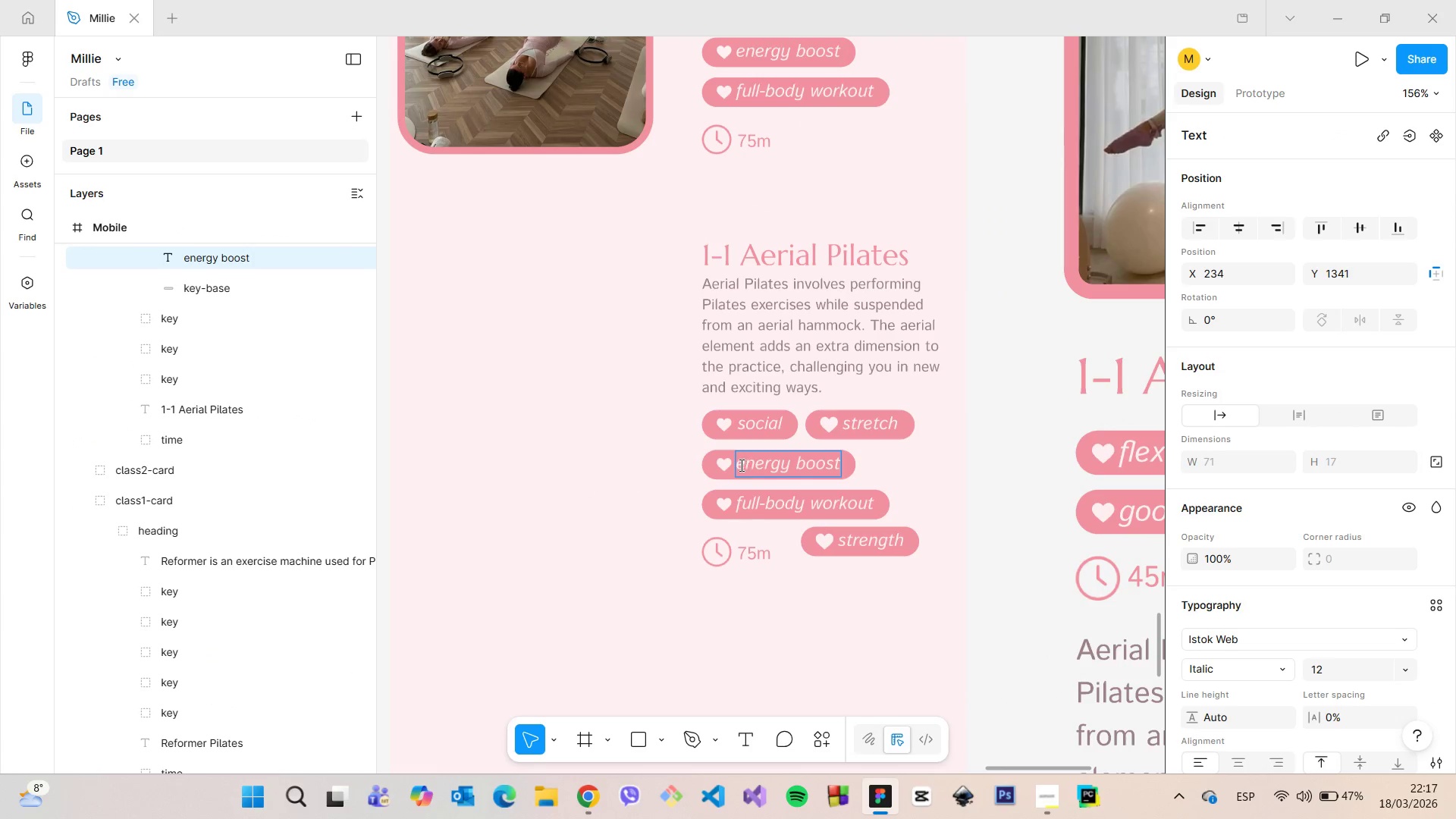 
left_click_drag(start_coordinate=[740, 465], to_coordinate=[839, 462])
 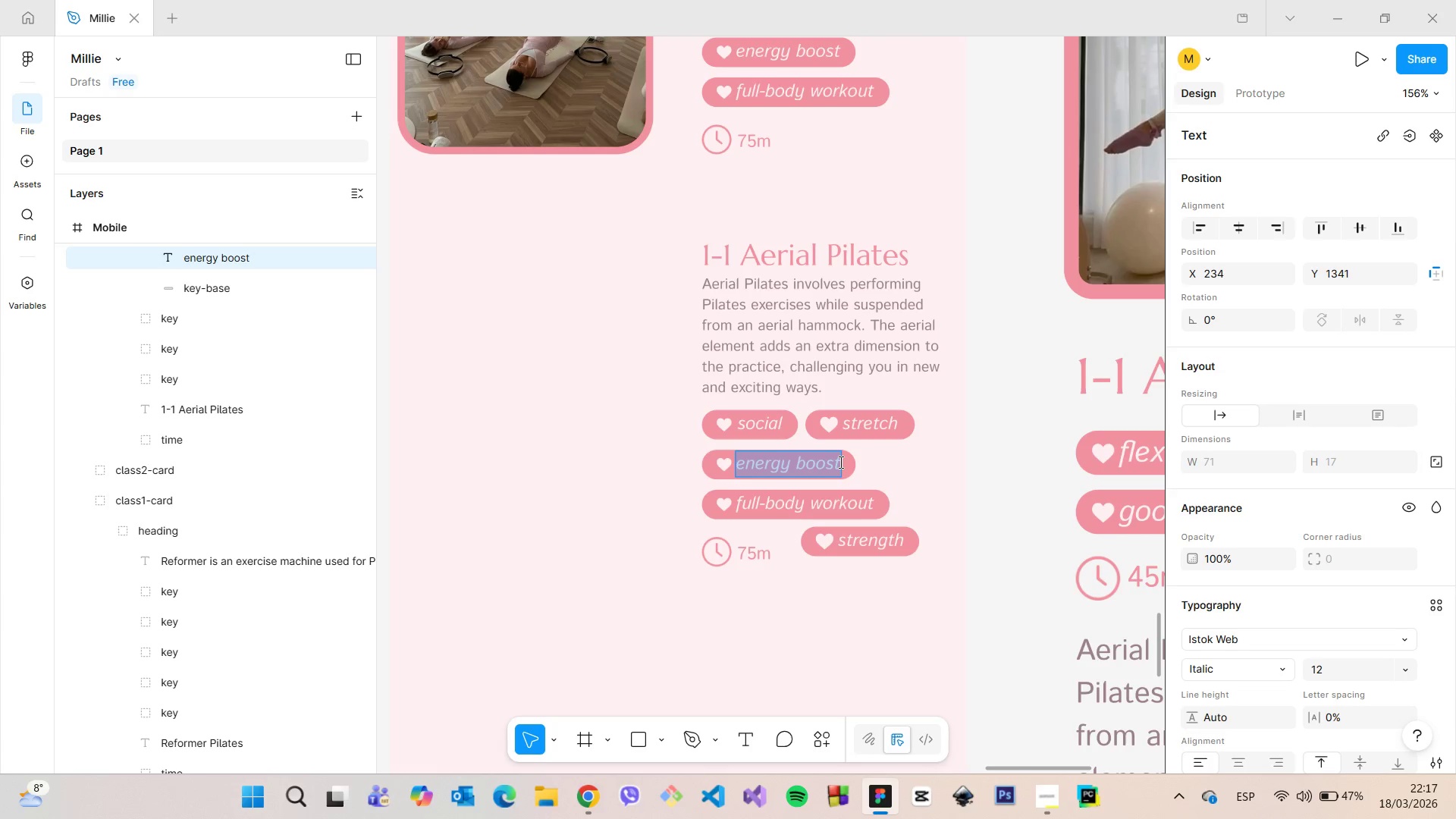 
key(Control+V)
 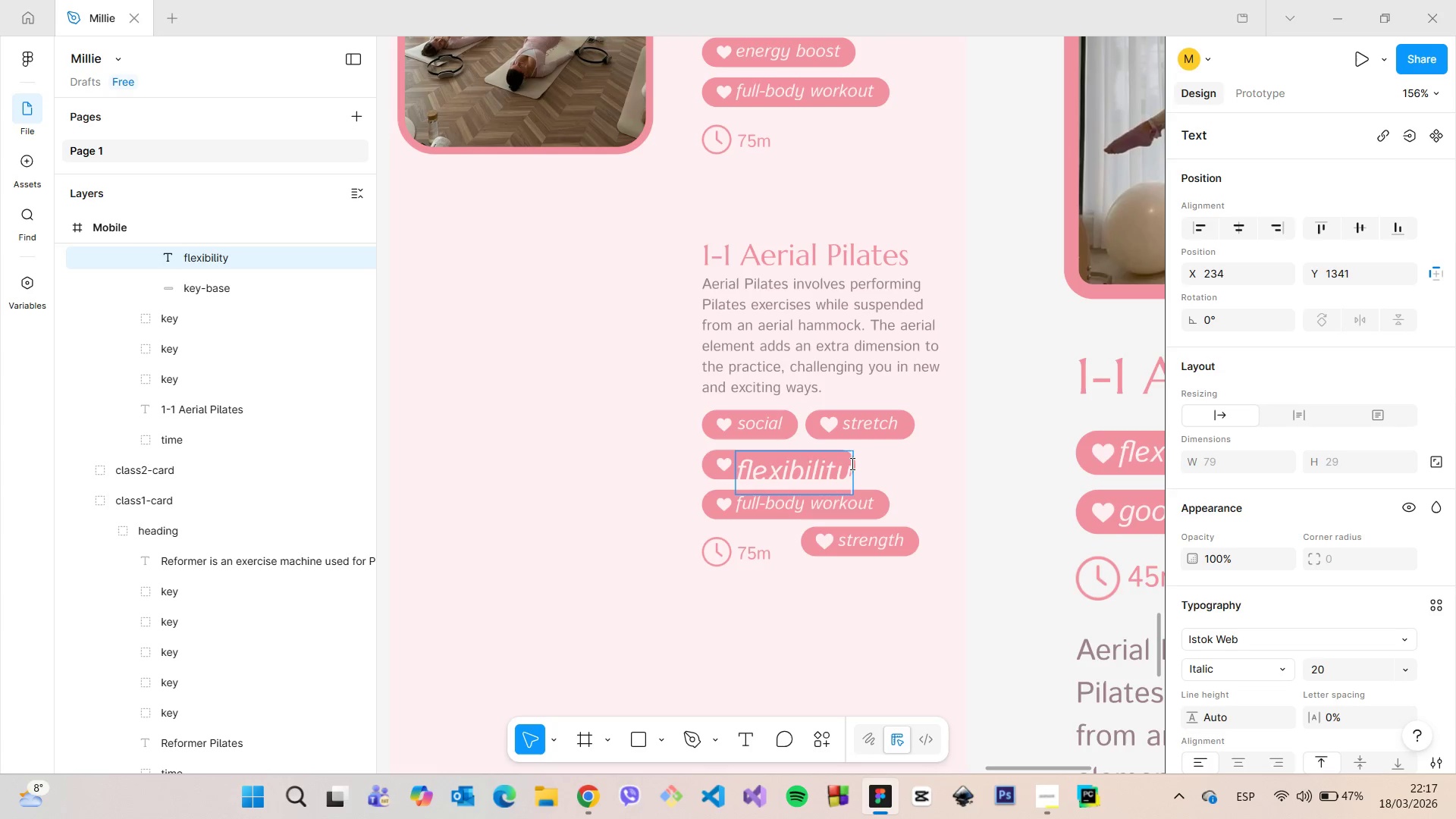 
key(Control+Z)
 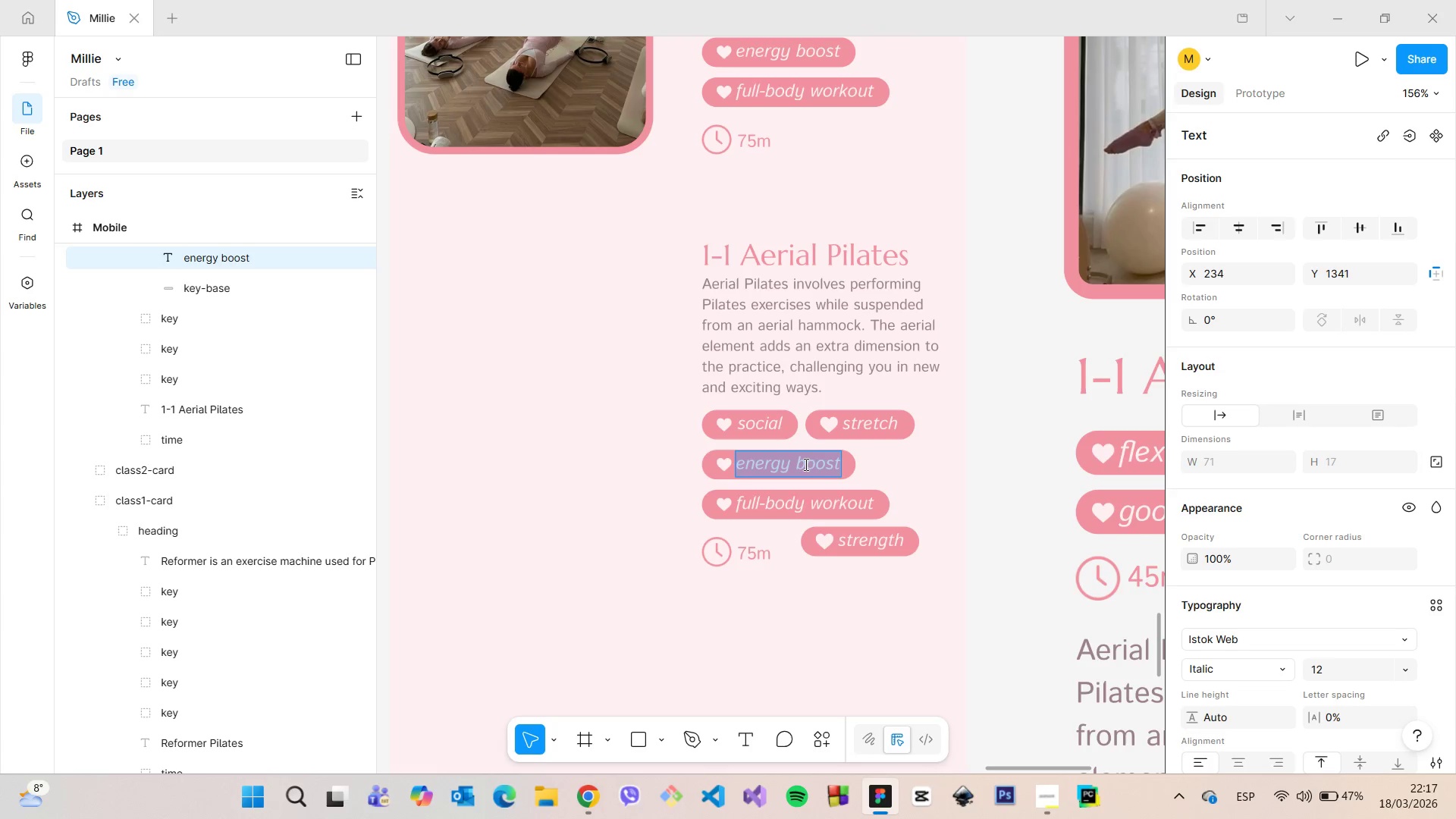 
left_click([805, 464])
 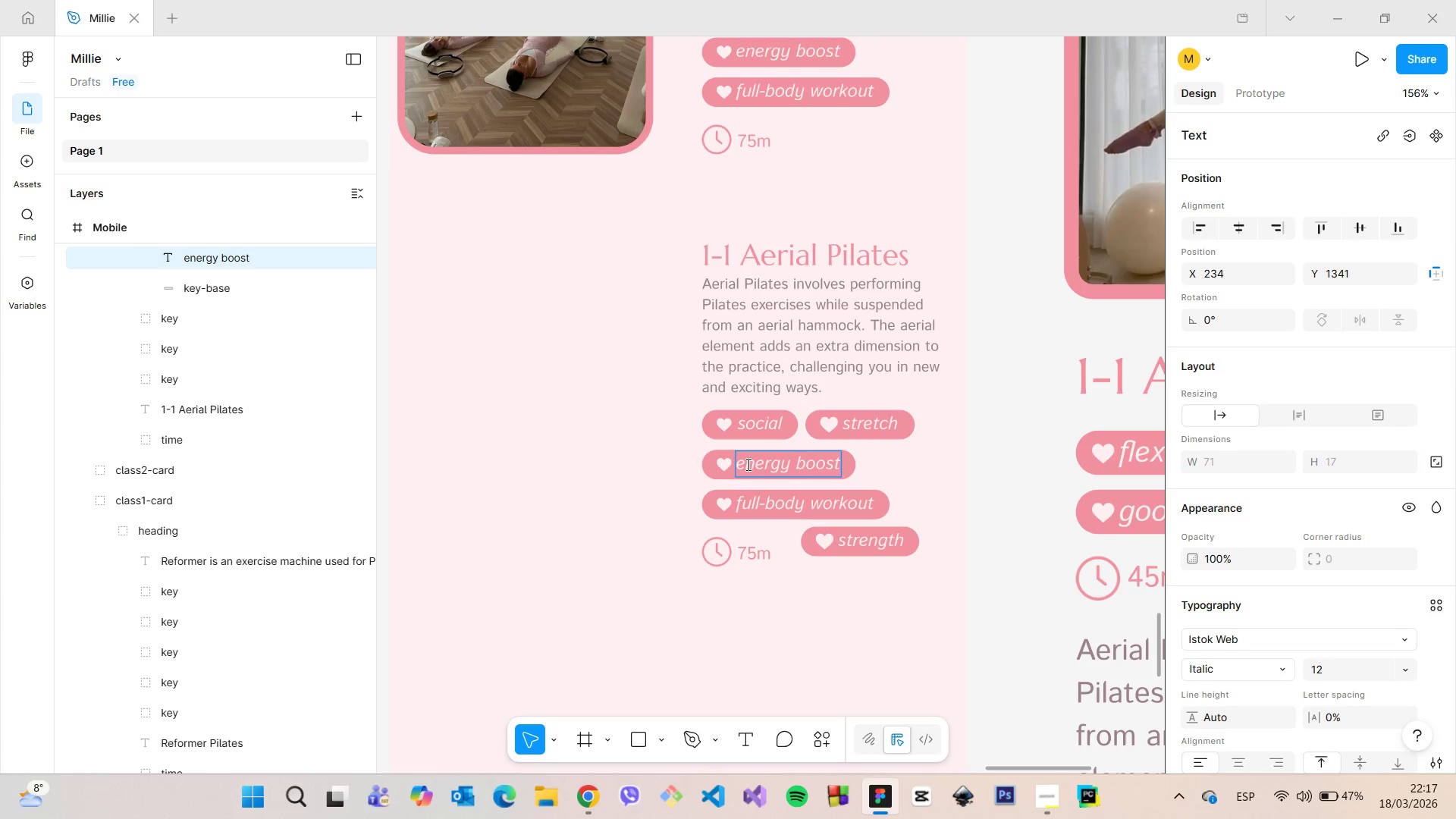 
left_click_drag(start_coordinate=[747, 464], to_coordinate=[841, 466])
 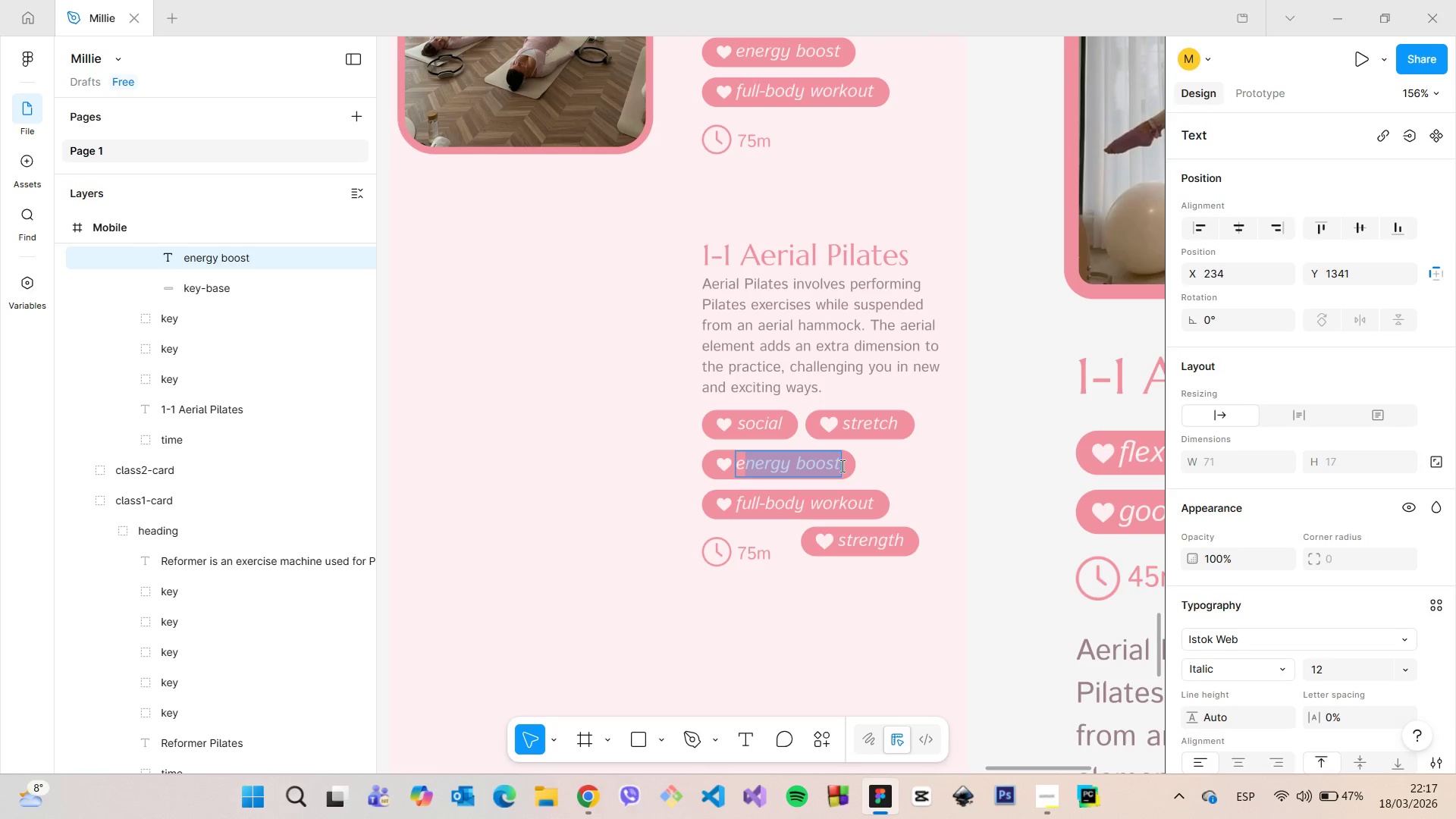 
key(Control+ControlLeft)
 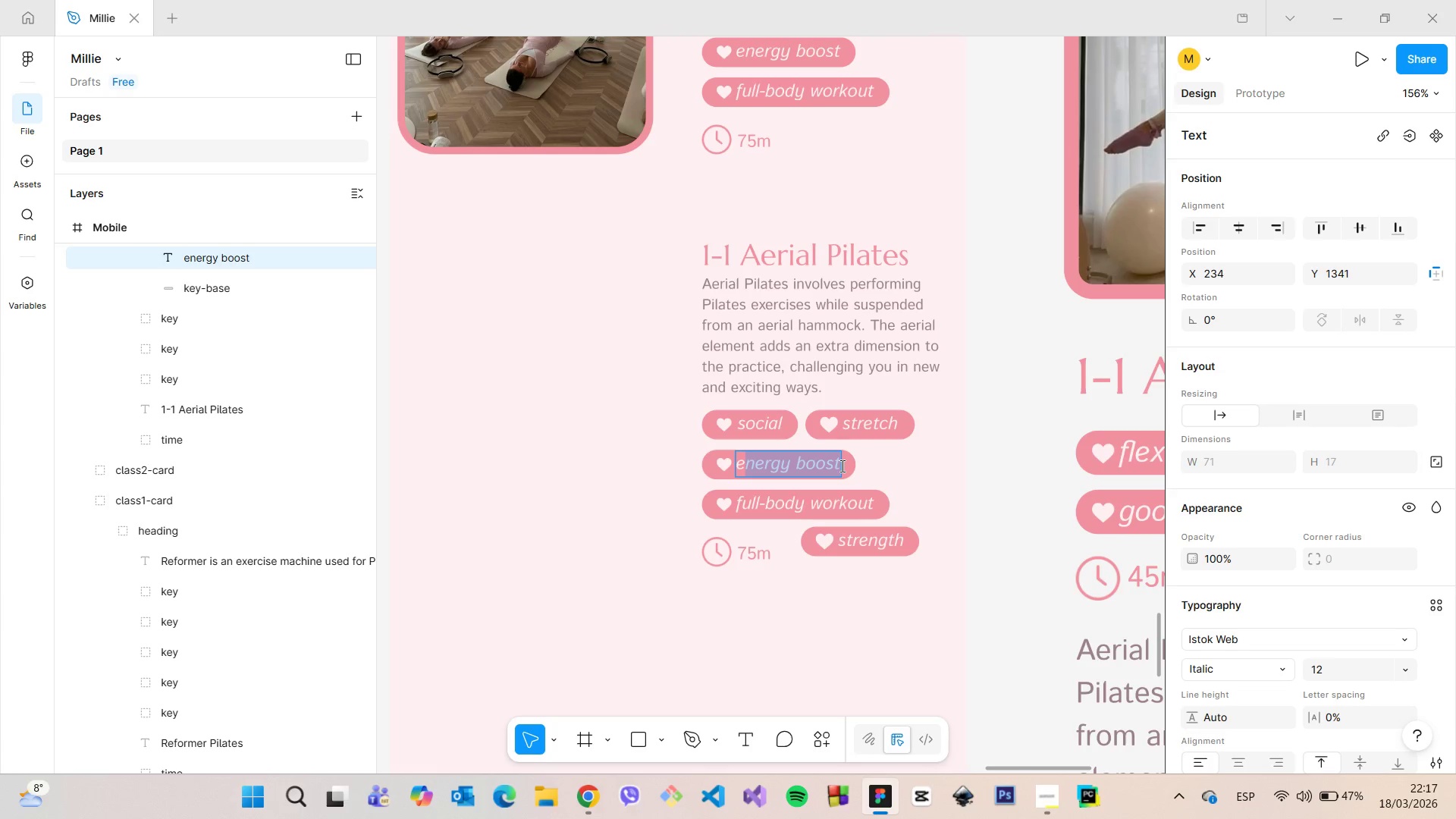 
key(Control+C)
 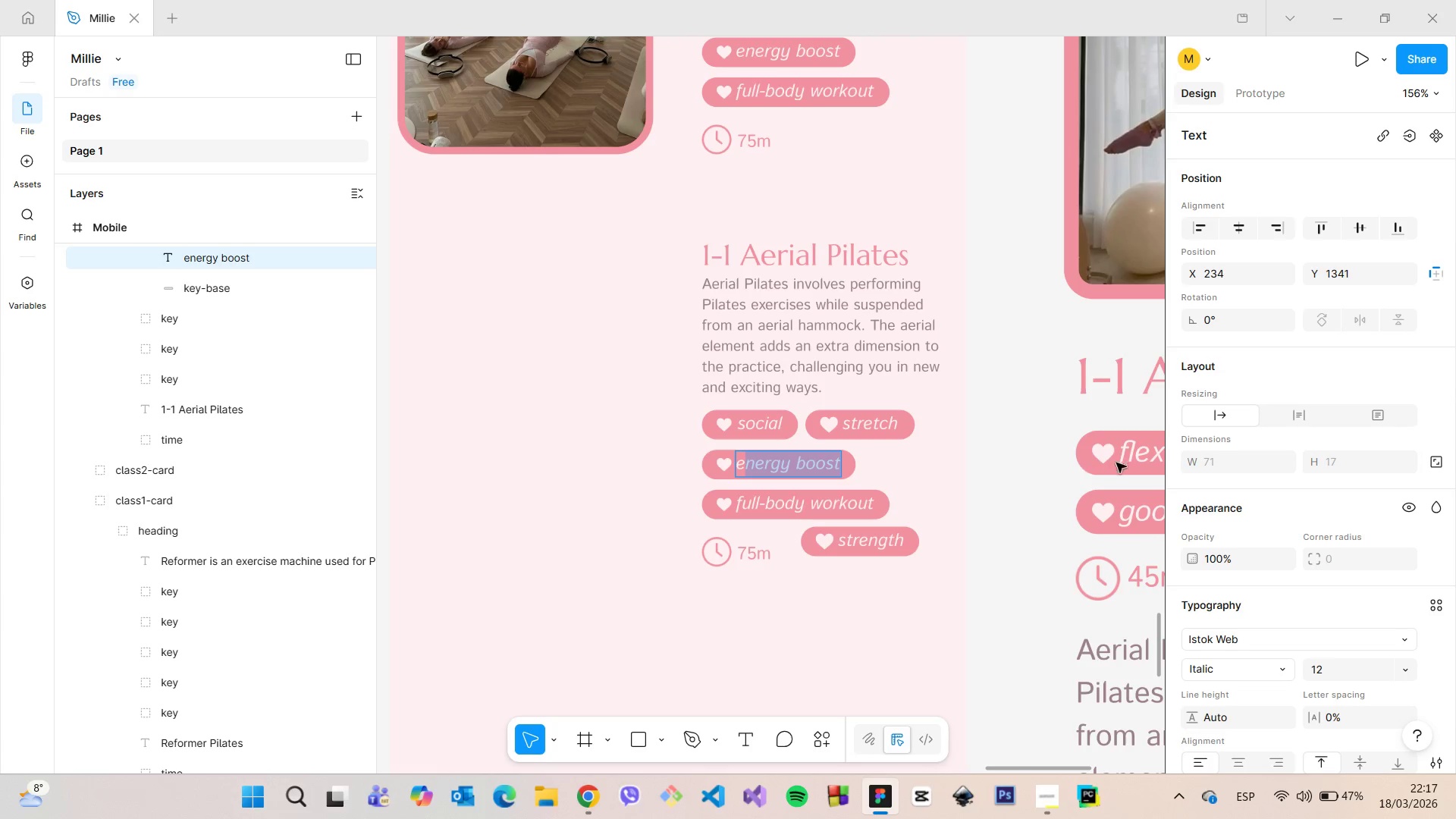 
left_click([1129, 458])
 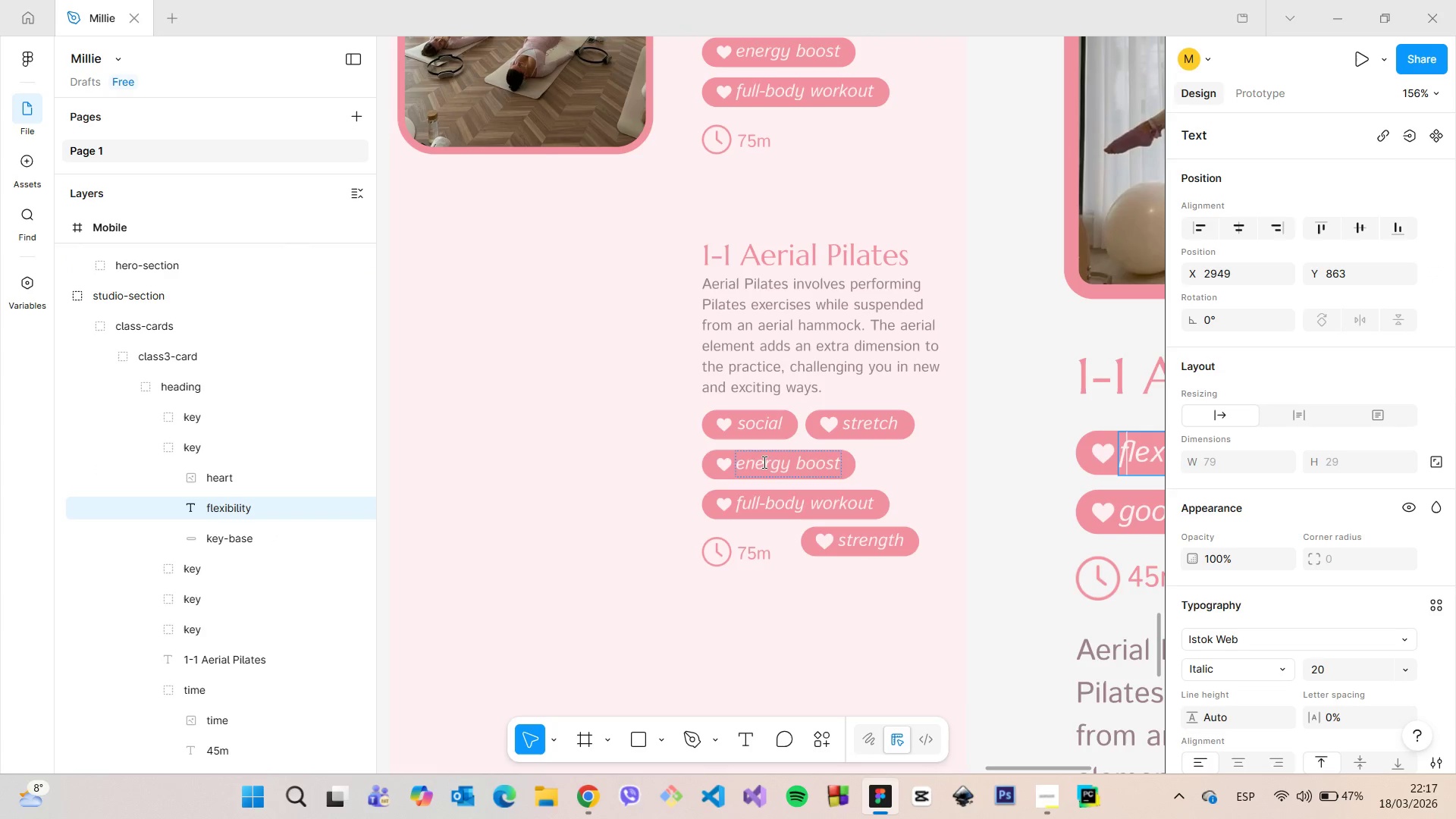 
left_click([773, 463])
 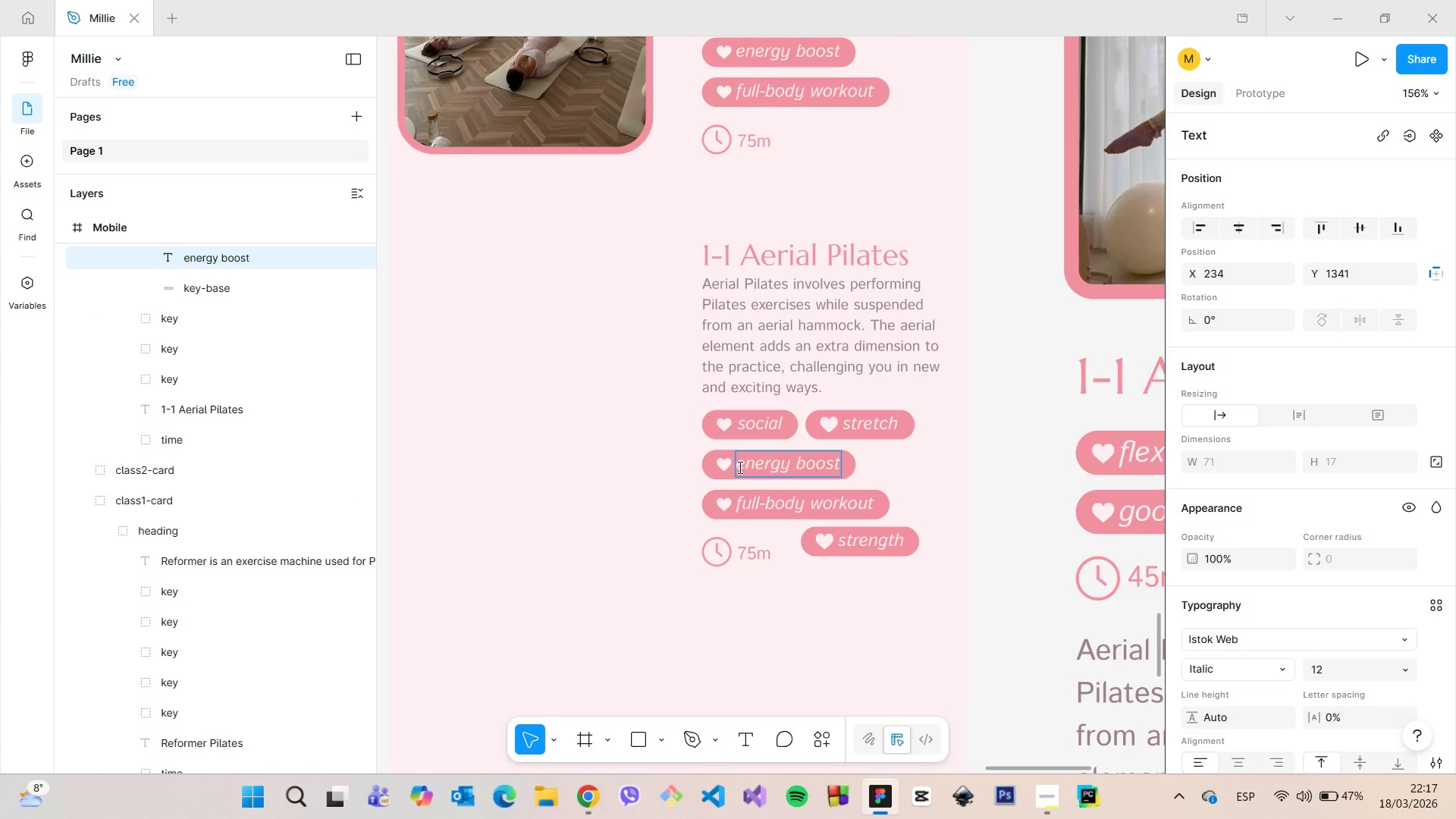 
left_click_drag(start_coordinate=[739, 467], to_coordinate=[839, 461])
 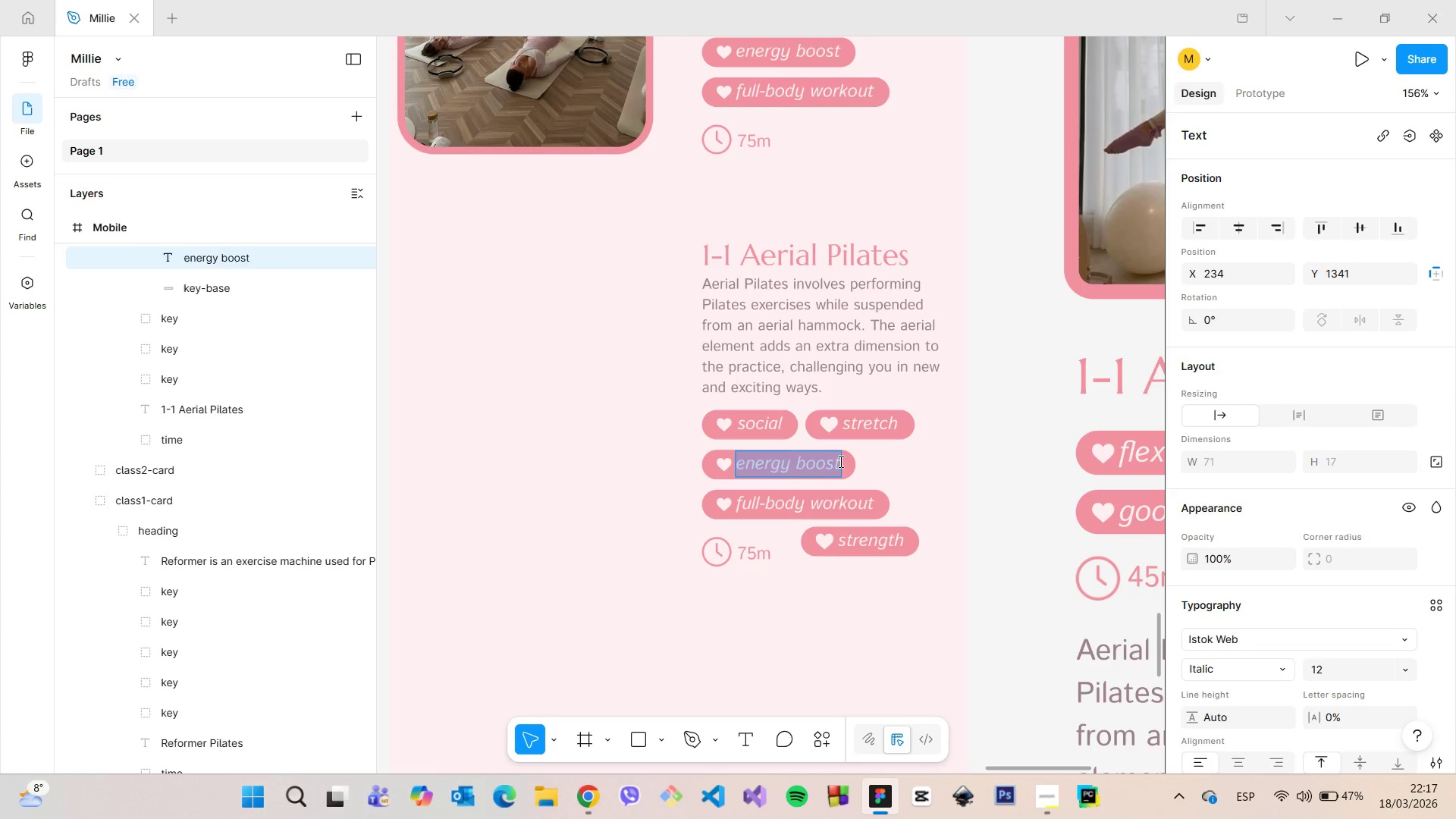 
type(flexibility)
 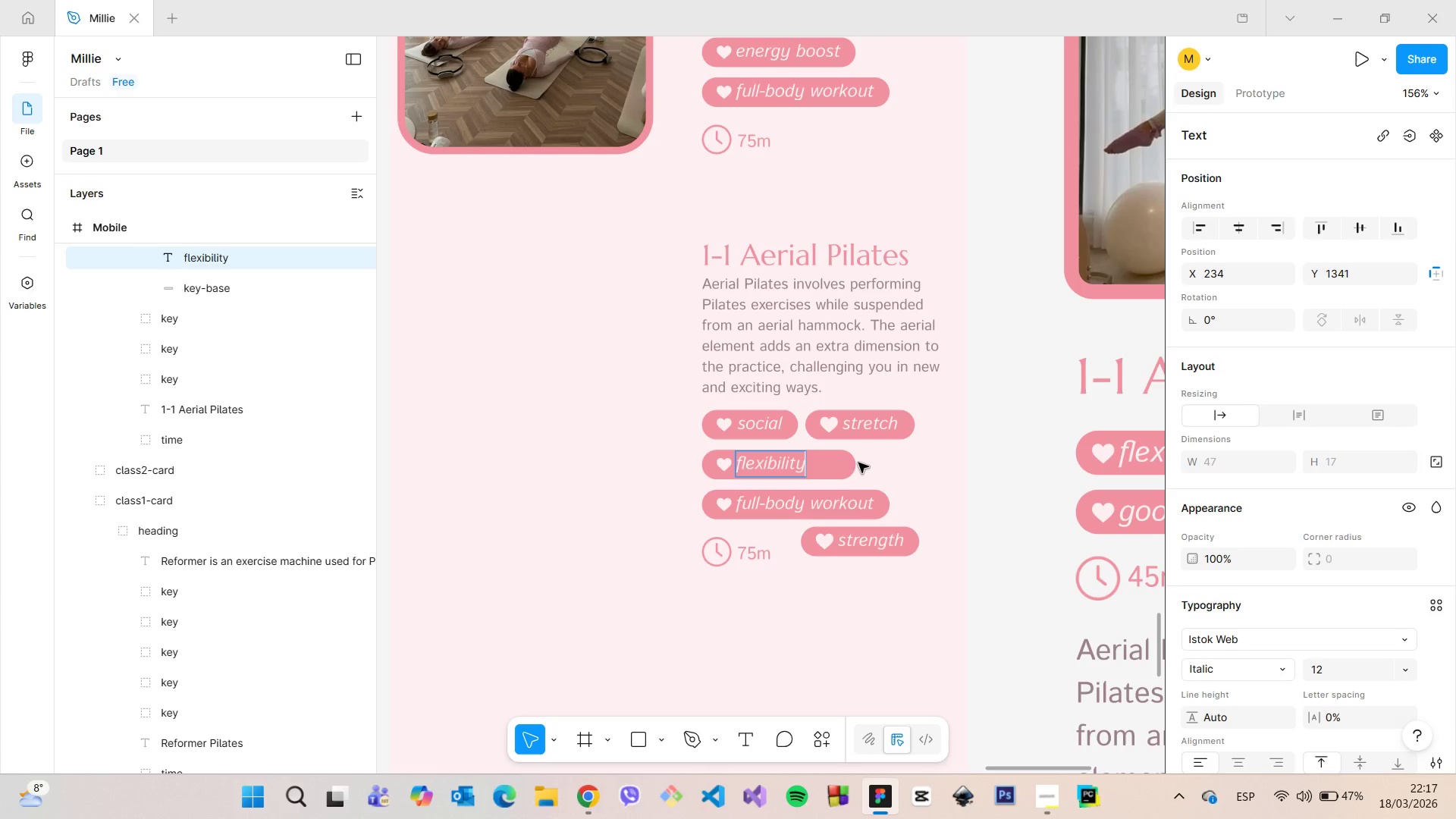 
left_click([867, 464])
 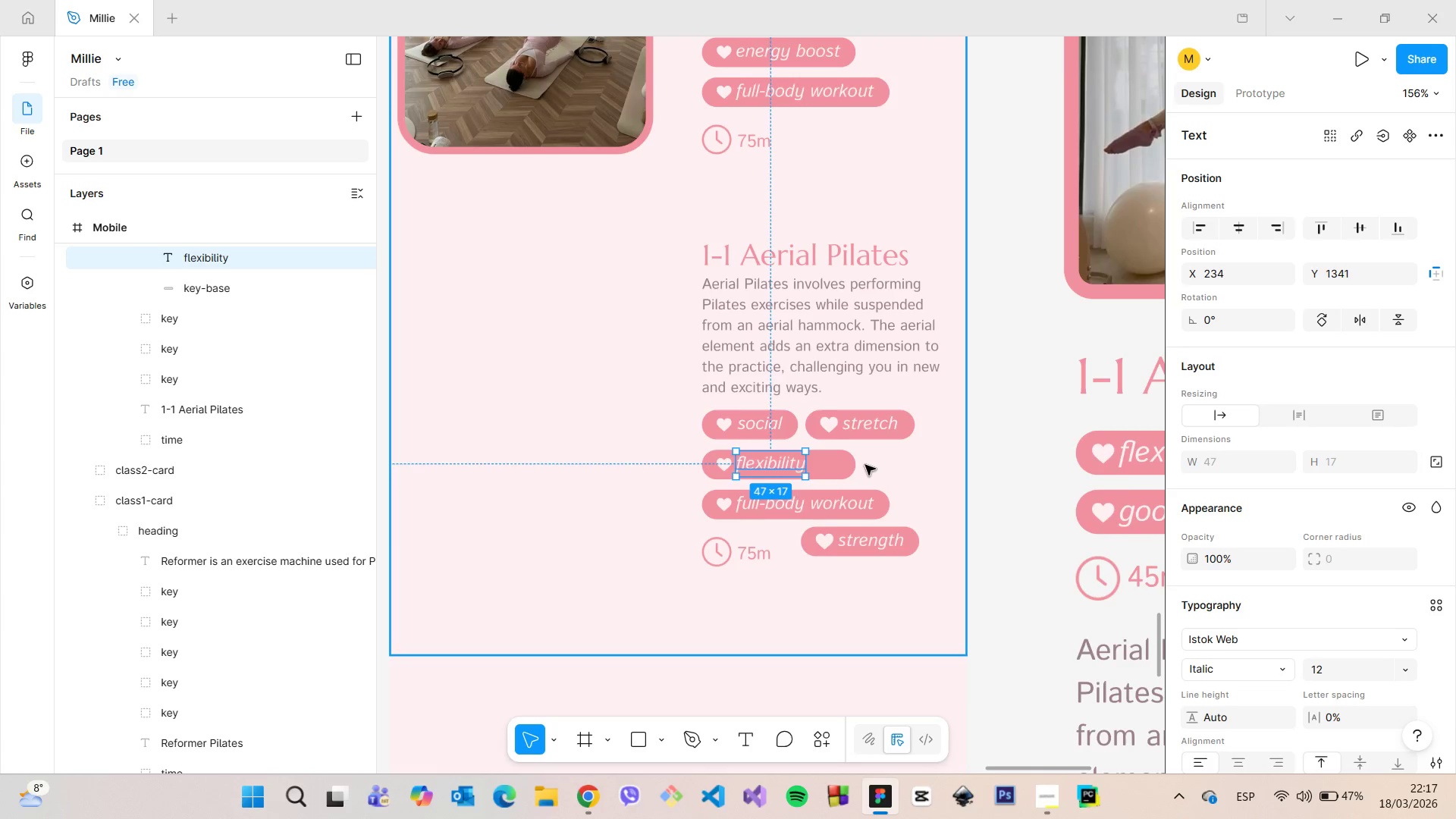 
scroll: coordinate [865, 465], scroll_direction: up, amount: 4.0
 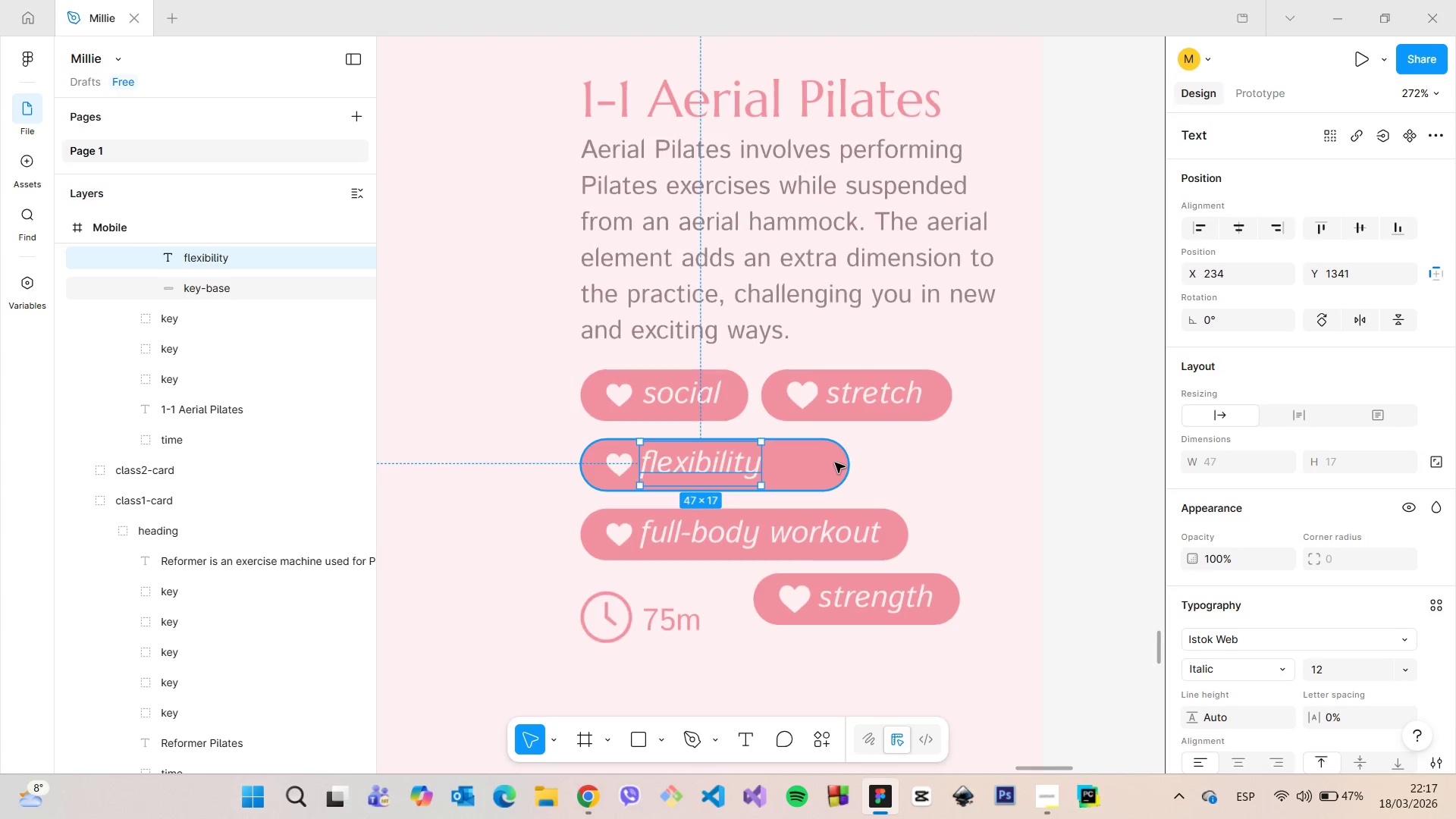 
left_click([835, 463])
 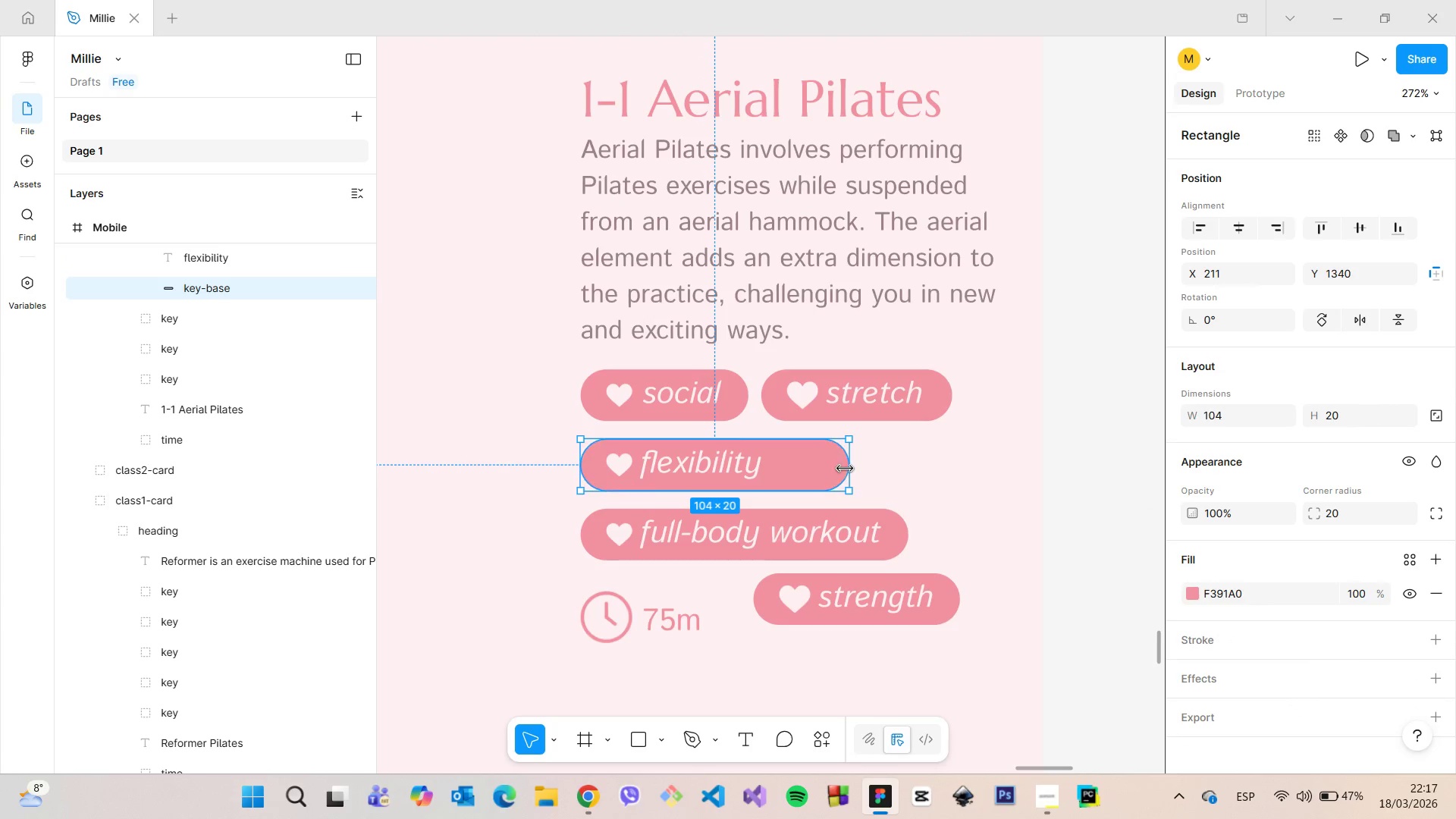 
left_click_drag(start_coordinate=[845, 469], to_coordinate=[792, 469])
 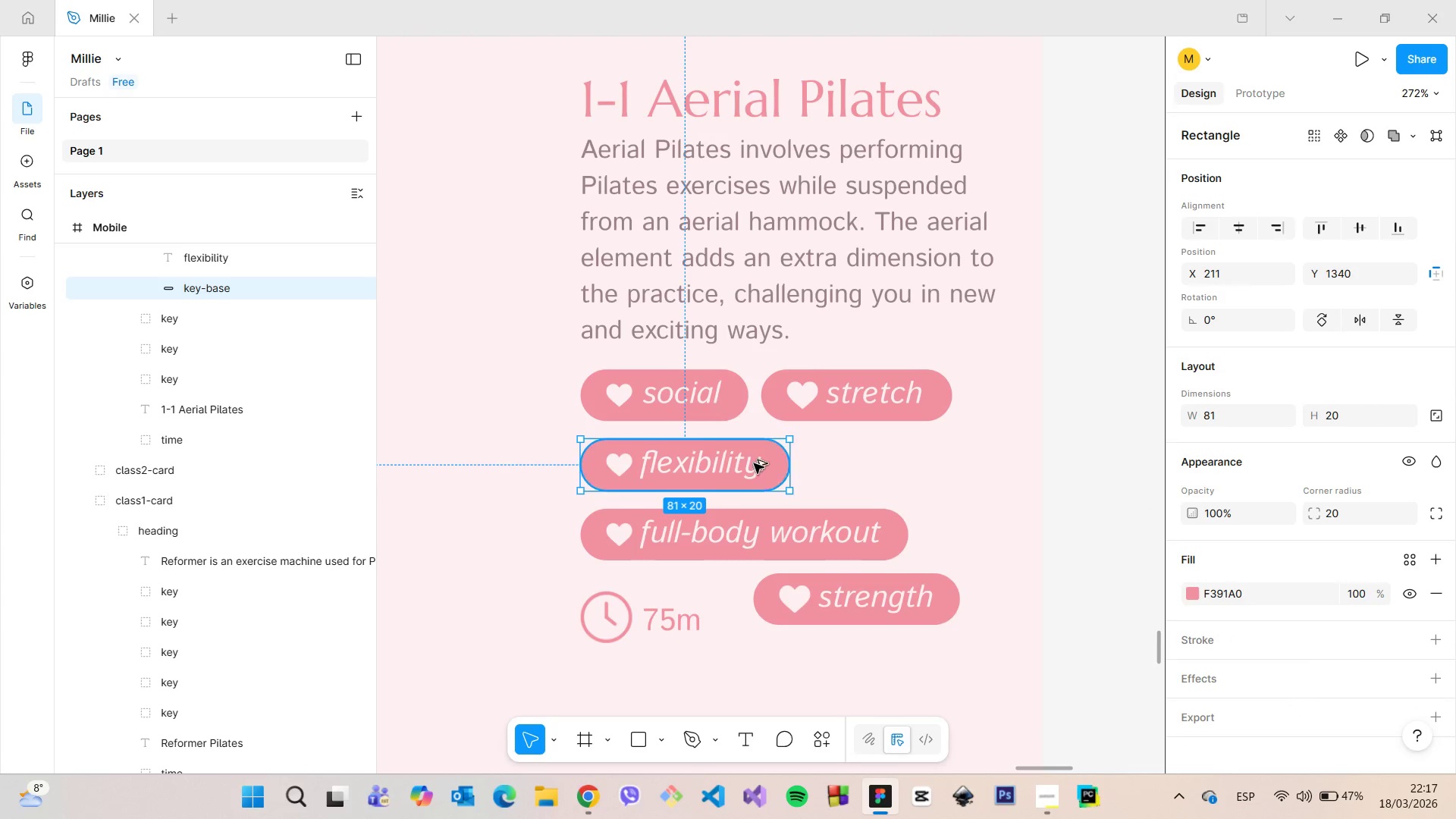 
hold_key(key=AltLeft, duration=0.45)
 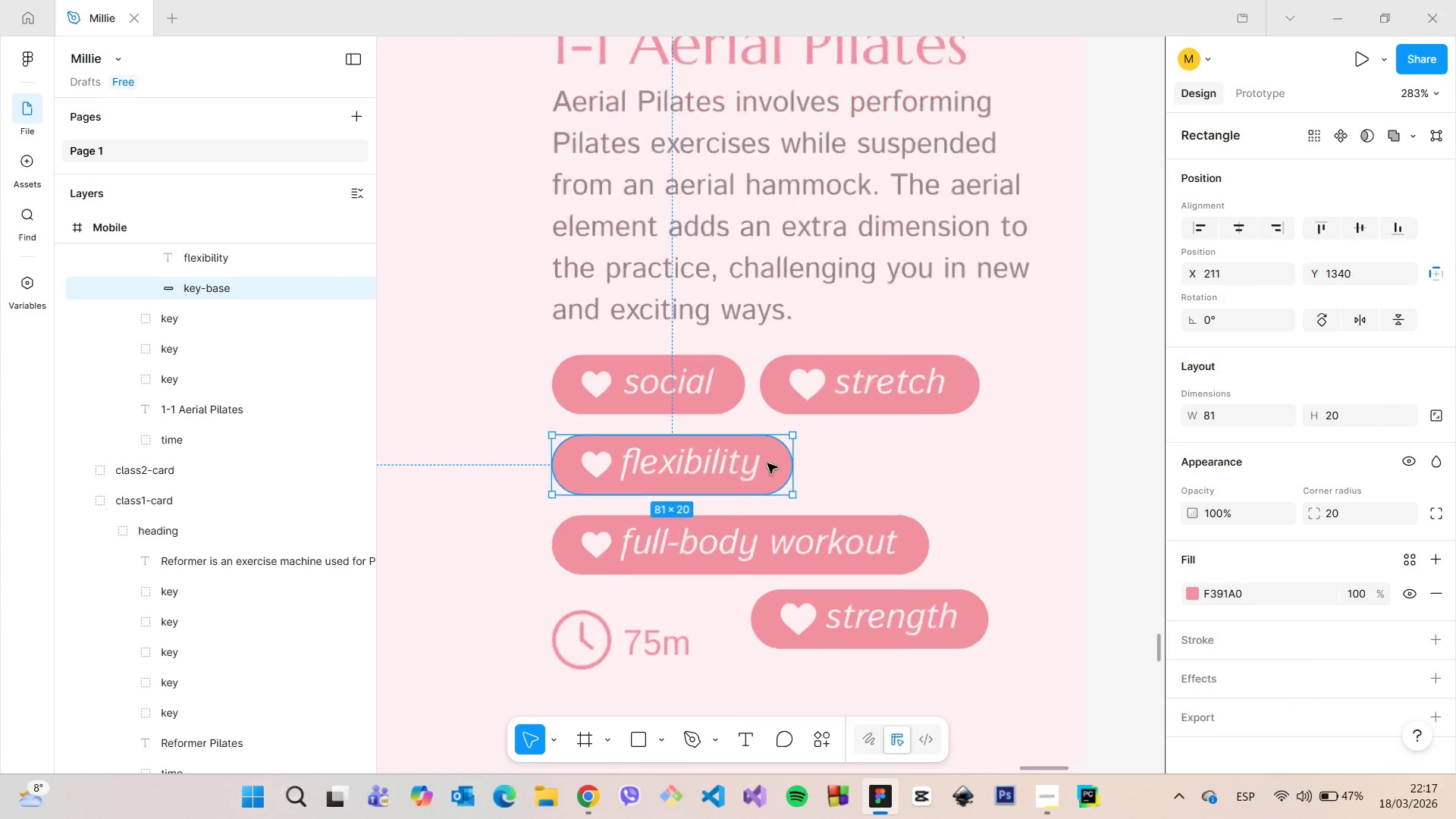 
scroll: coordinate [773, 464], scroll_direction: up, amount: 10.0
 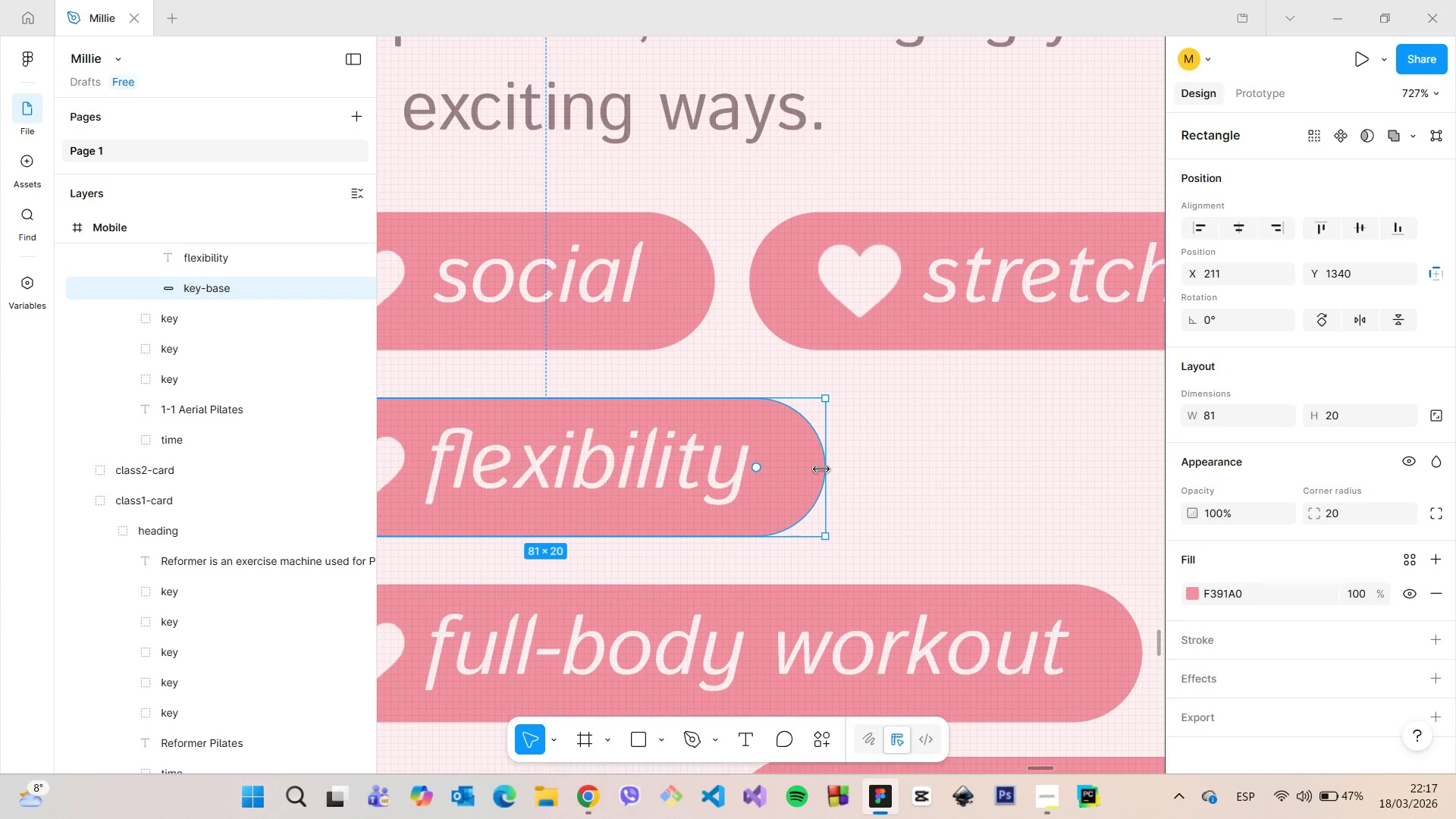 
left_click_drag(start_coordinate=[821, 469], to_coordinate=[816, 470])
 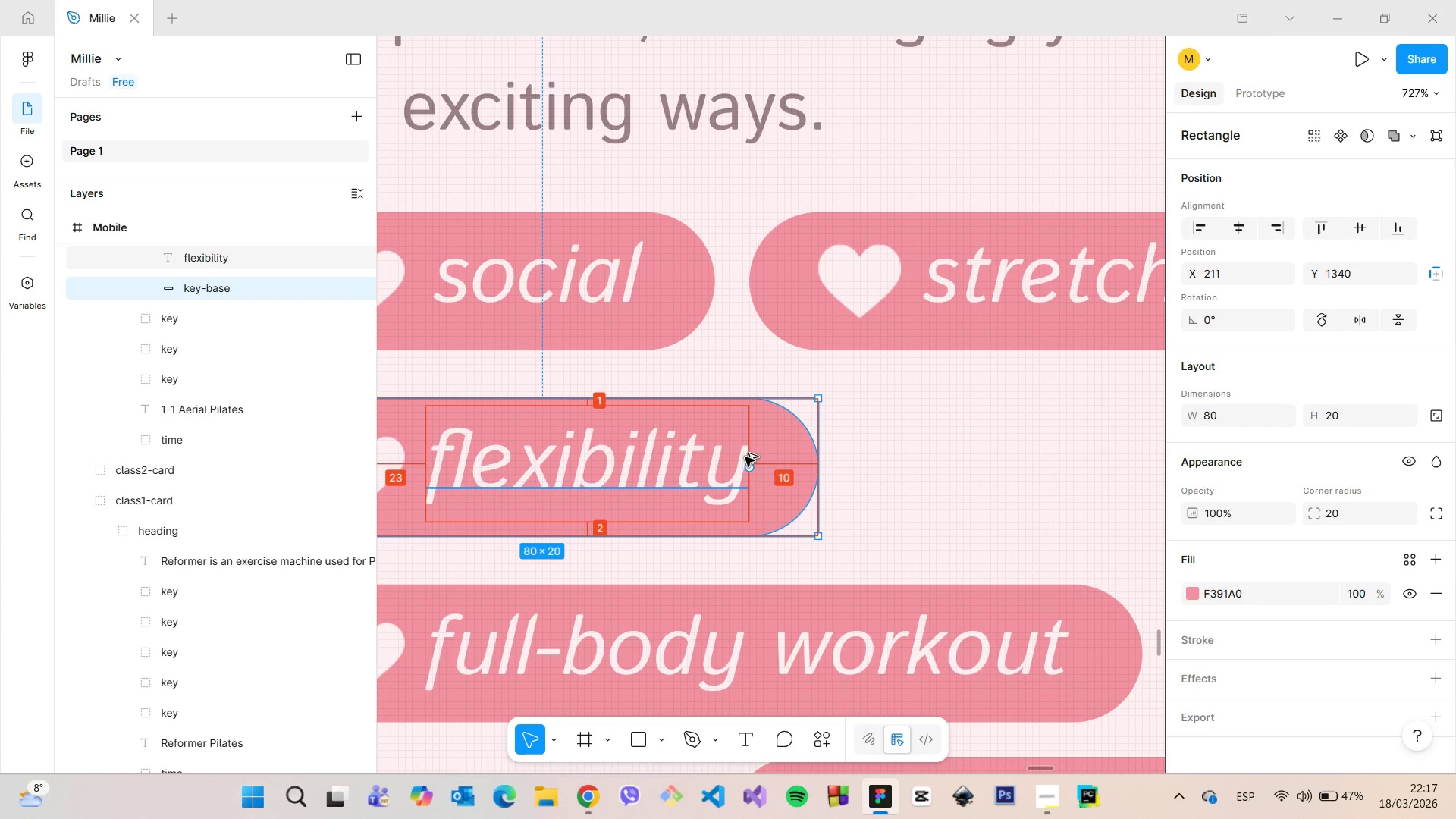 
hold_key(key=AltLeft, duration=0.42)
 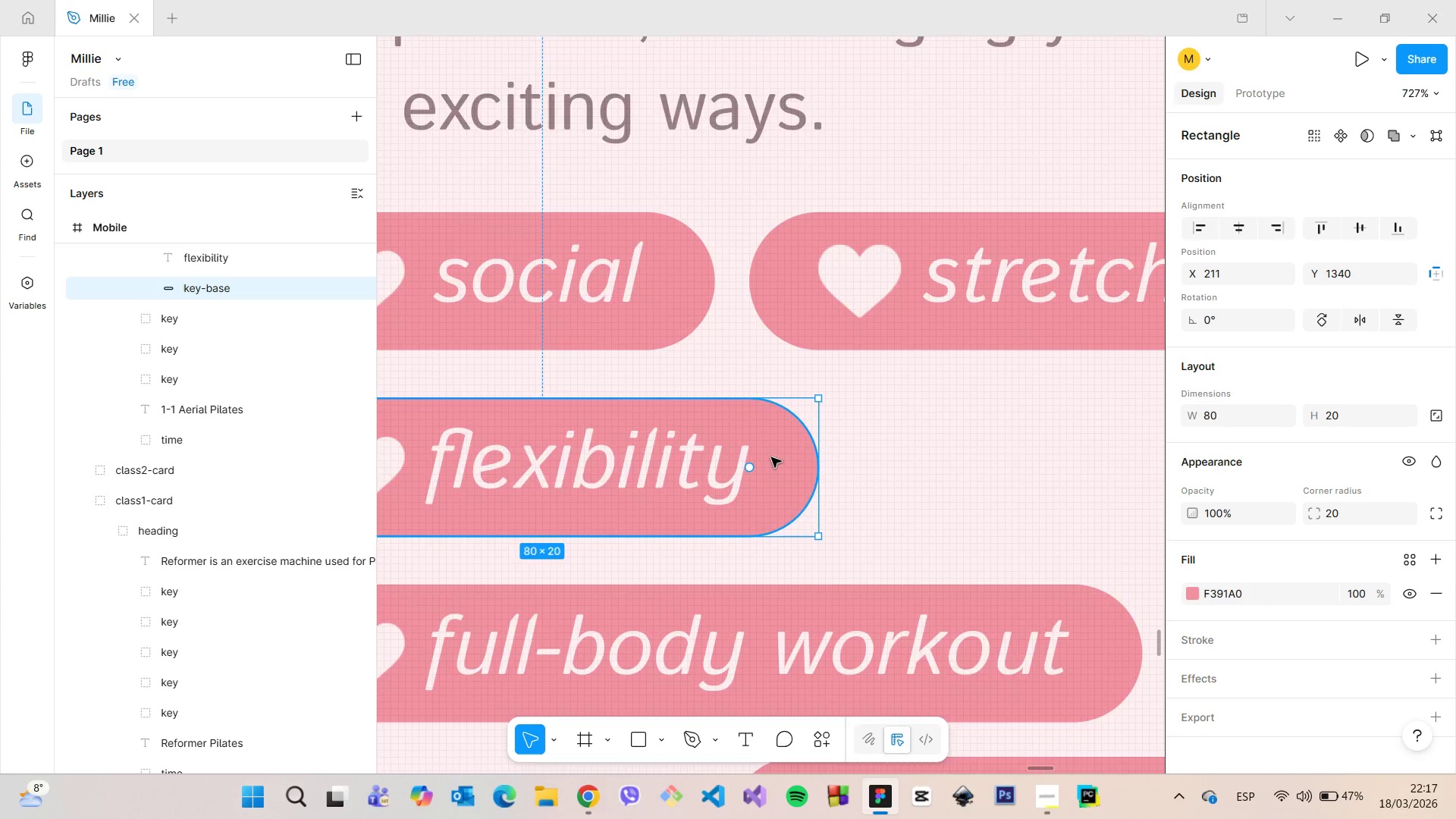 
scroll: coordinate [771, 458], scroll_direction: down, amount: 25.0
 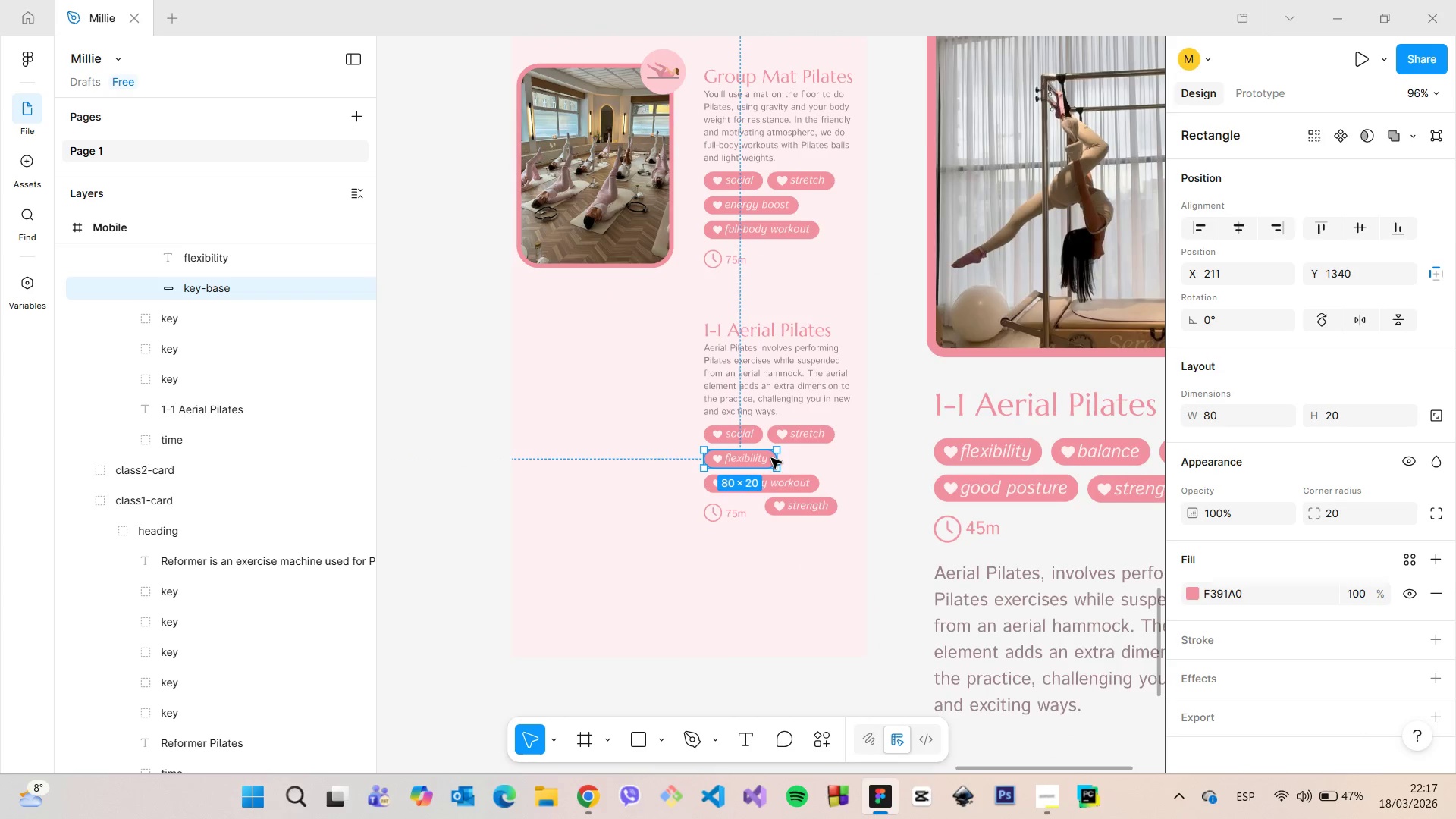 
scroll: coordinate [773, 458], scroll_direction: up, amount: 6.0
 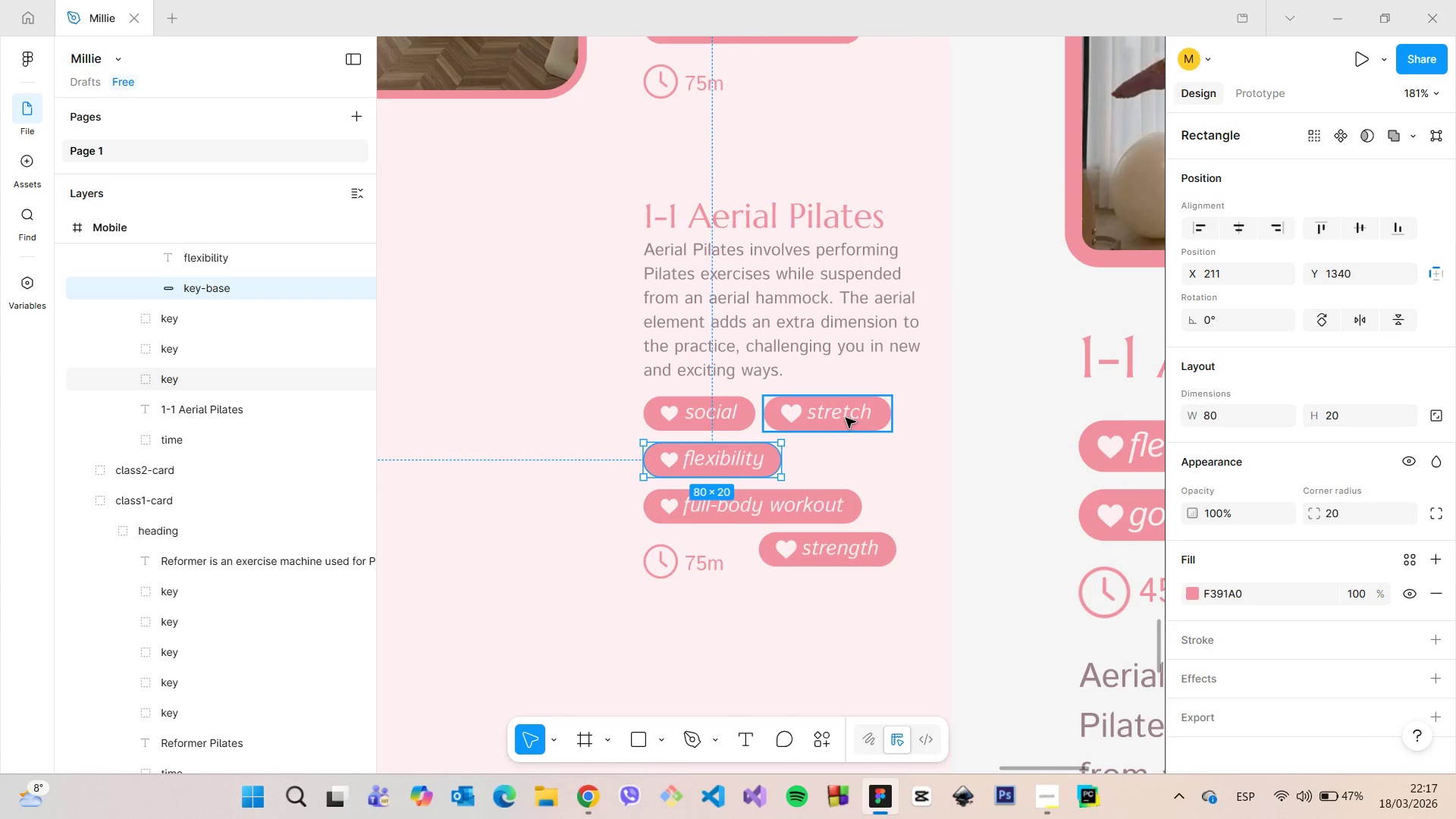 
double_click([846, 418])
 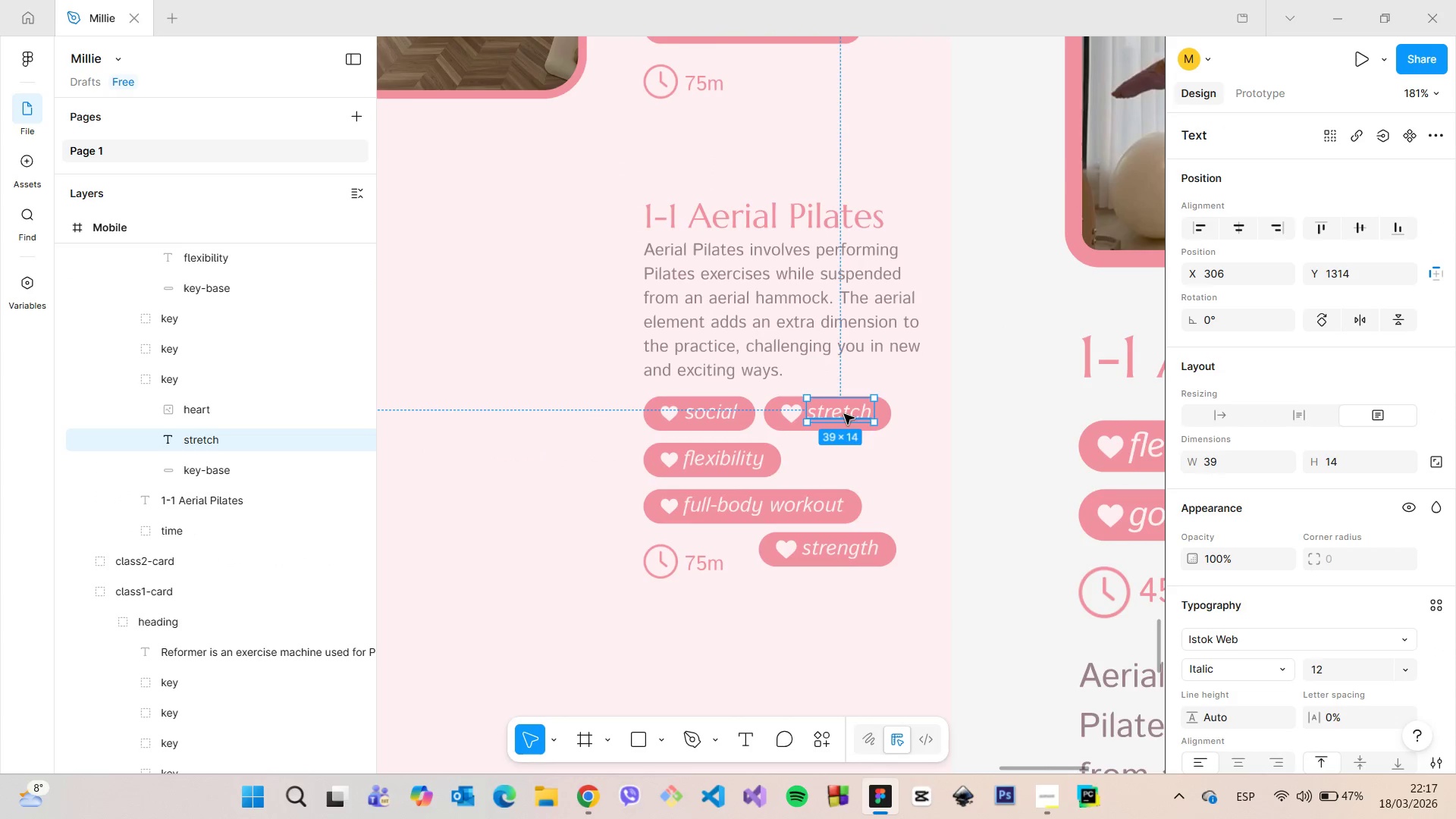 
double_click([844, 414])
 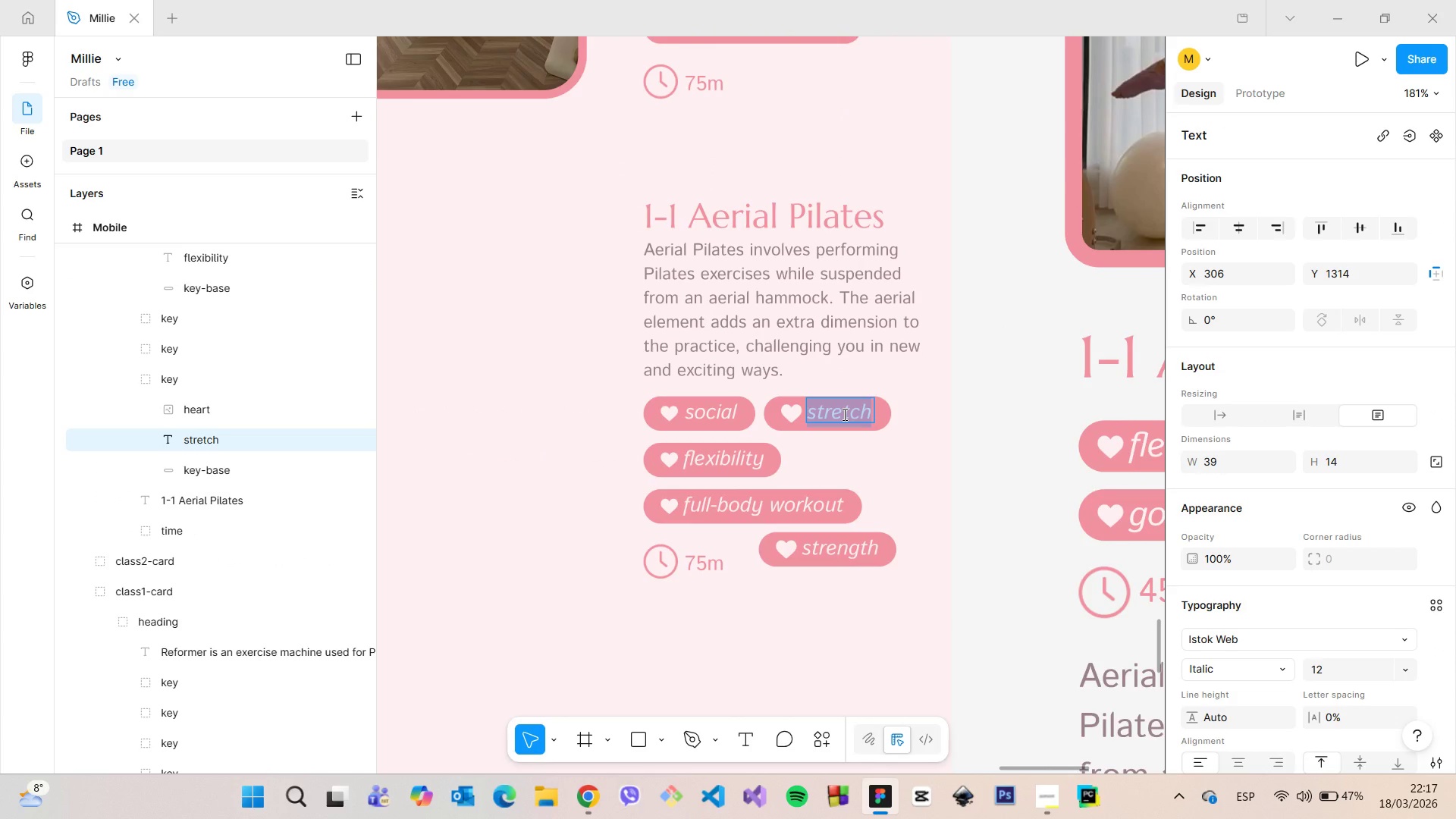 
type(balancw)
 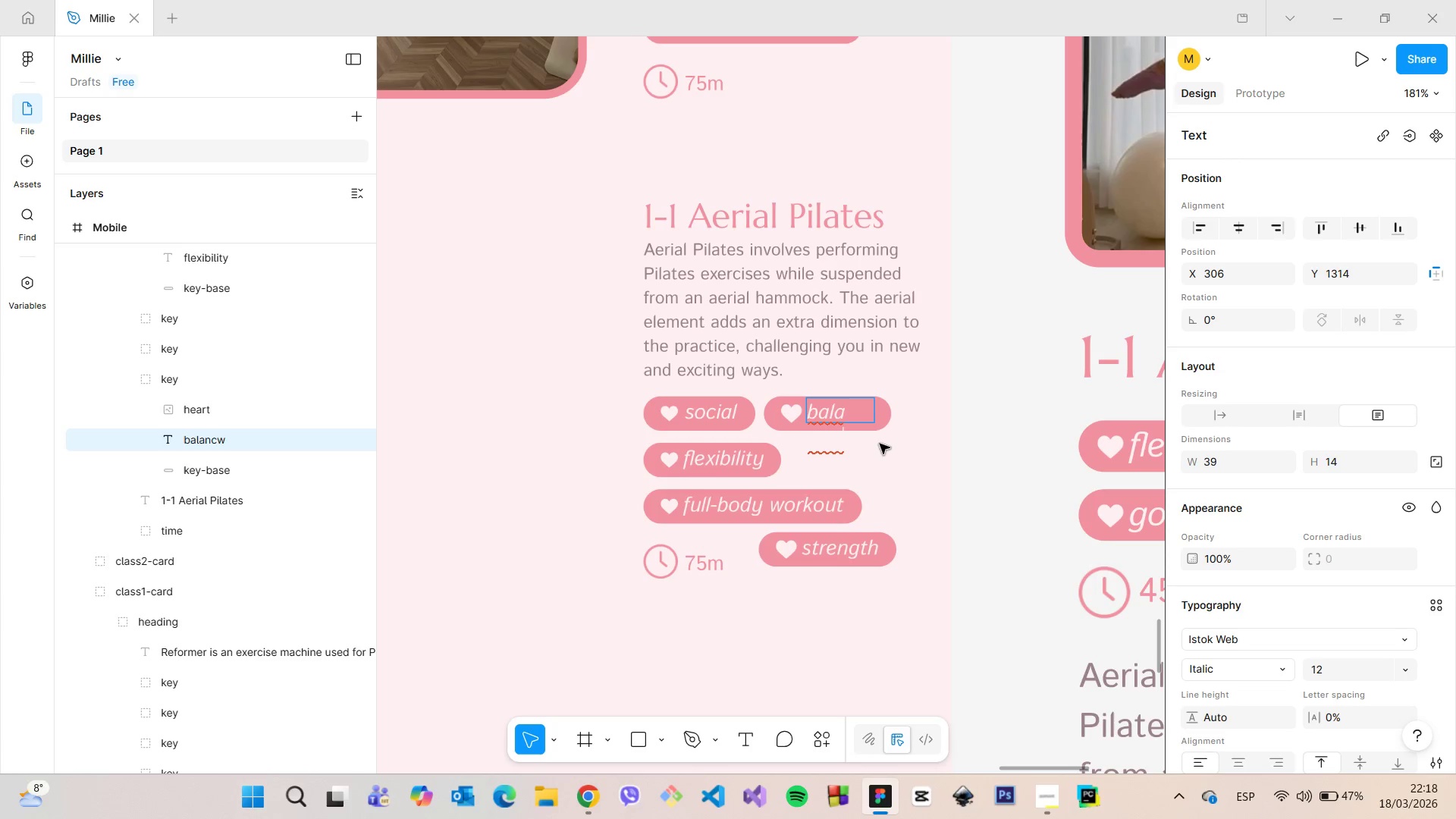 
left_click([880, 444])
 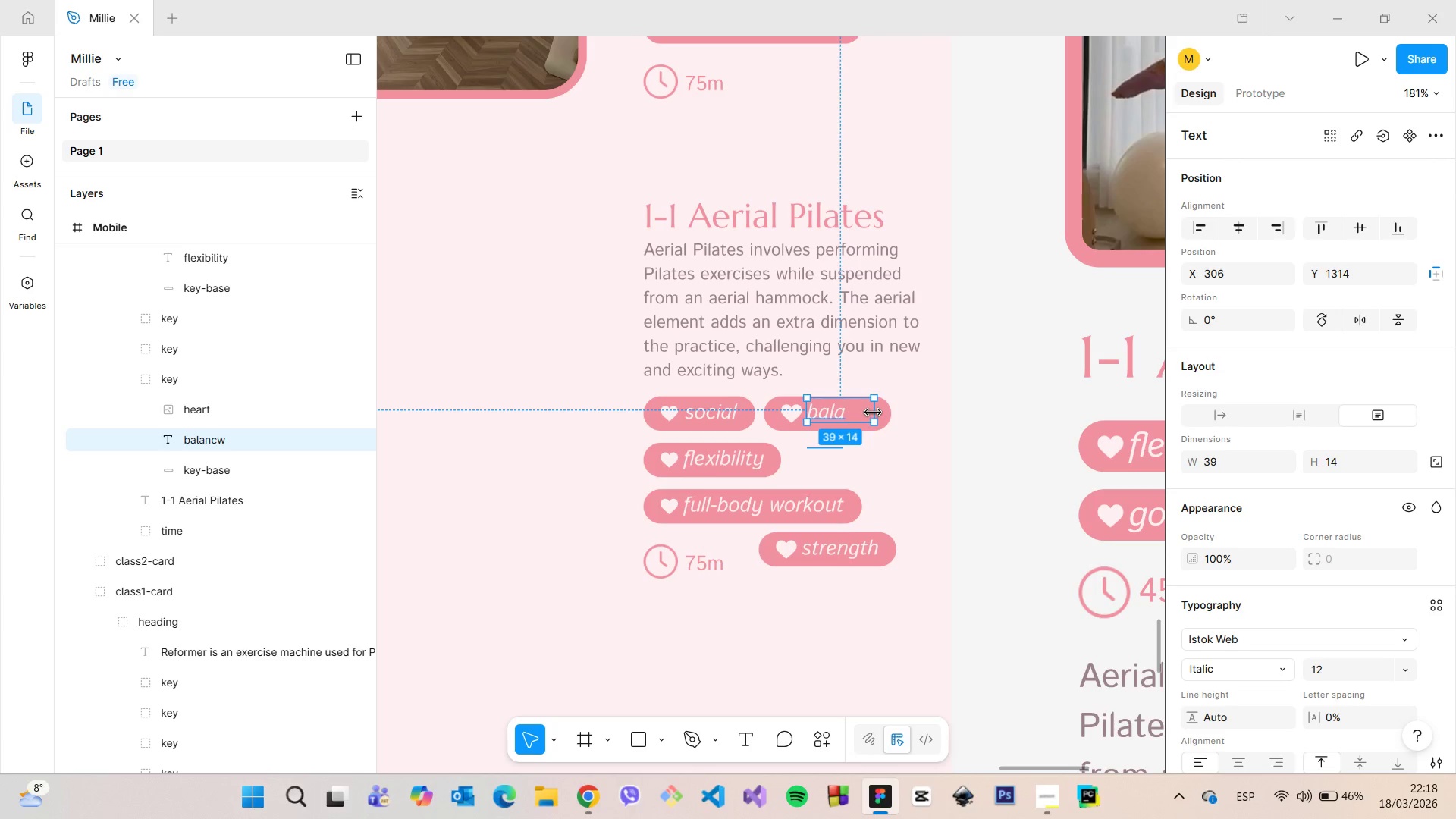 
left_click_drag(start_coordinate=[874, 413], to_coordinate=[885, 413])
 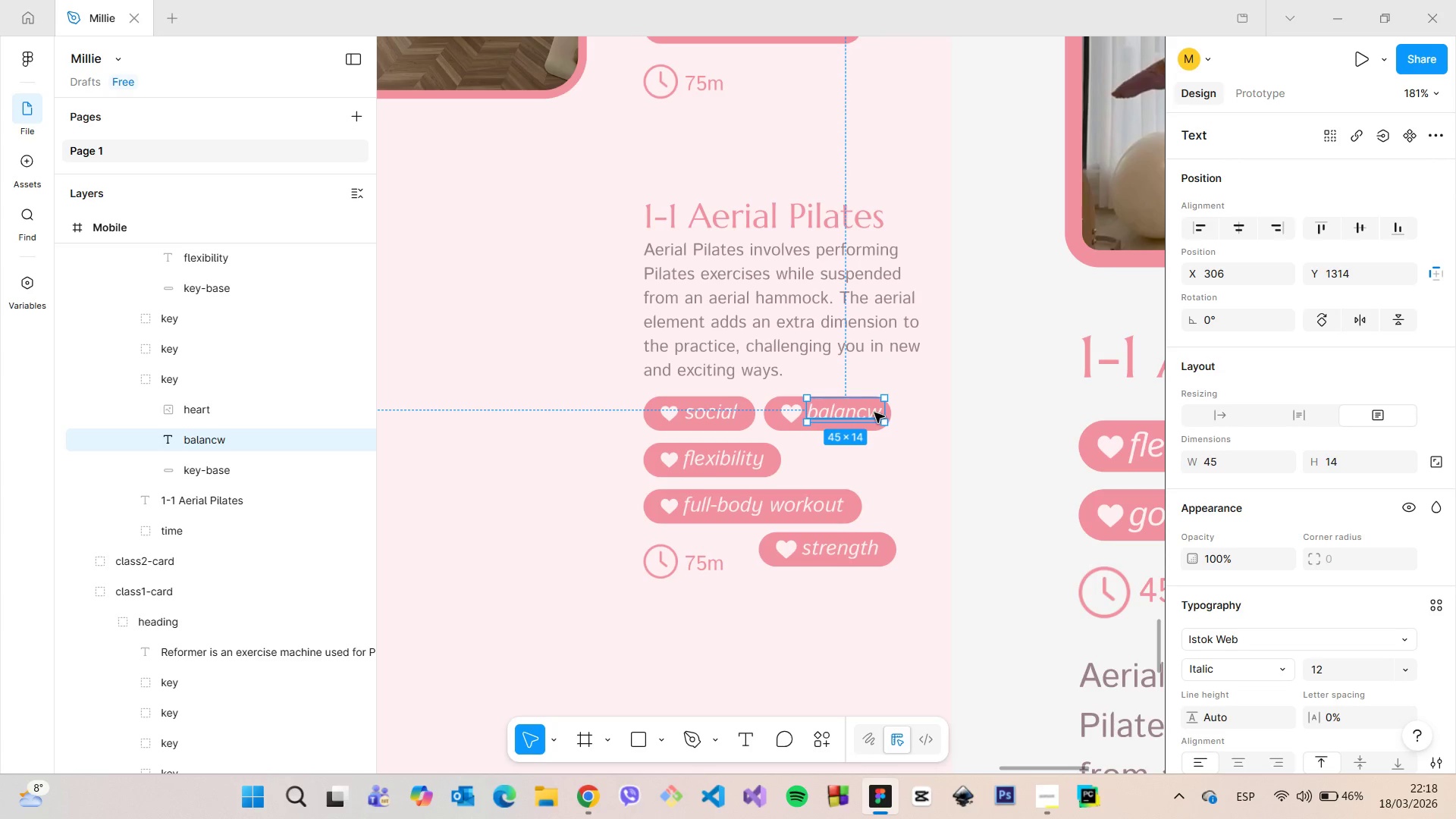 
double_click([874, 413])
 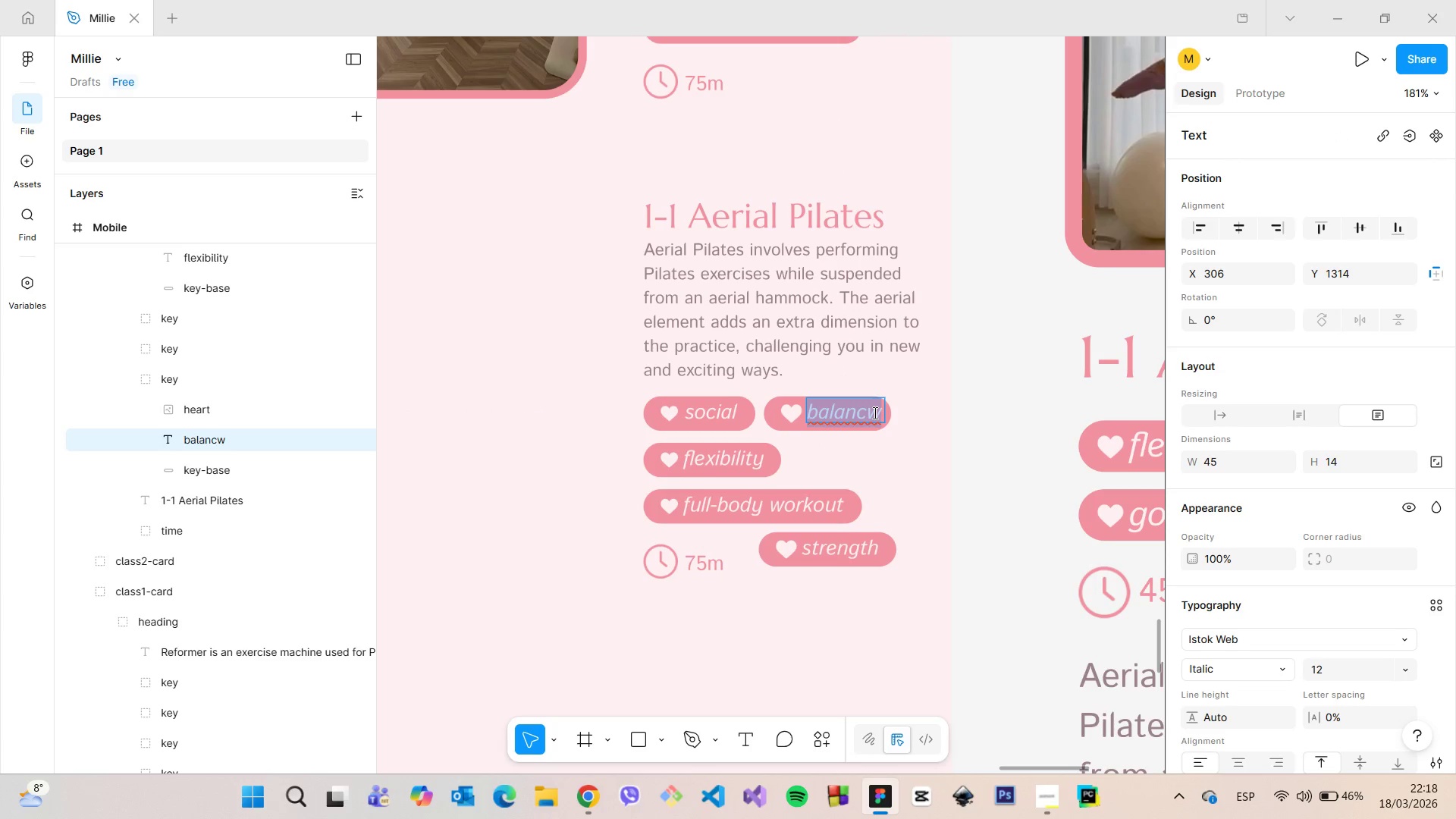 
left_click([874, 413])
 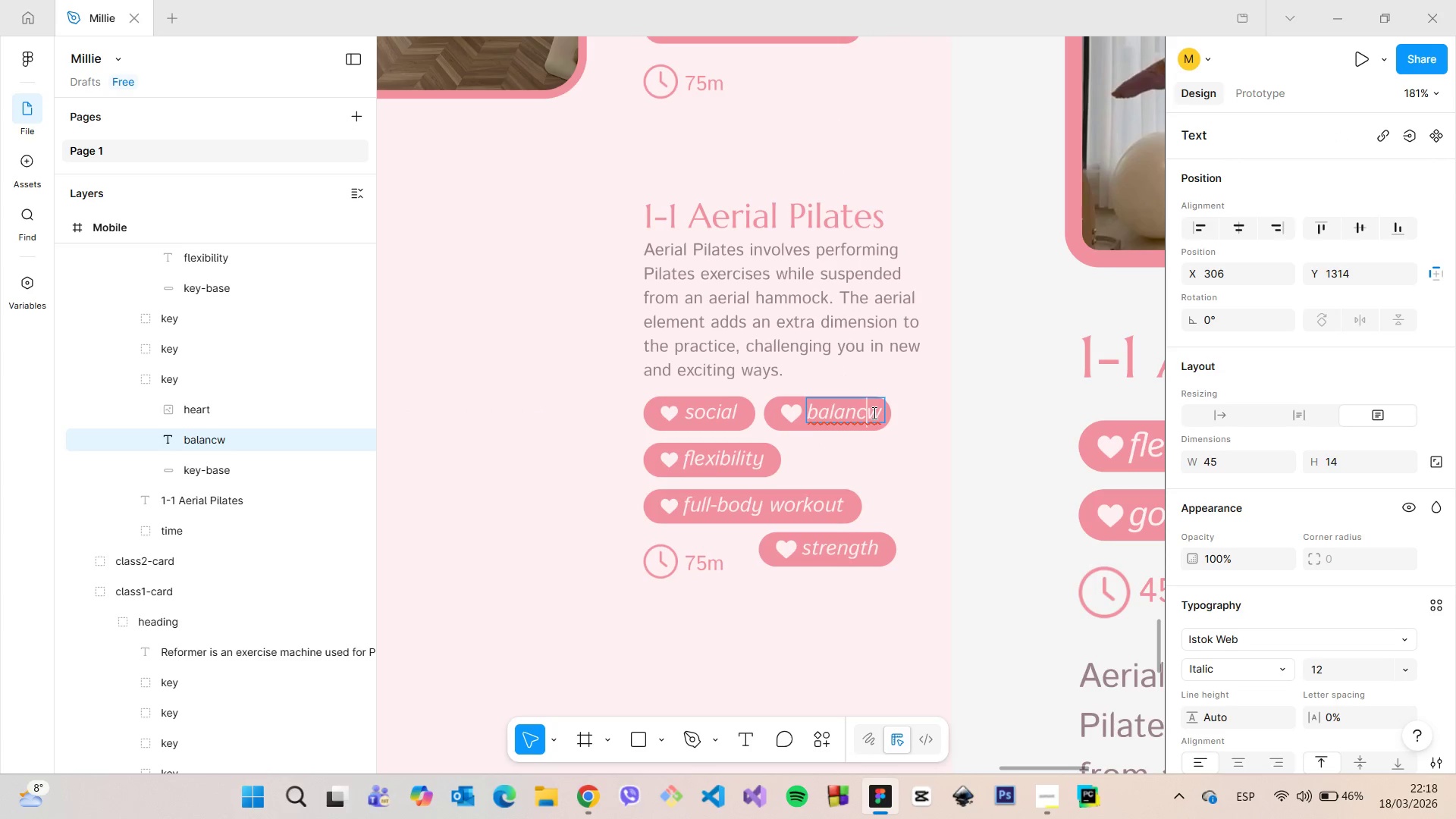 
left_click_drag(start_coordinate=[873, 413], to_coordinate=[878, 413])
 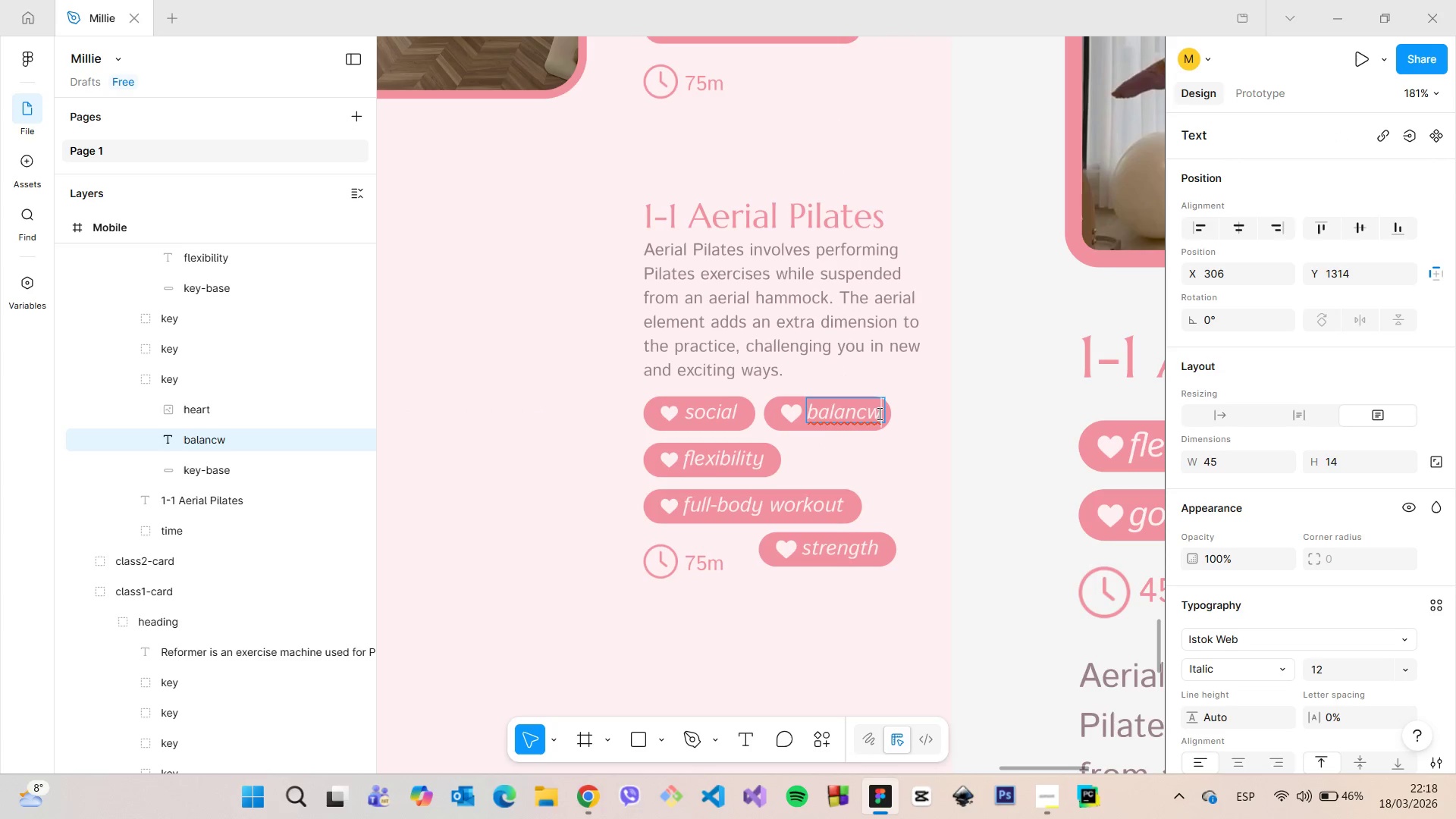 
left_click([878, 413])
 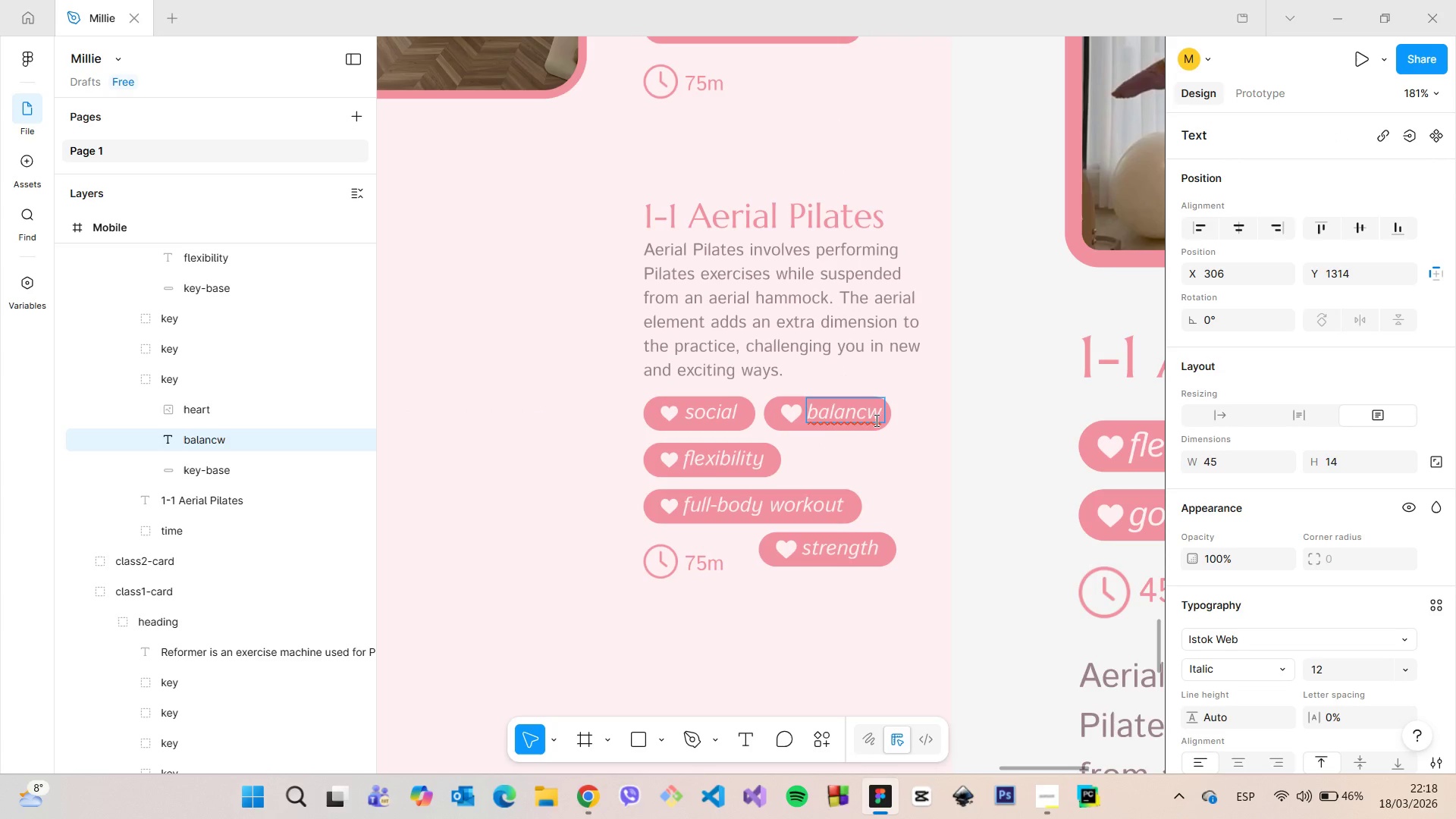 
key(Backspace)
 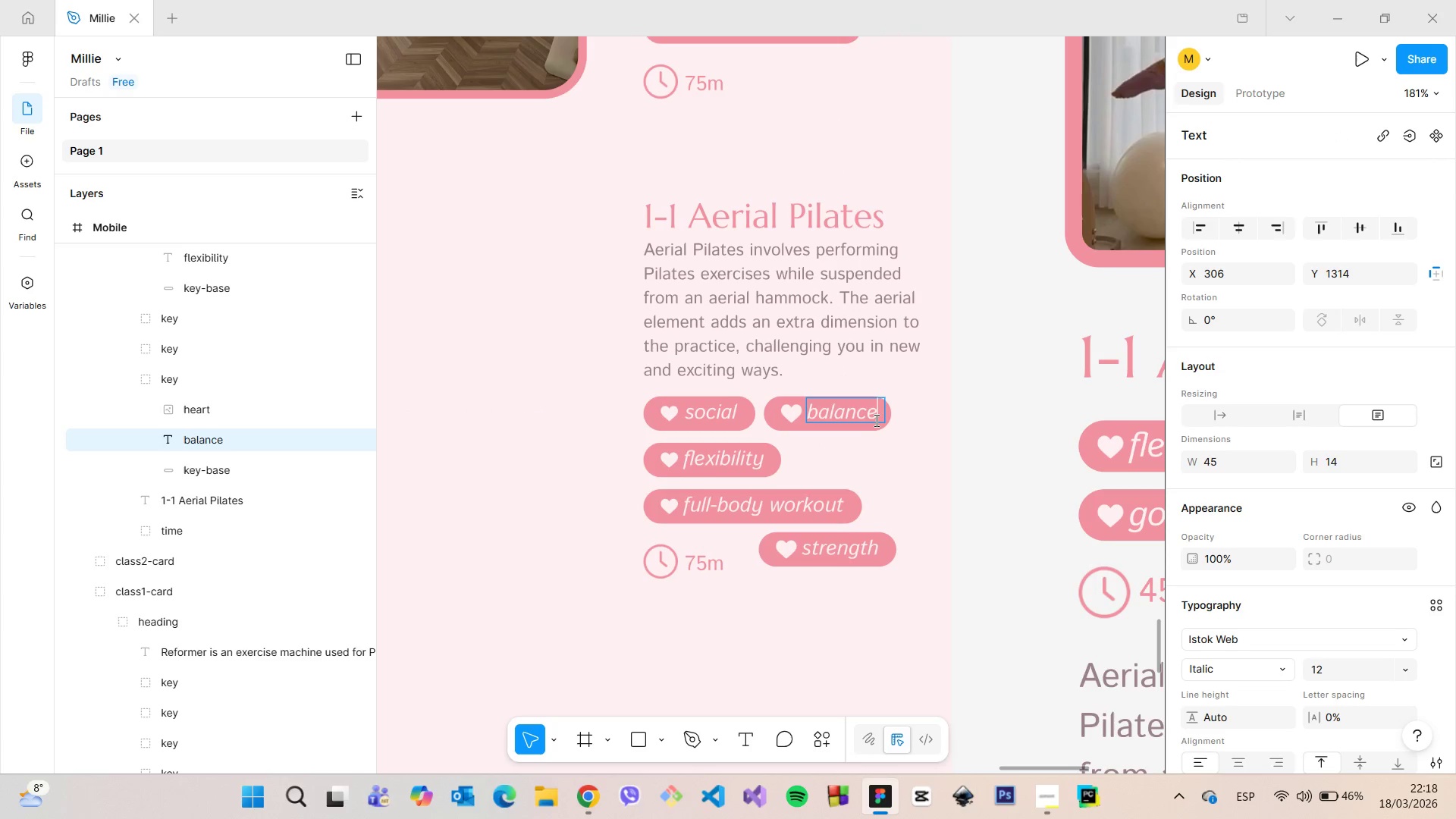 
key(E)
 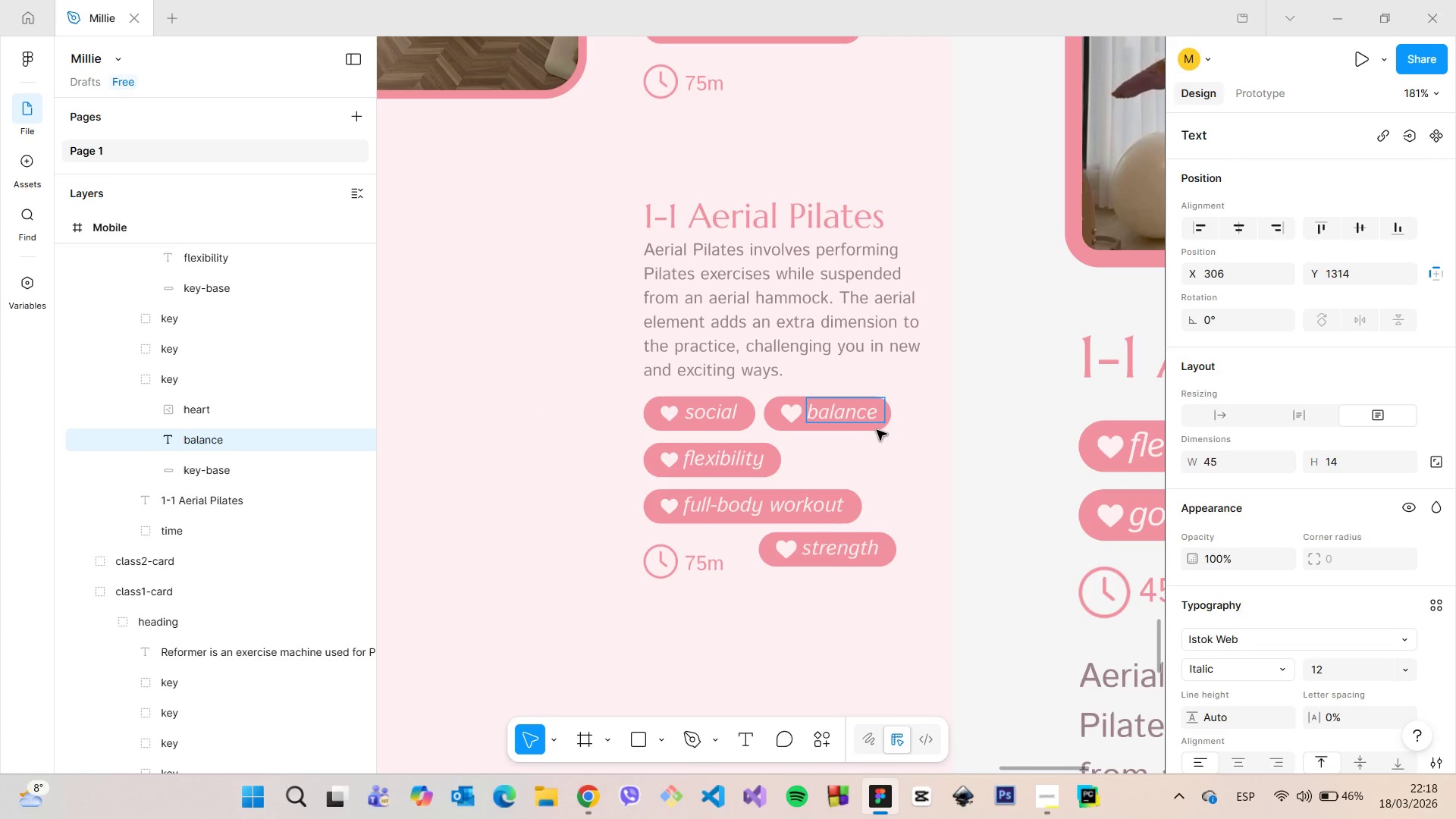 
left_click([879, 439])
 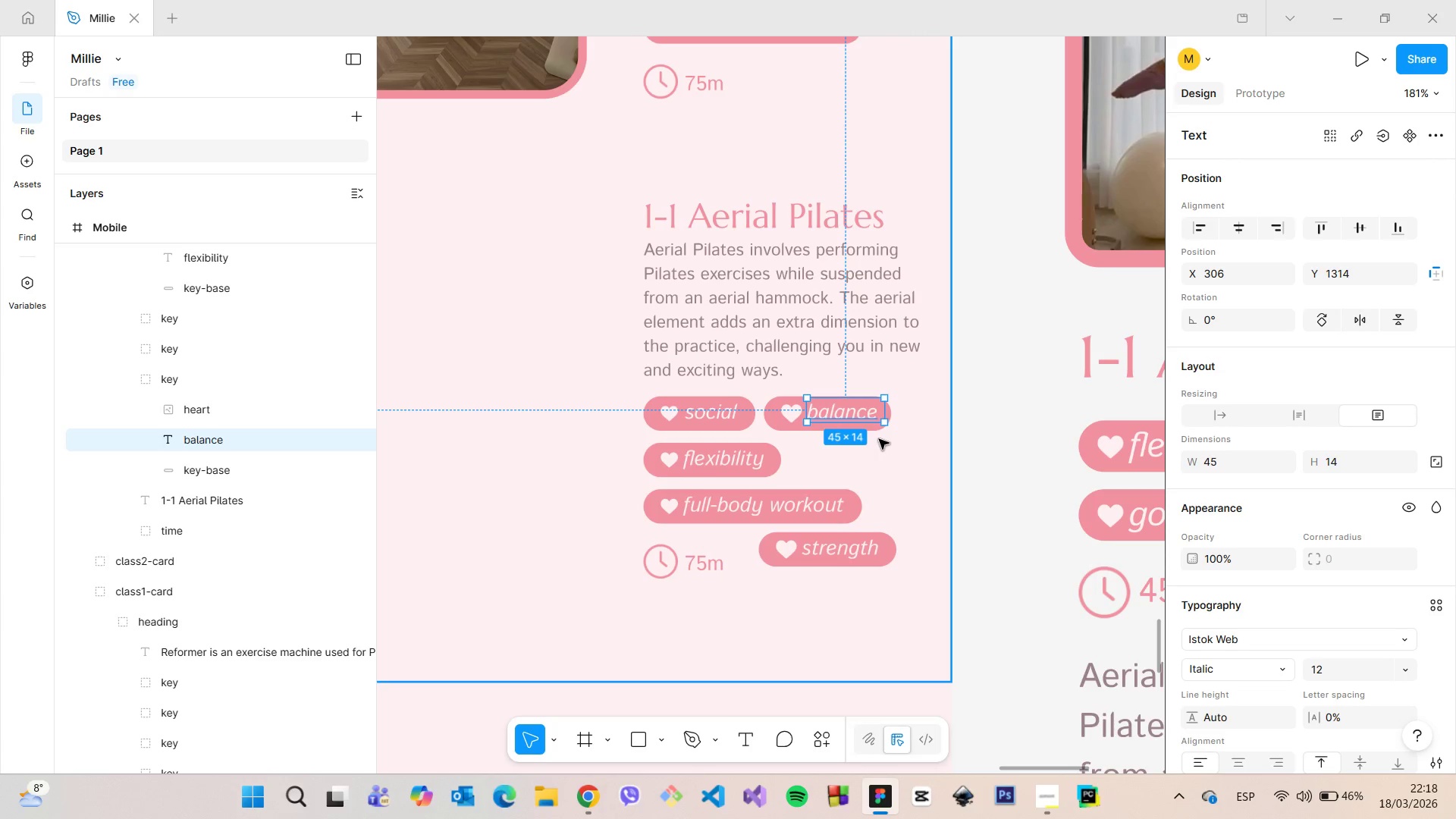 
left_click([879, 439])
 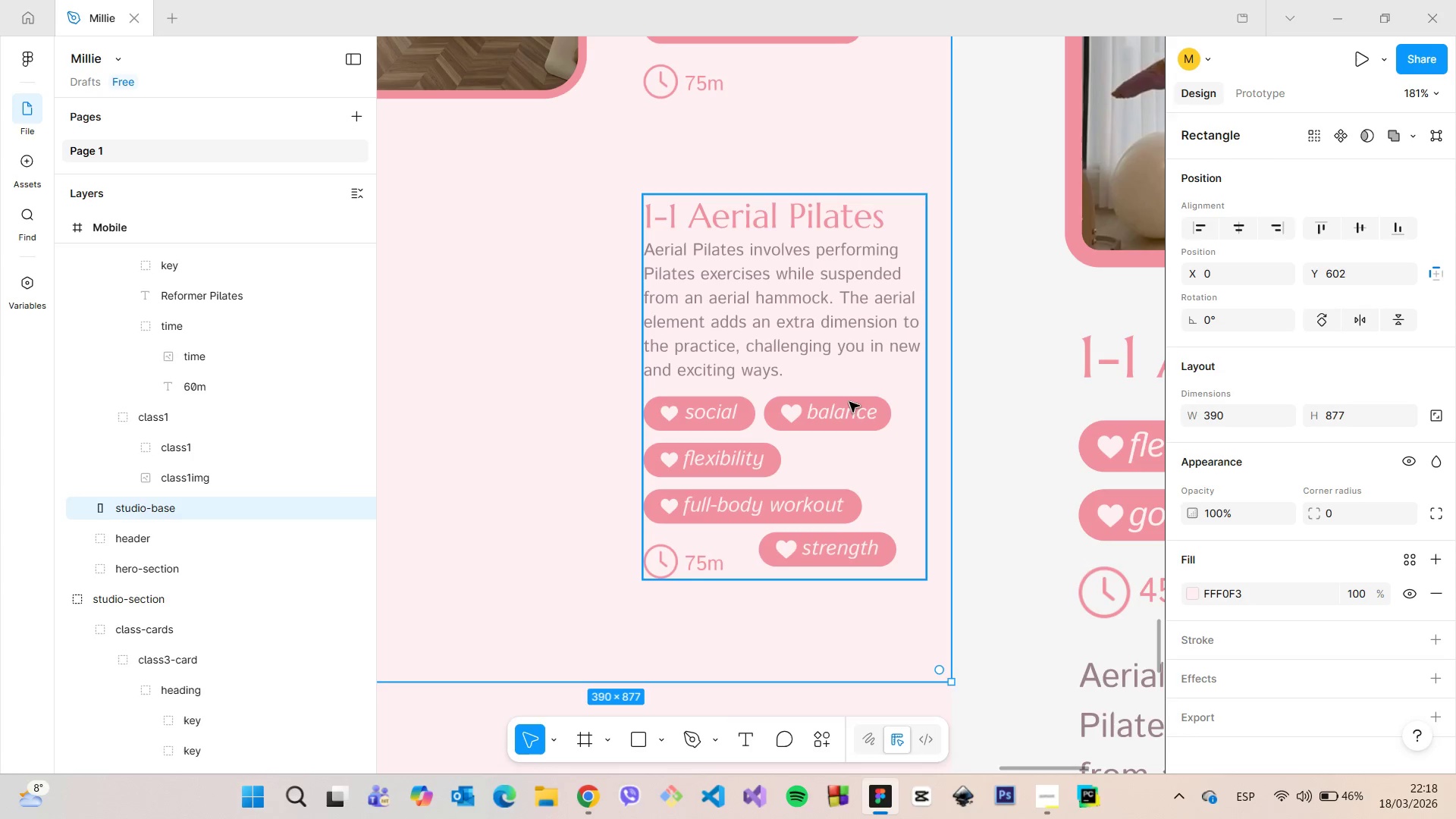 
double_click([847, 412])
 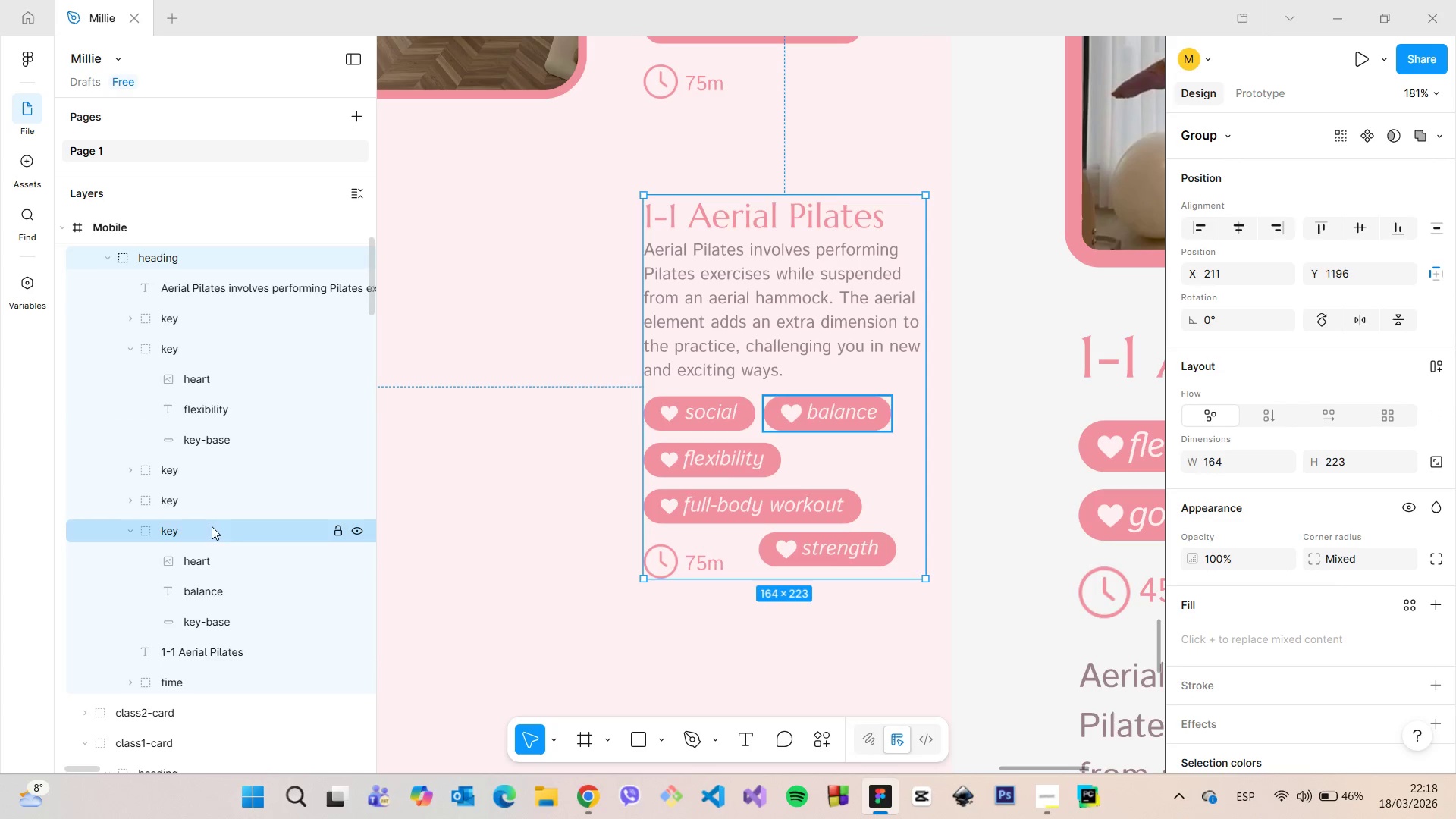 
left_click([228, 617])
 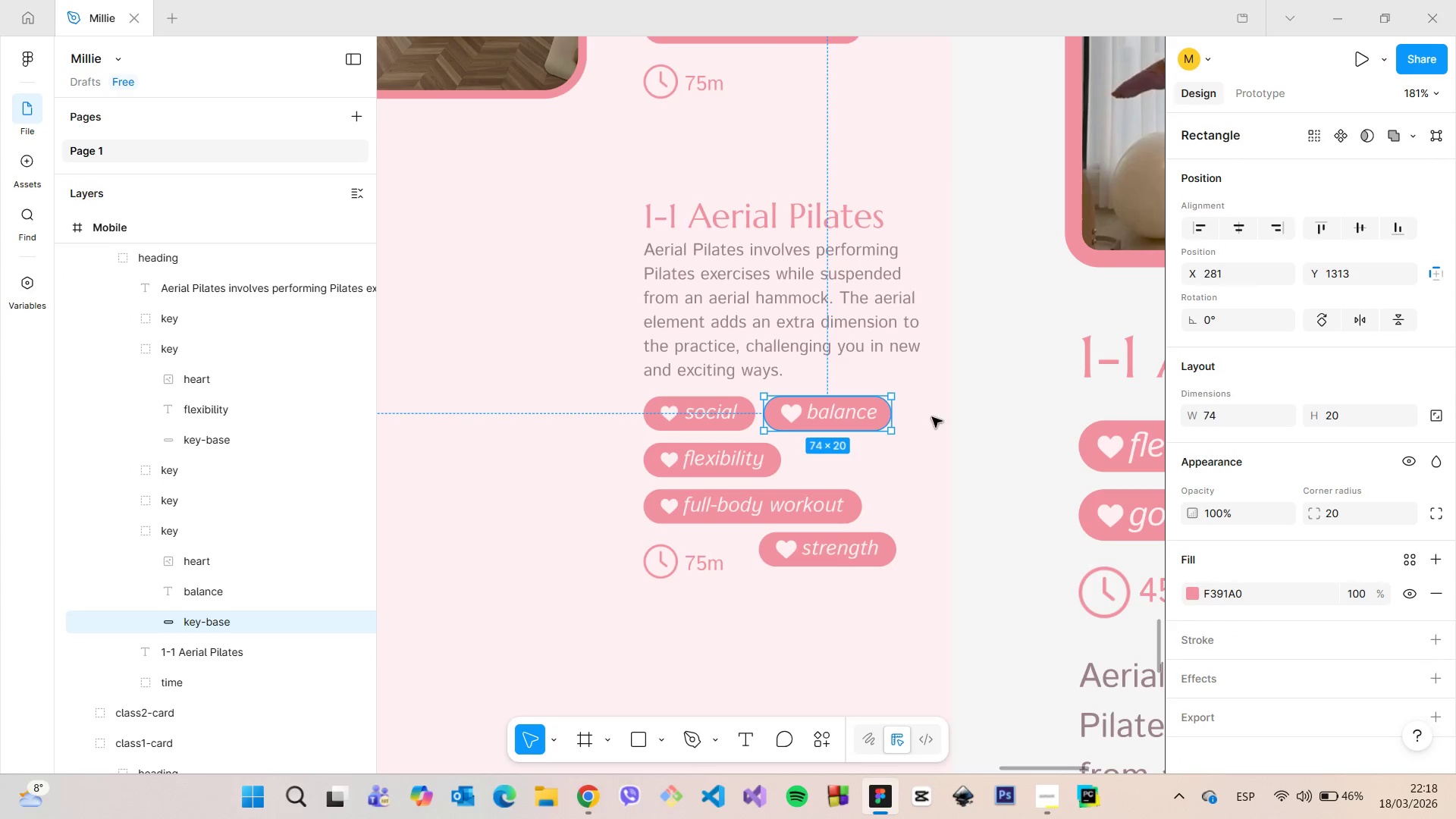 
scroll: coordinate [919, 417], scroll_direction: up, amount: 5.0
 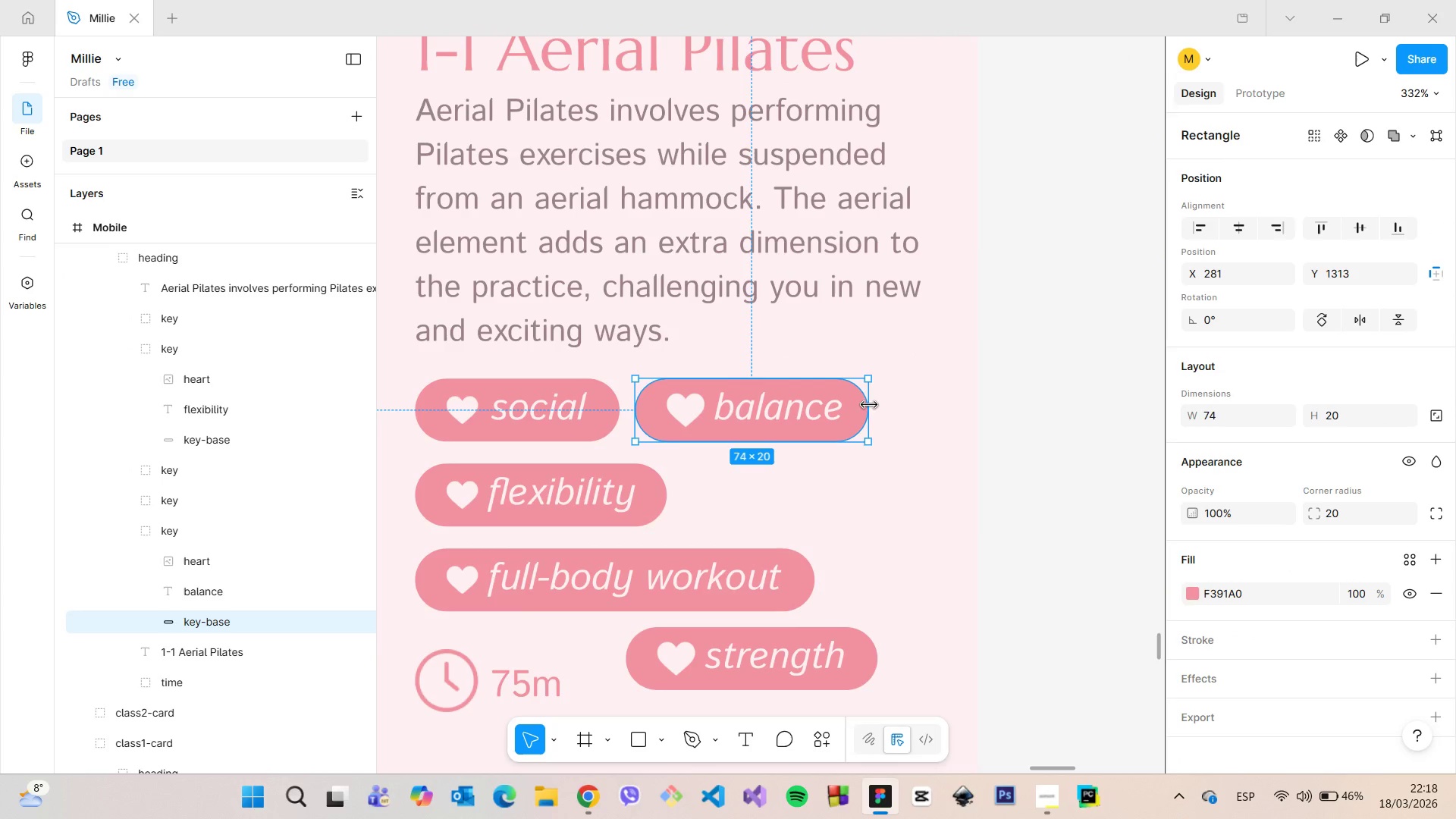 
left_click_drag(start_coordinate=[869, 405], to_coordinate=[877, 408])
 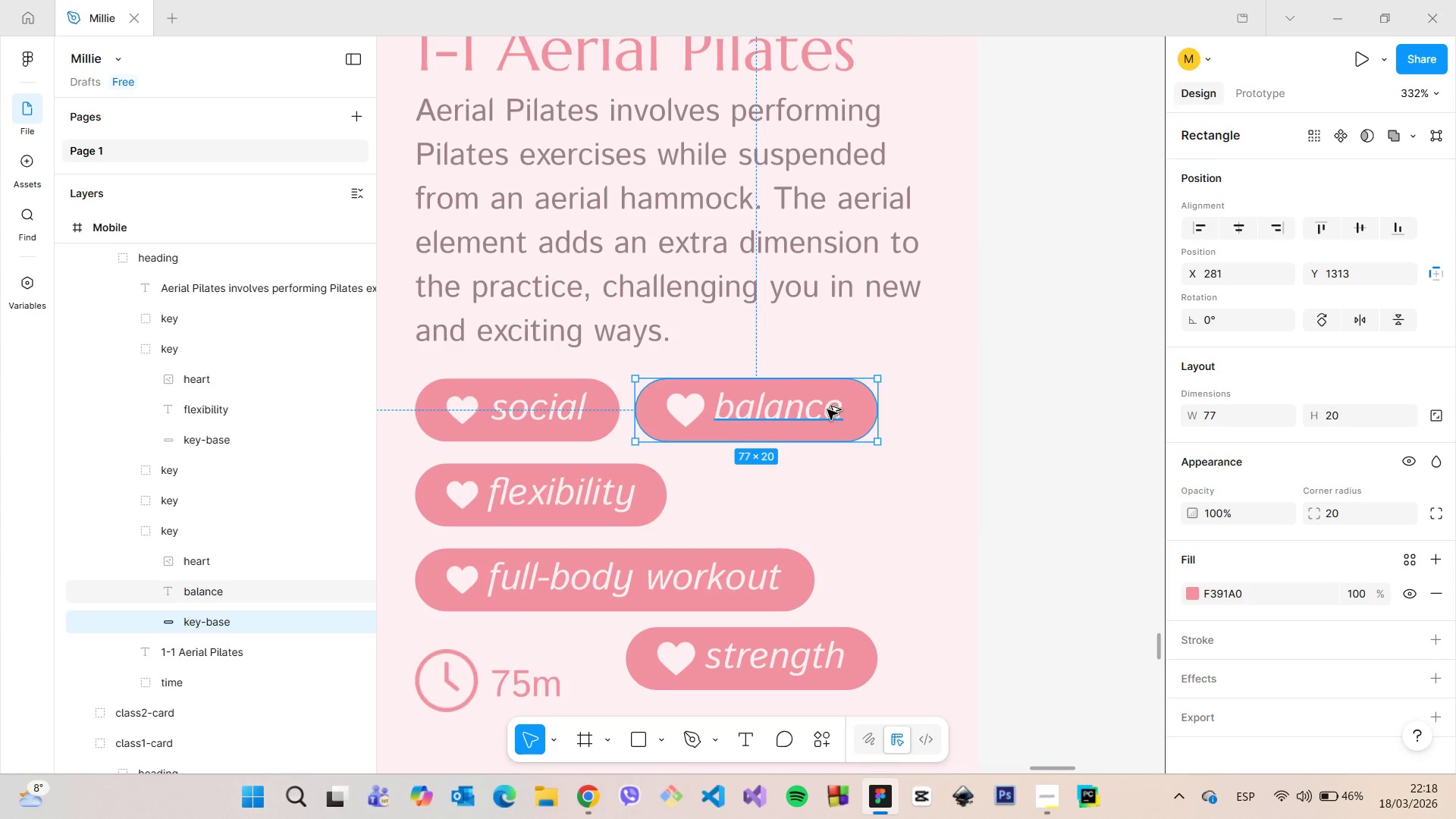 
hold_key(key=AltLeft, duration=0.48)
 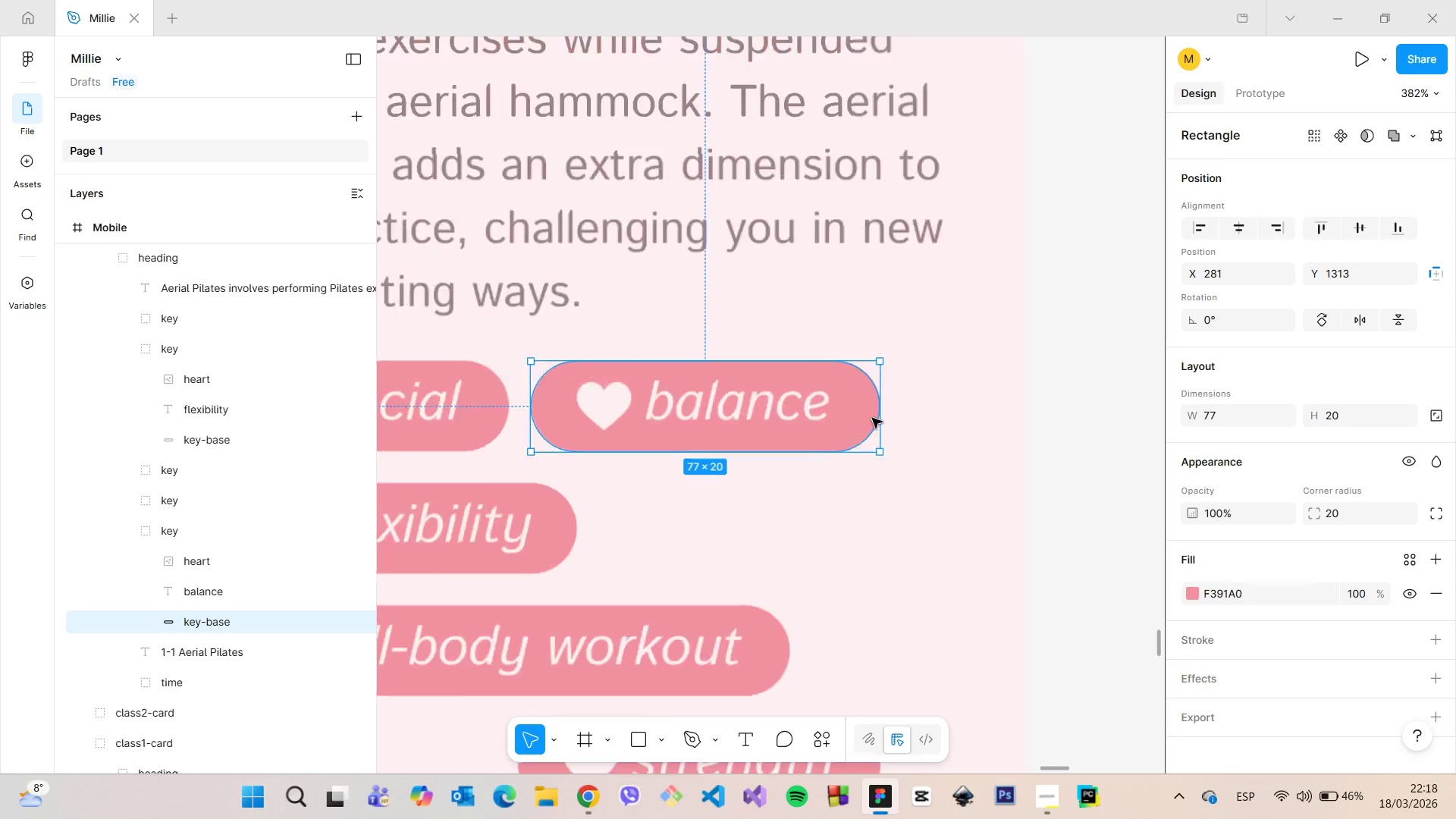 
scroll: coordinate [872, 418], scroll_direction: up, amount: 5.0
 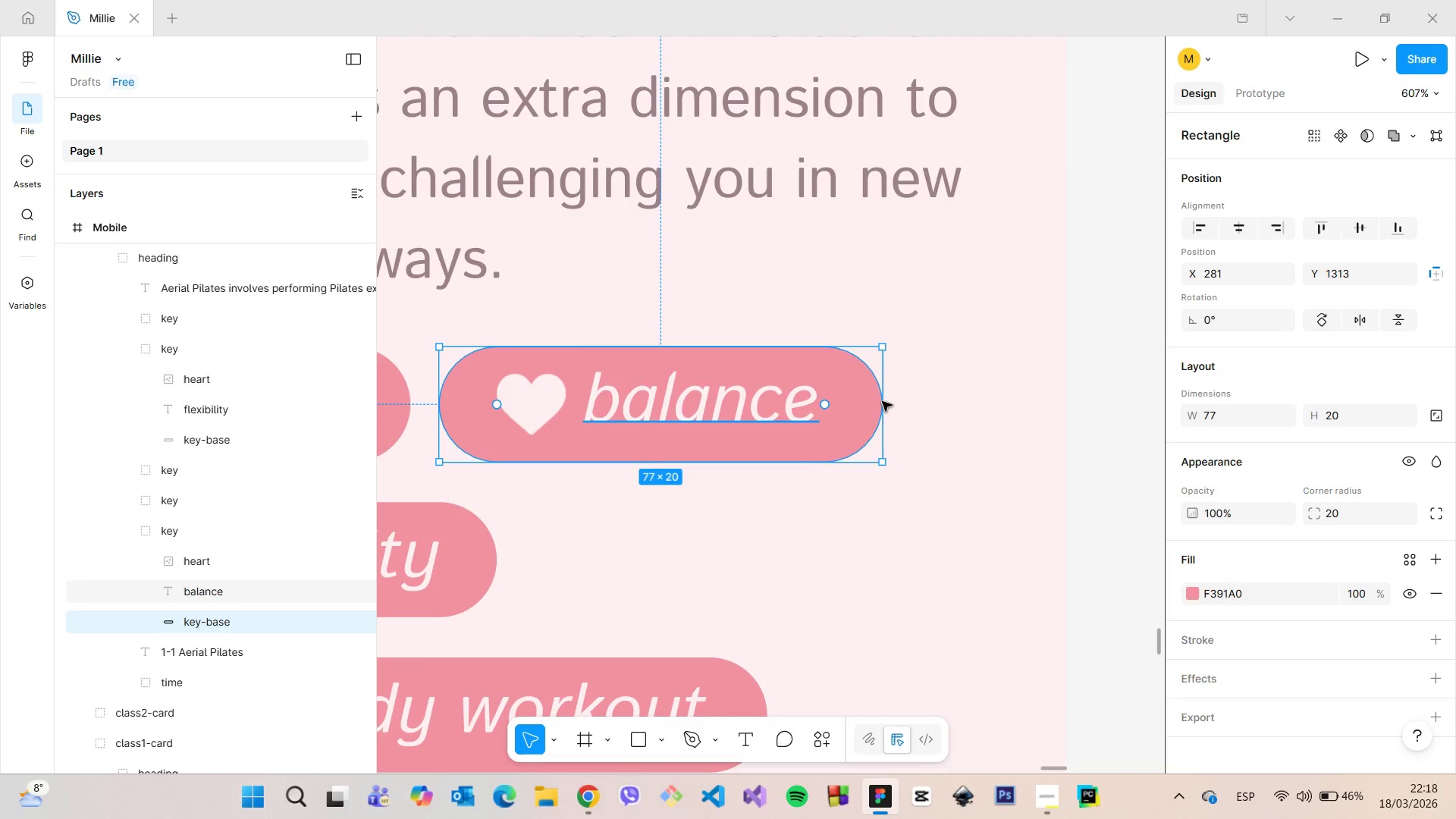 
left_click_drag(start_coordinate=[884, 401], to_coordinate=[890, 402])
 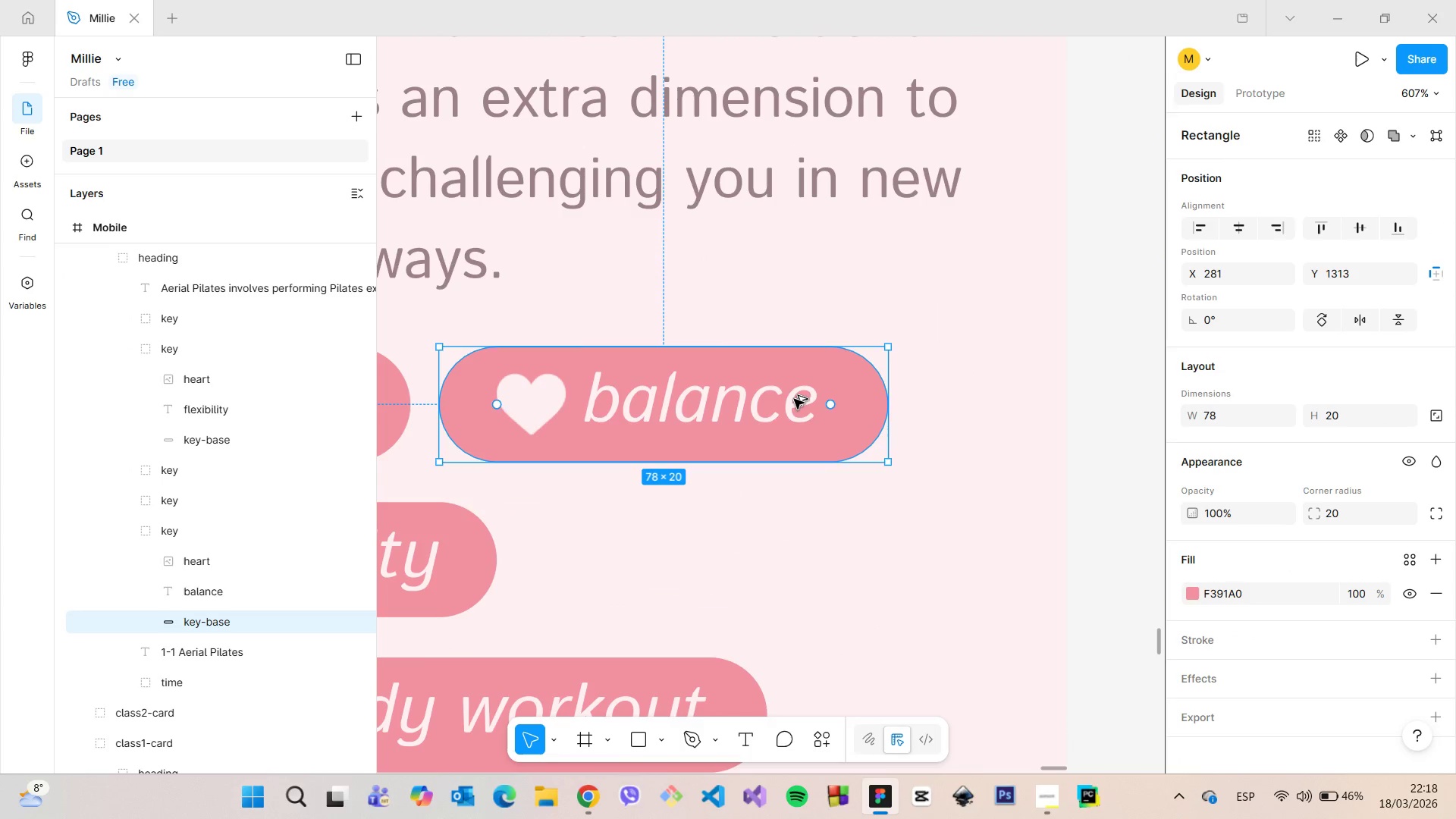 
hold_key(key=AltLeft, duration=0.67)
 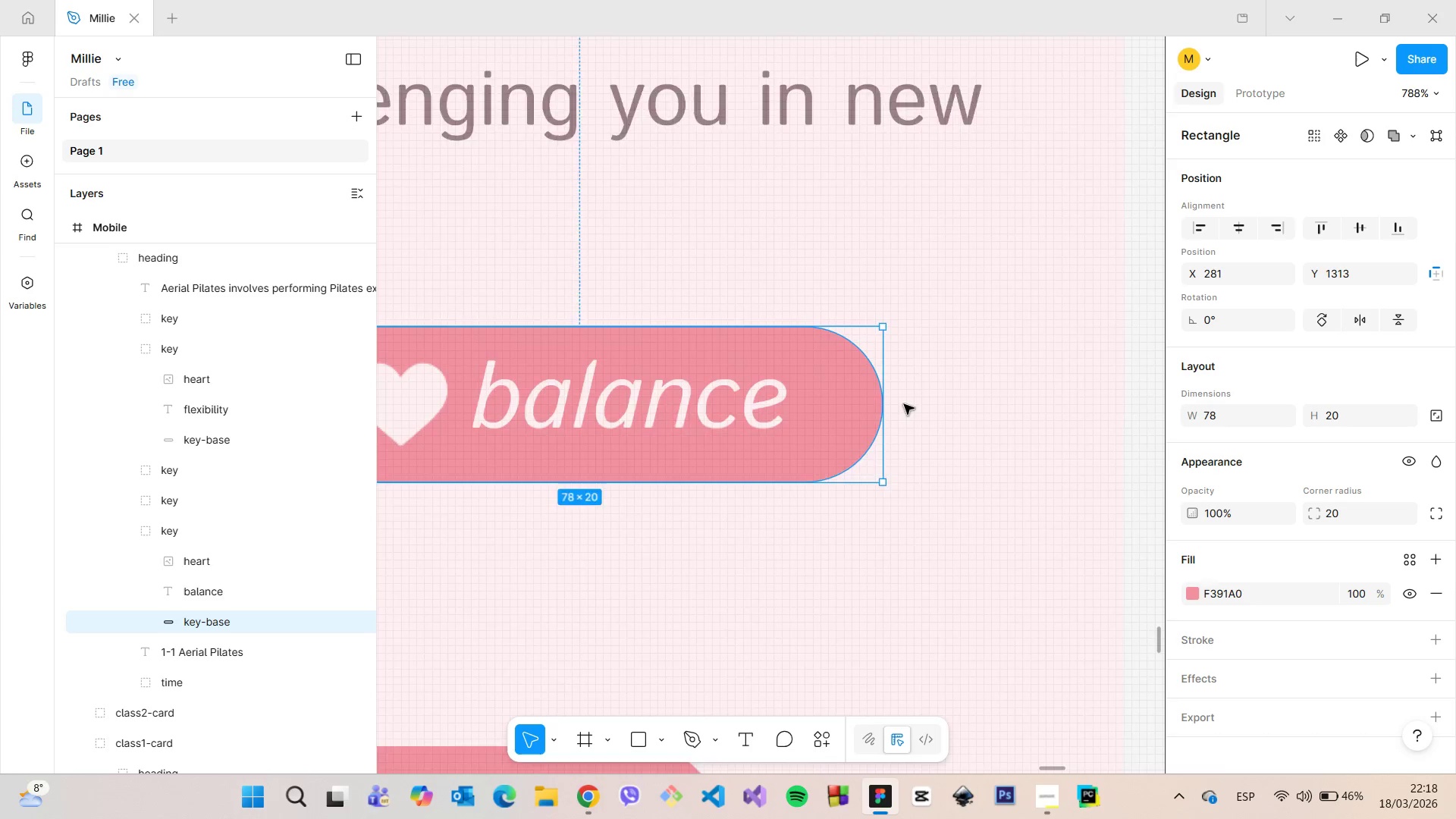 
hold_key(key=AltLeft, duration=2.58)
scroll: coordinate [904, 404], scroll_direction: up, amount: 9.0
 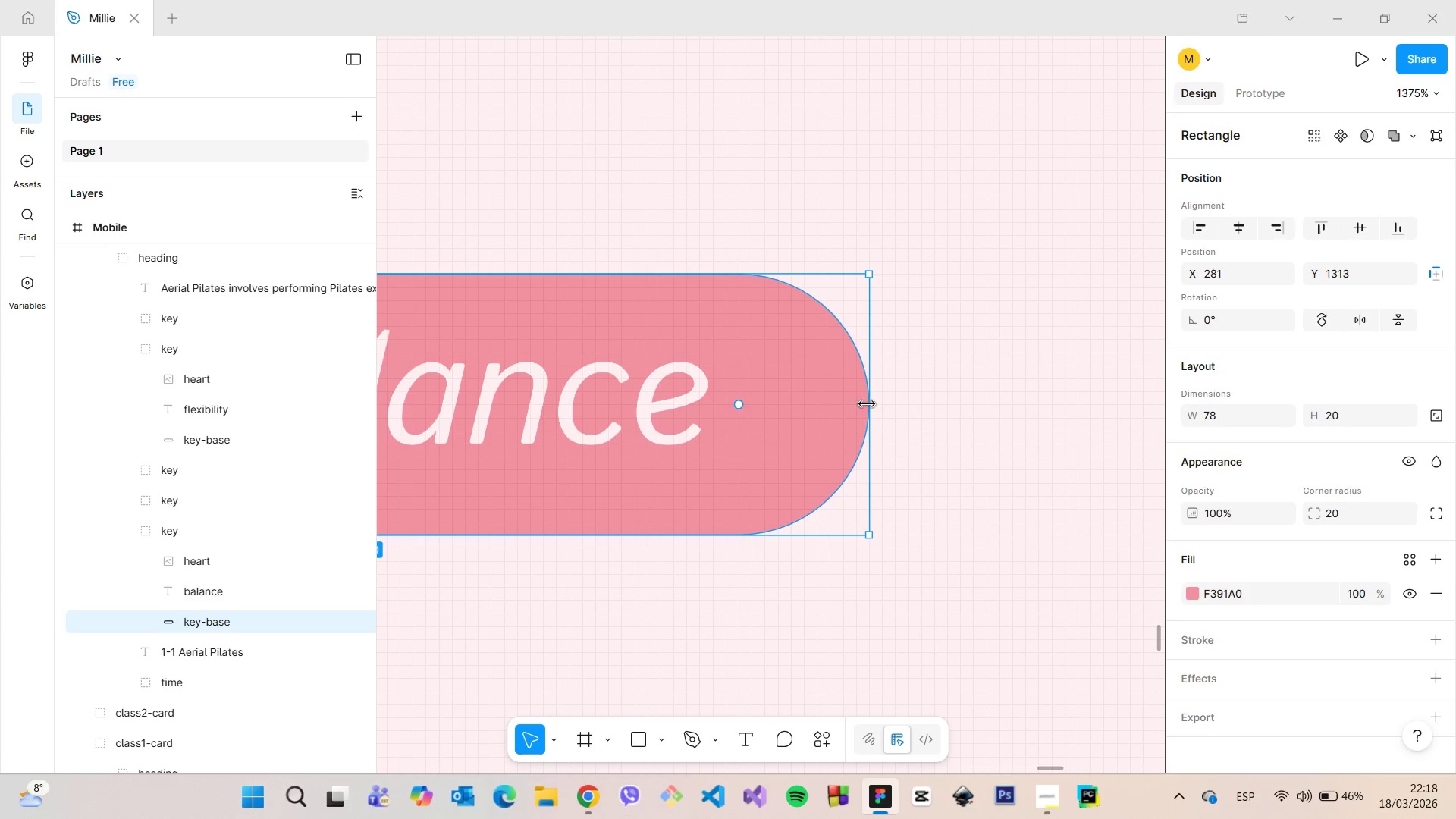 
left_click_drag(start_coordinate=[867, 404], to_coordinate=[890, 403])
 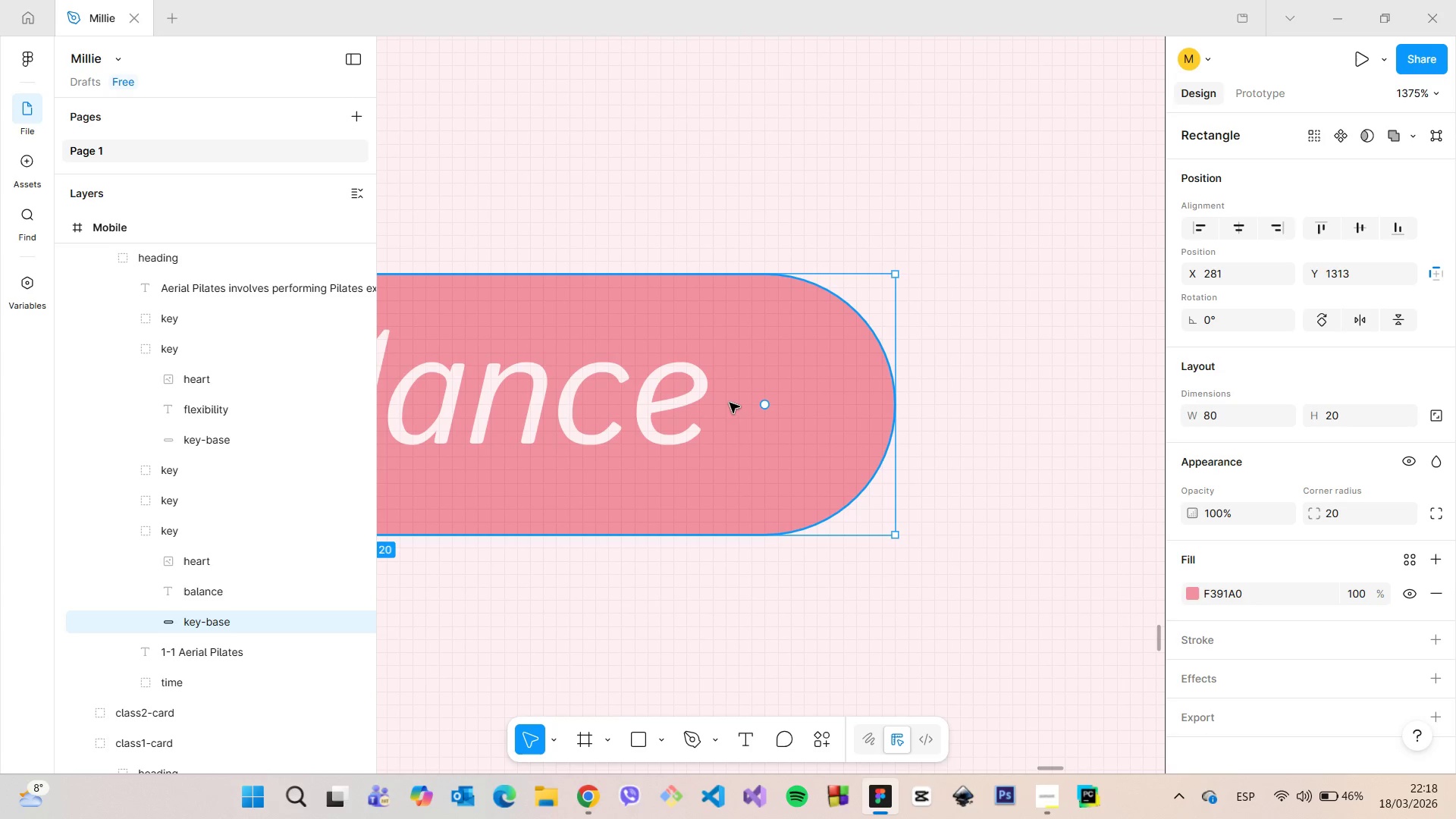 
hold_key(key=AltLeft, duration=0.62)
 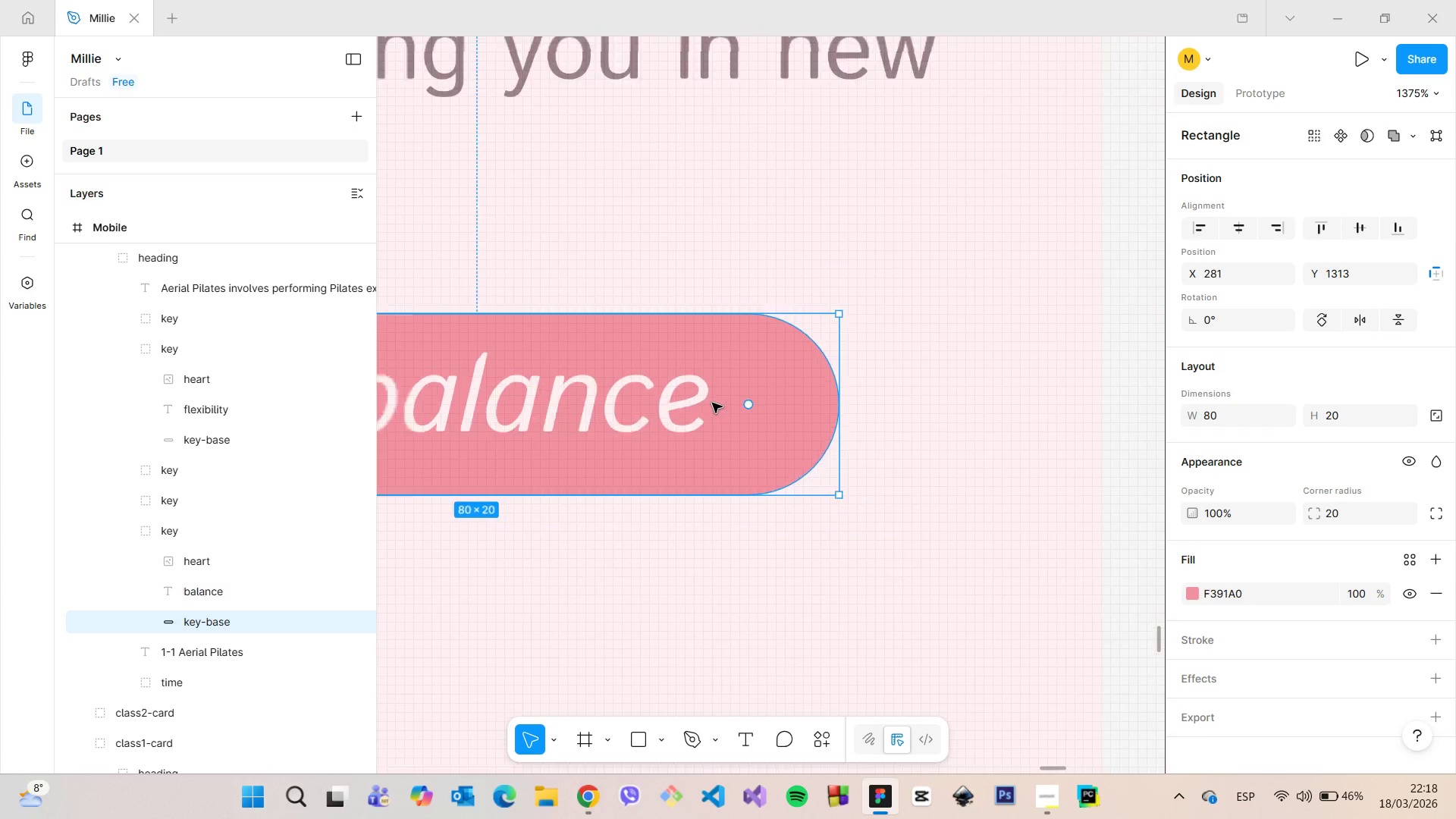 
scroll: coordinate [712, 403], scroll_direction: down, amount: 7.0
 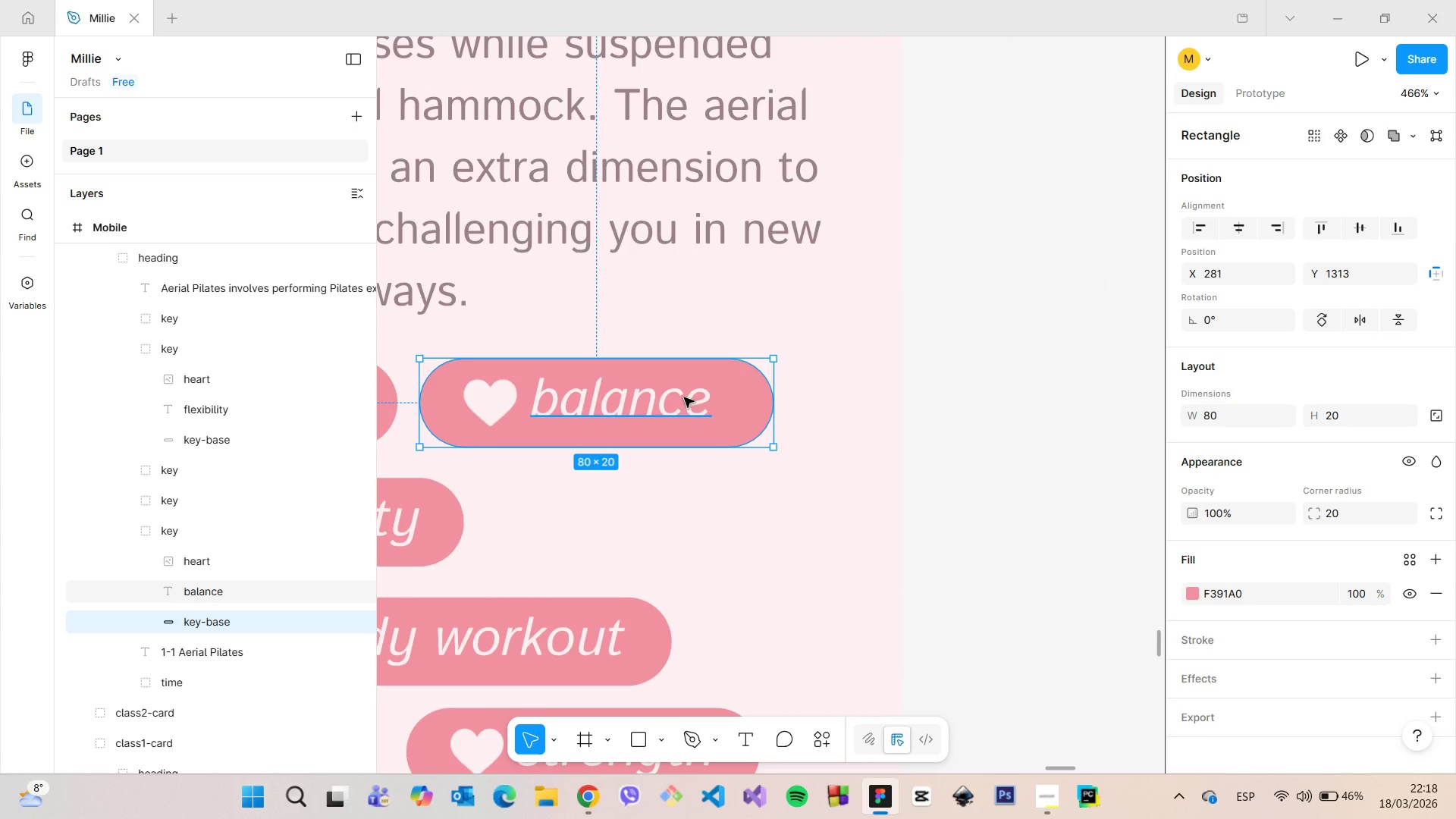 
left_click([684, 397])
 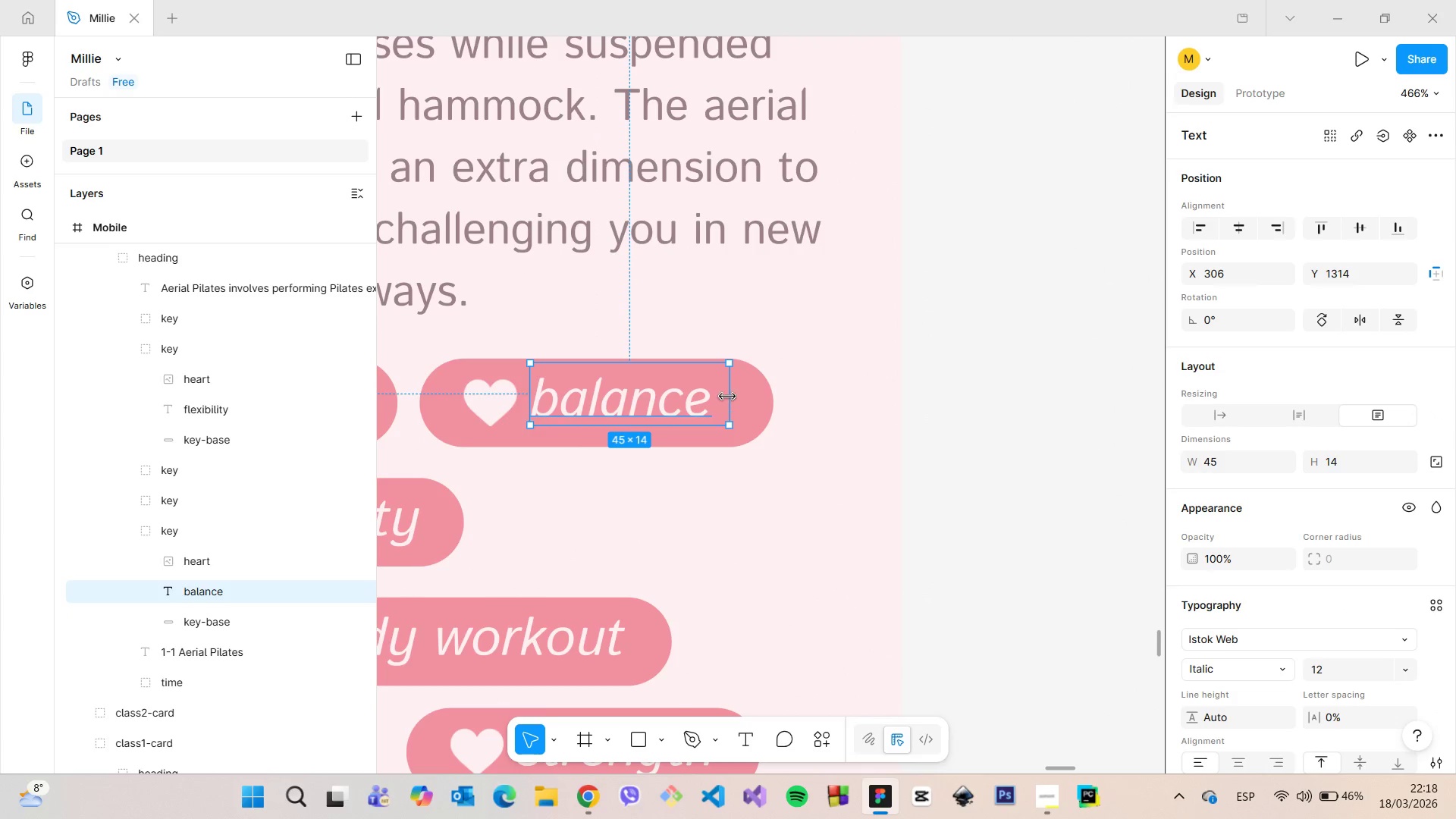 
left_click_drag(start_coordinate=[728, 397], to_coordinate=[720, 397])
 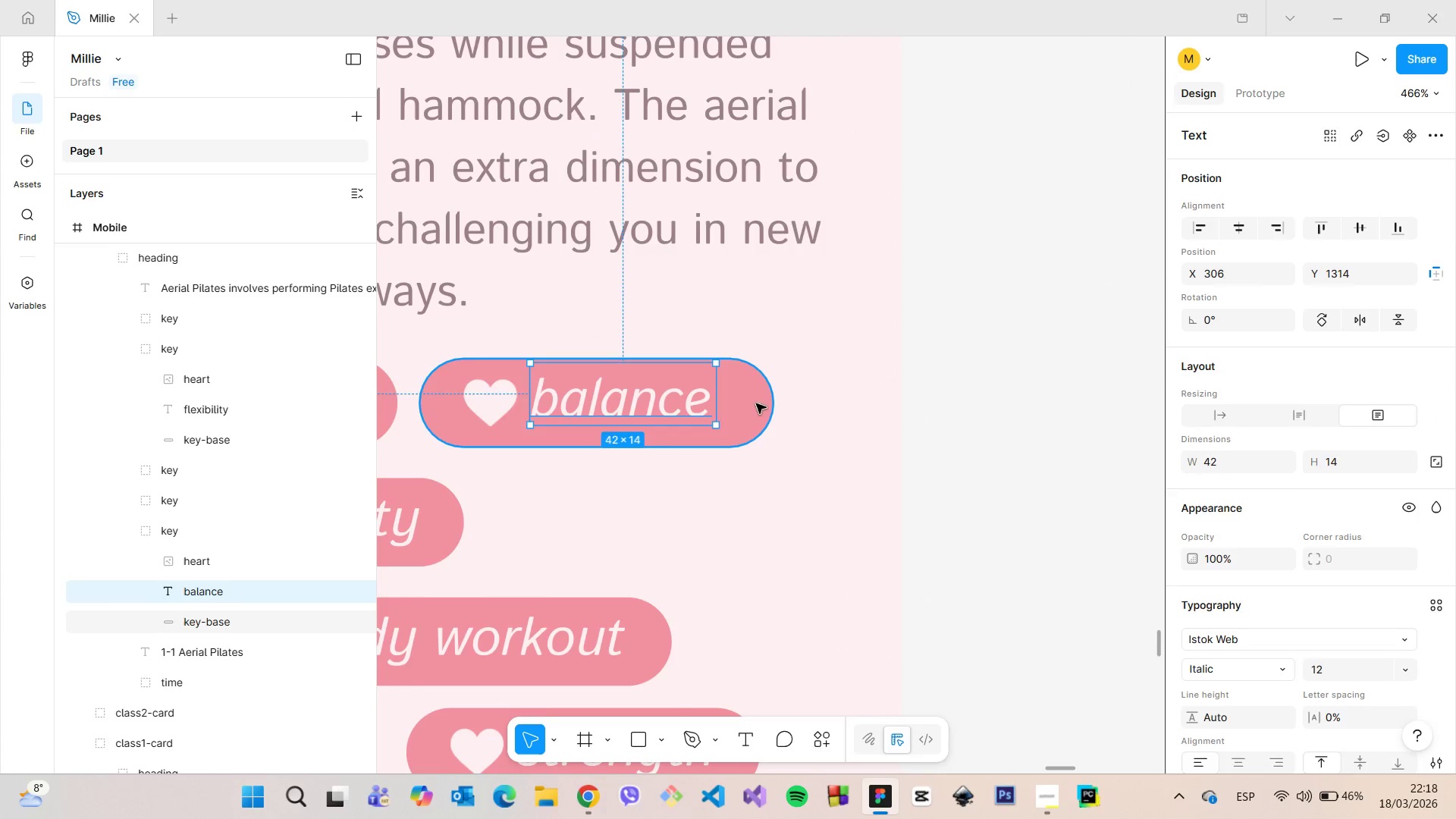 
left_click([748, 403])
 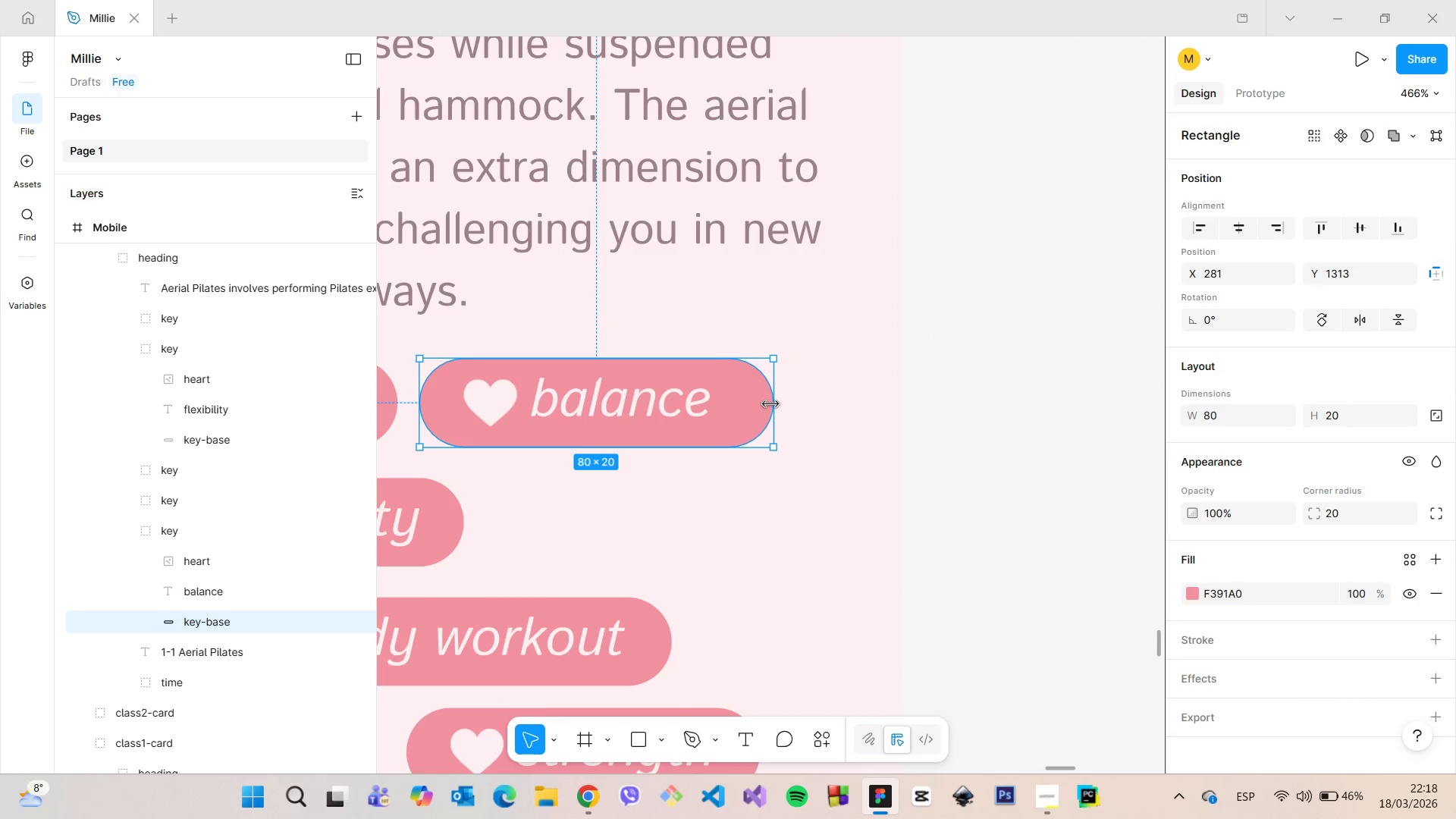 
left_click_drag(start_coordinate=[770, 404], to_coordinate=[762, 405])
 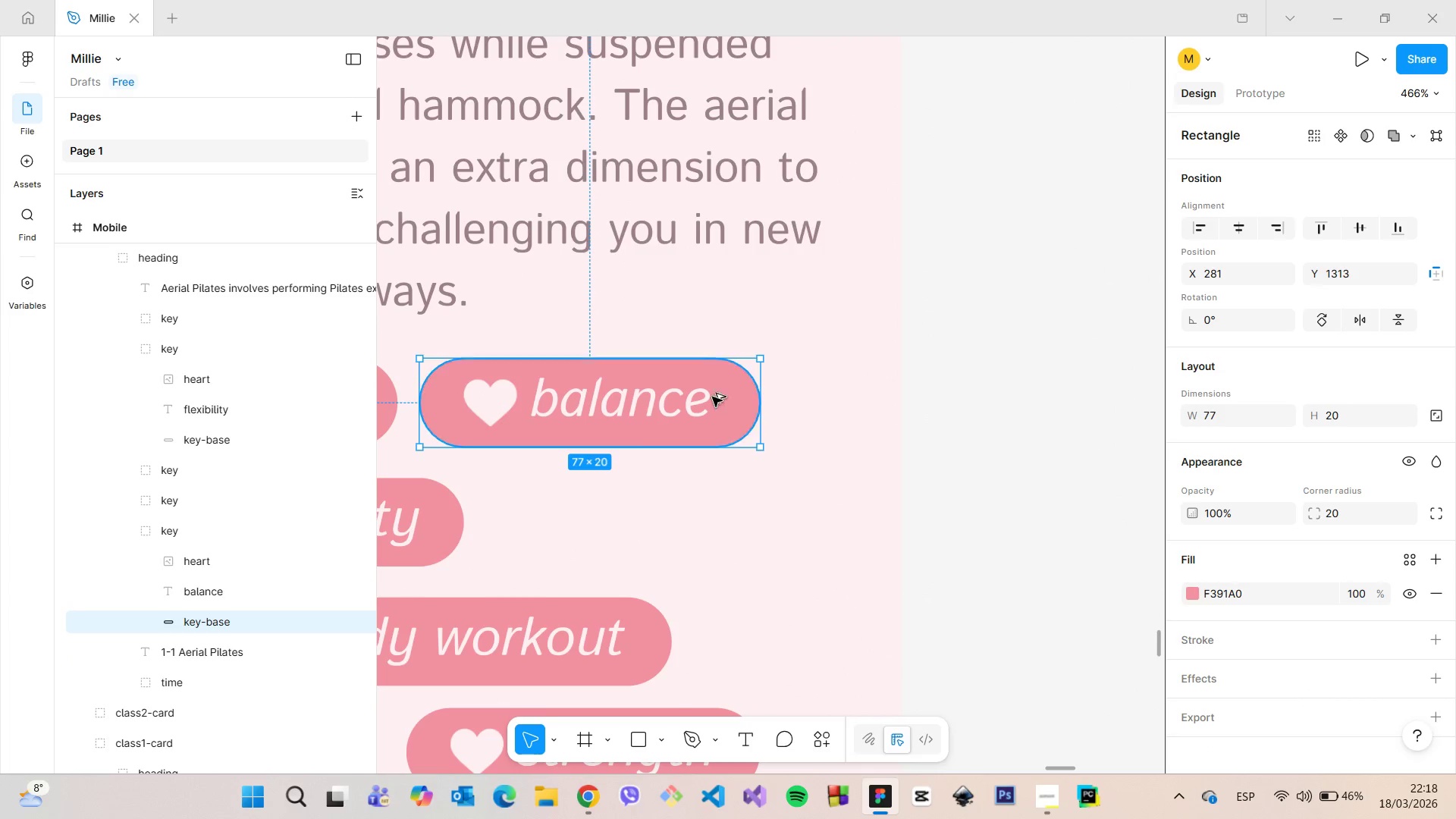 
hold_key(key=AltLeft, duration=0.52)
 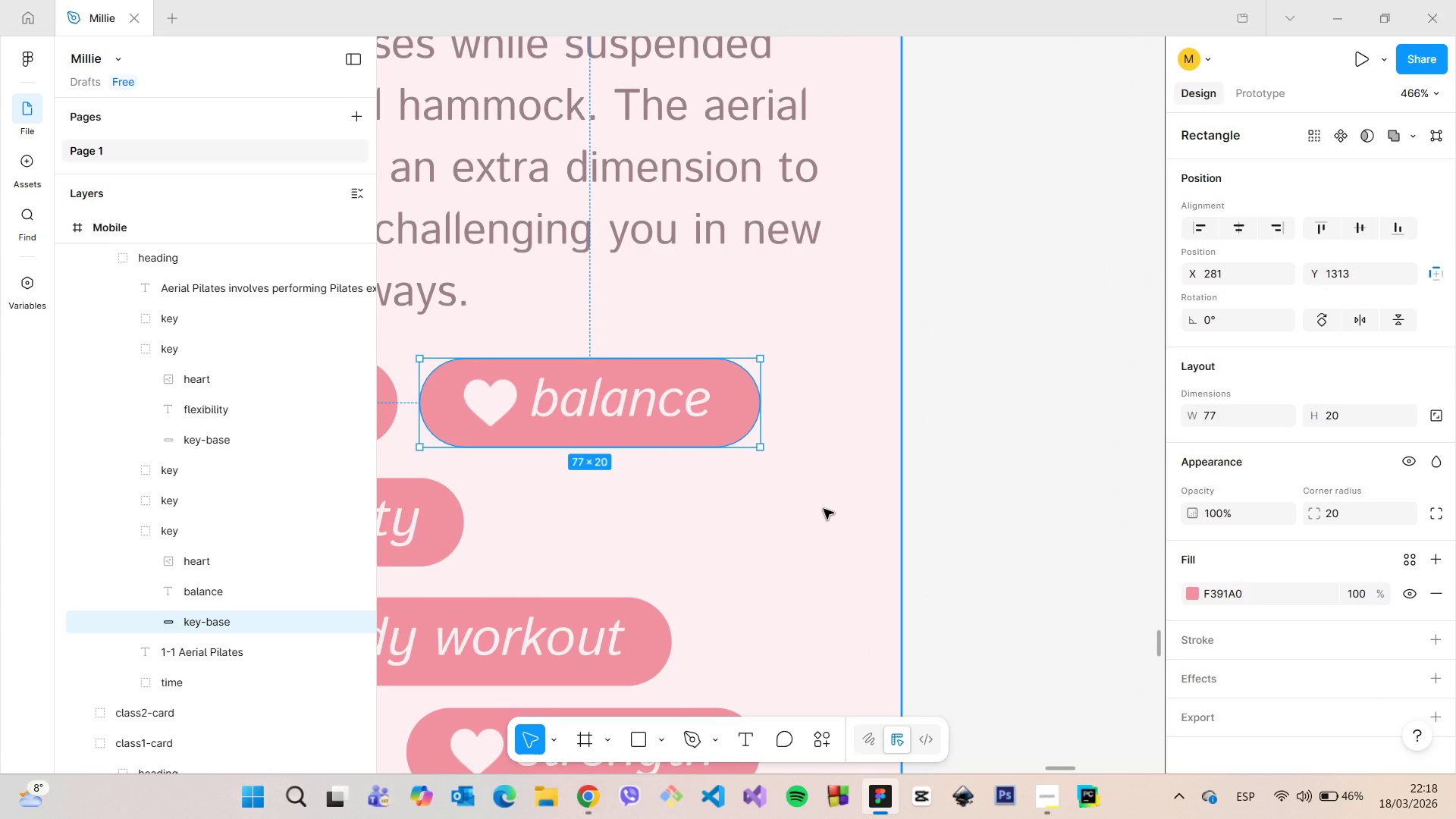 
left_click([824, 509])
 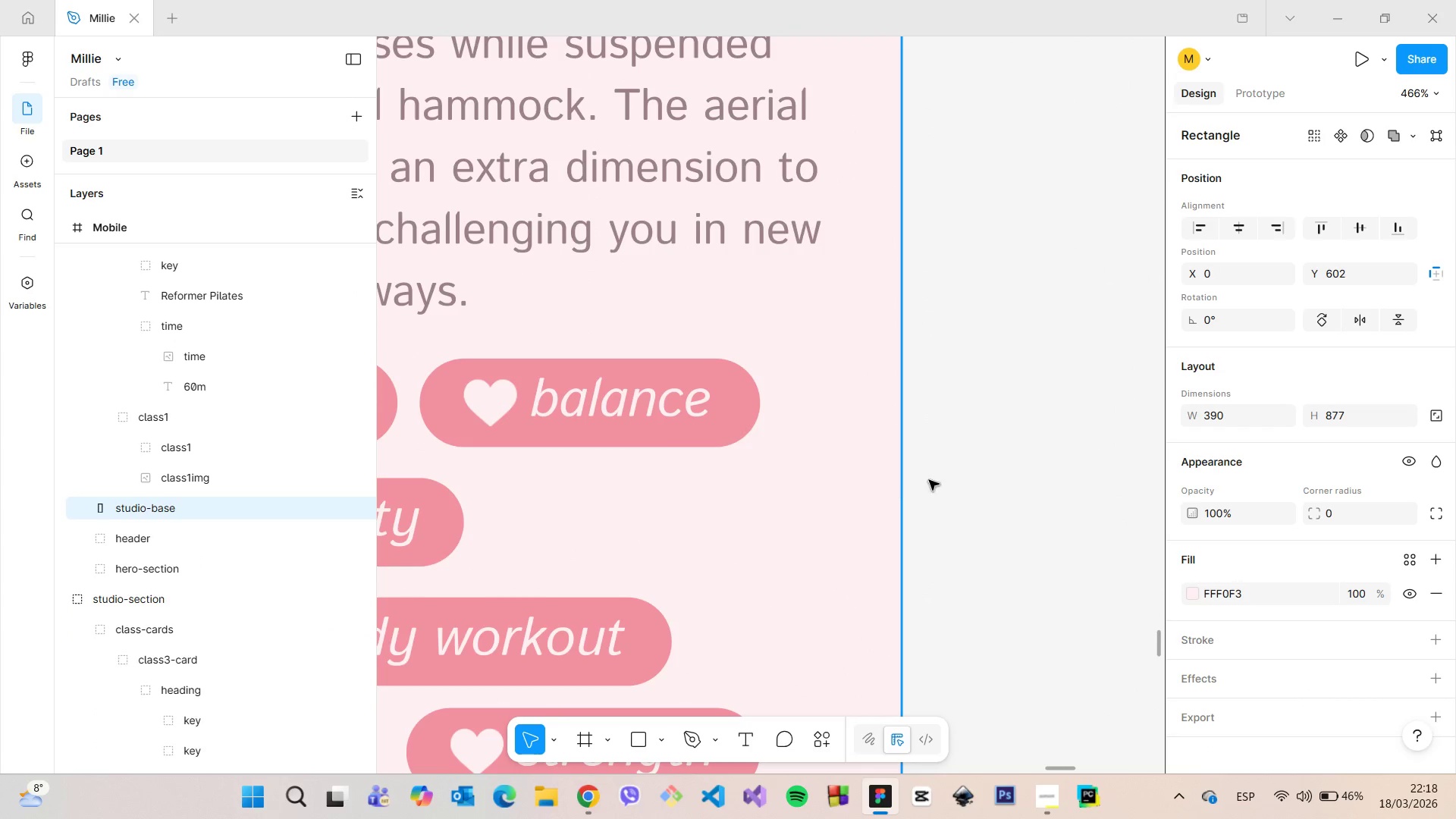 
scroll: coordinate [1100, 514], scroll_direction: down, amount: 24.0
 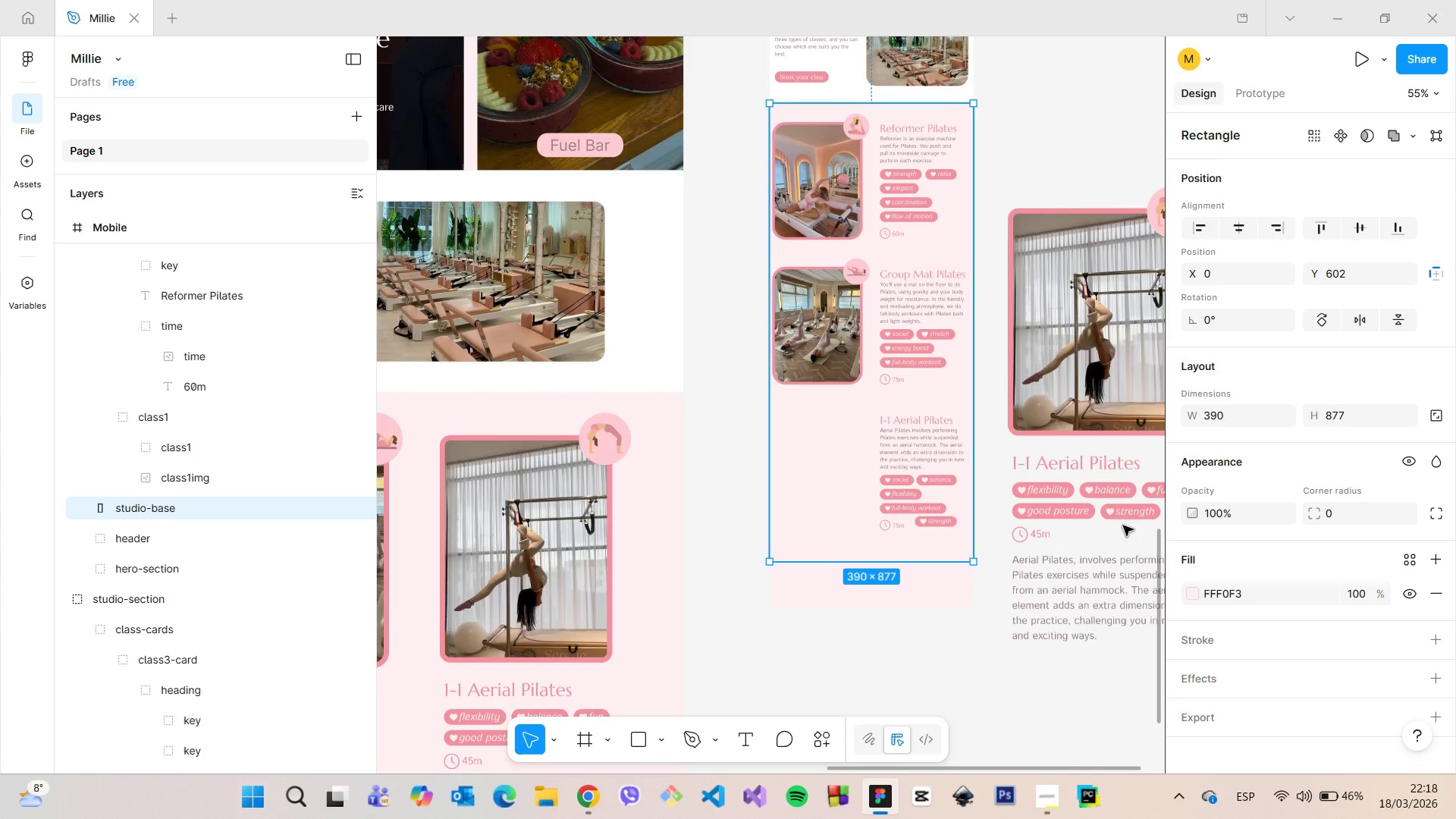 
scroll: coordinate [1123, 526], scroll_direction: up, amount: 8.0
 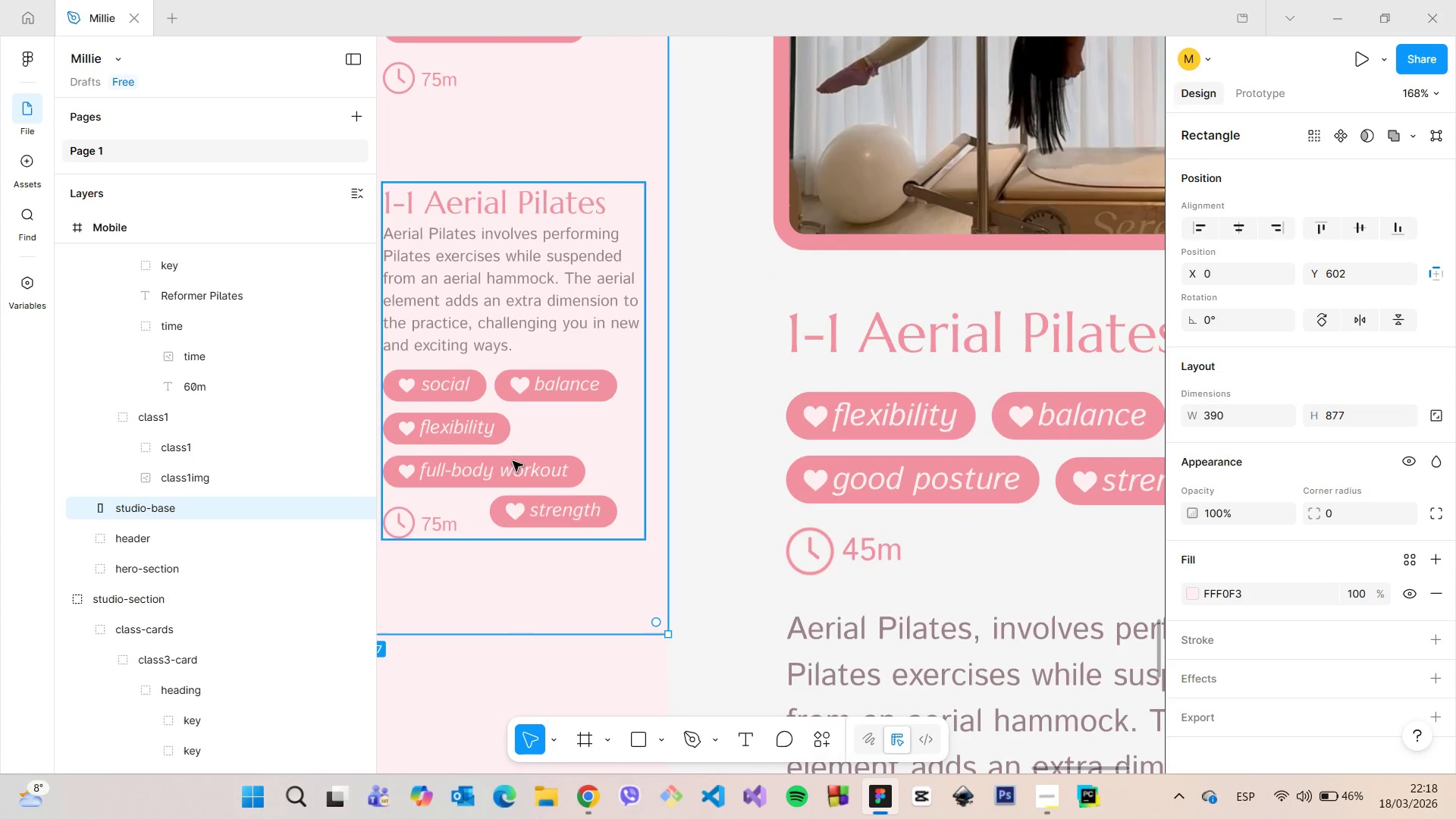 
left_click([463, 471])
 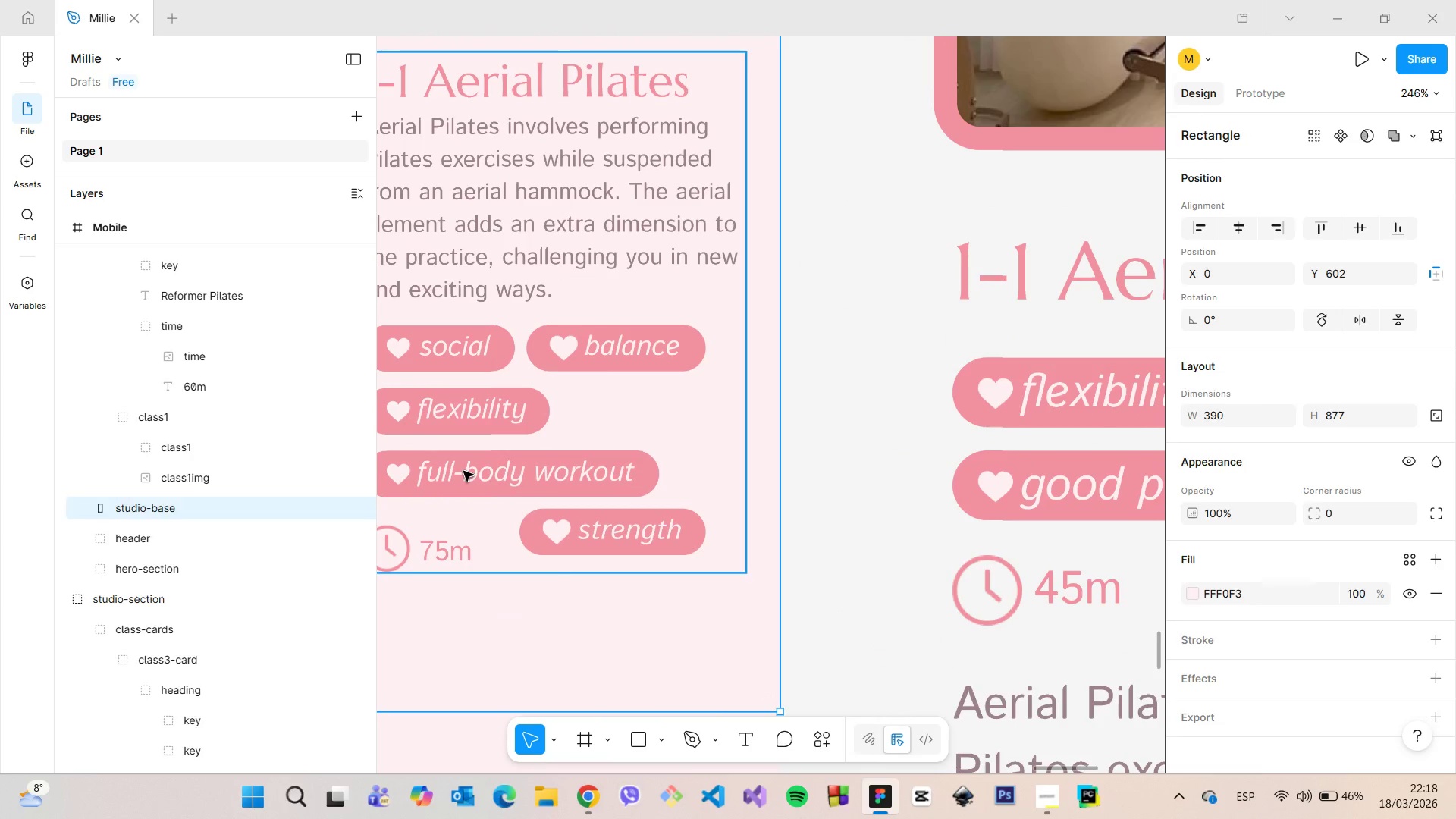 
scroll: coordinate [456, 466], scroll_direction: up, amount: 5.0
 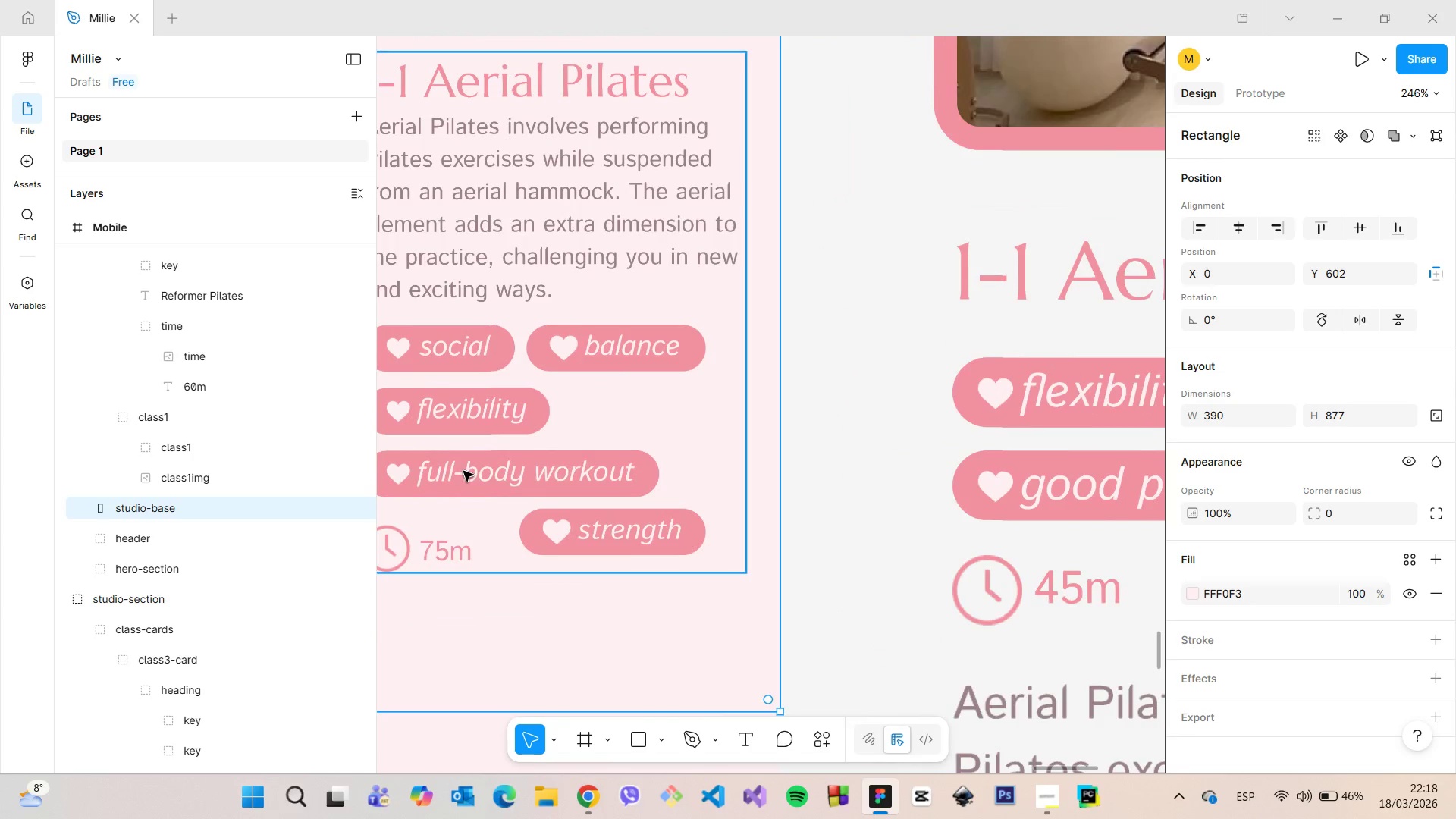 
double_click([463, 471])
 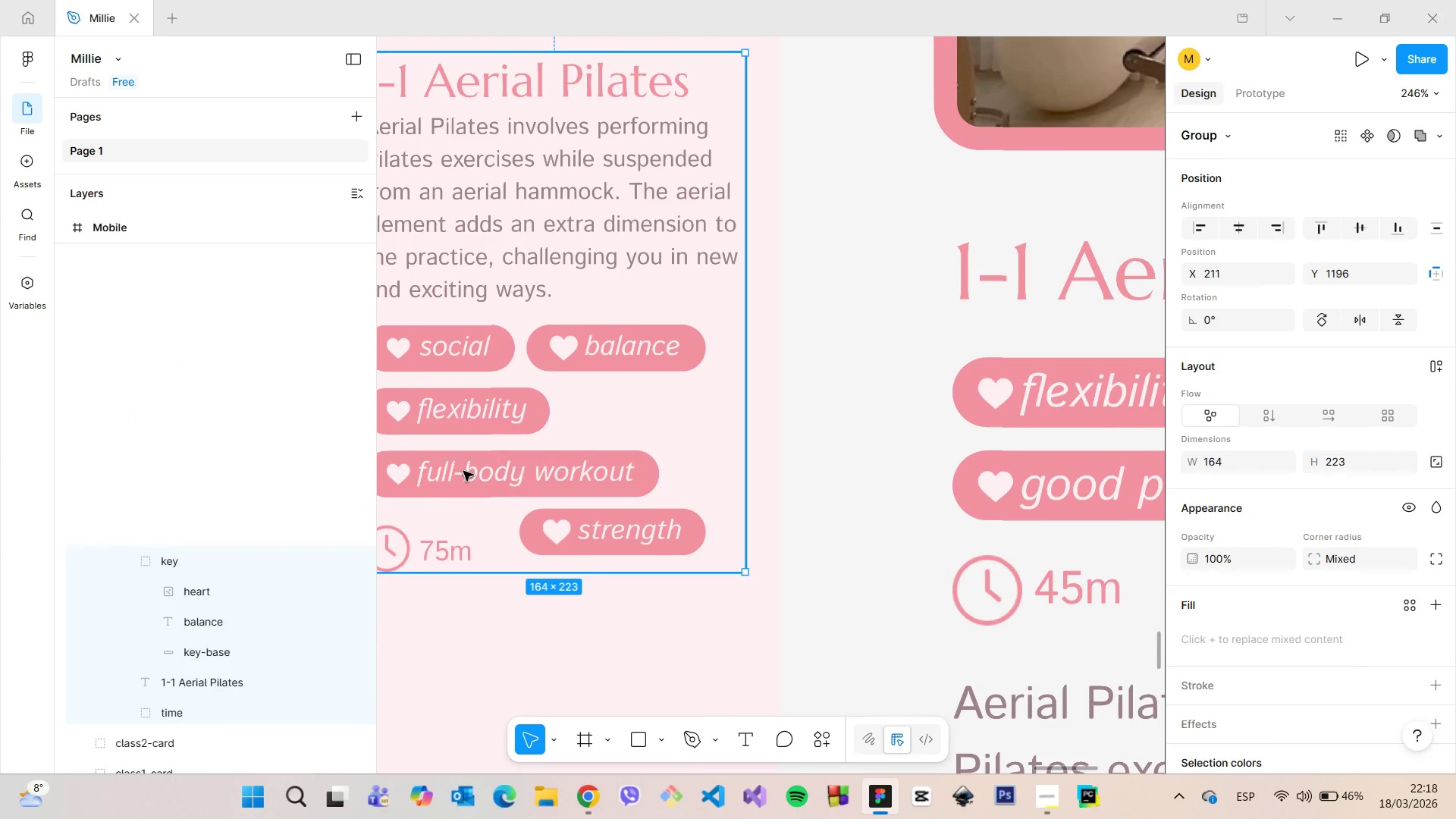 
triple_click([463, 471])
 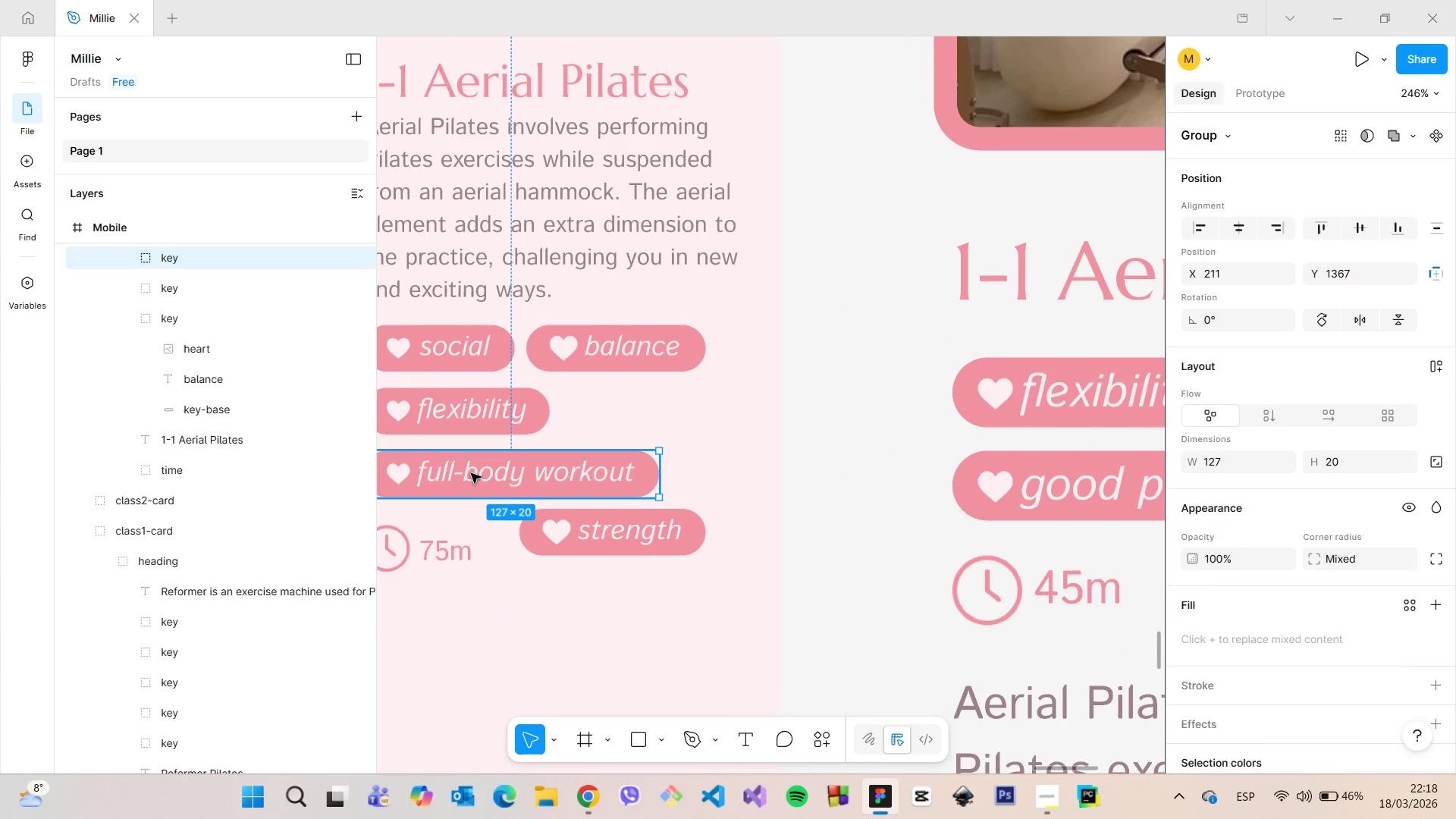 
double_click([471, 473])
 